 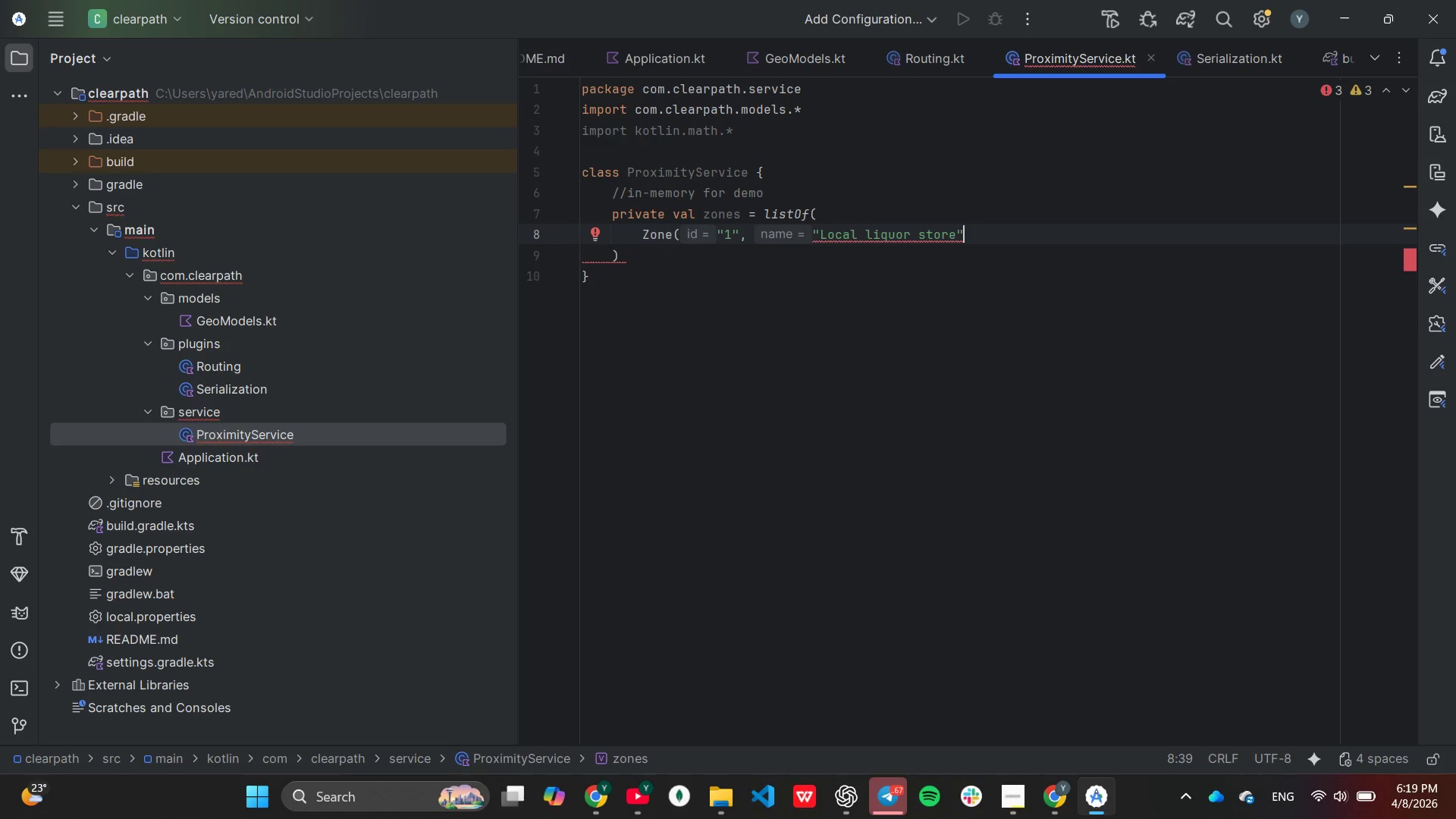 
key(Comma)
 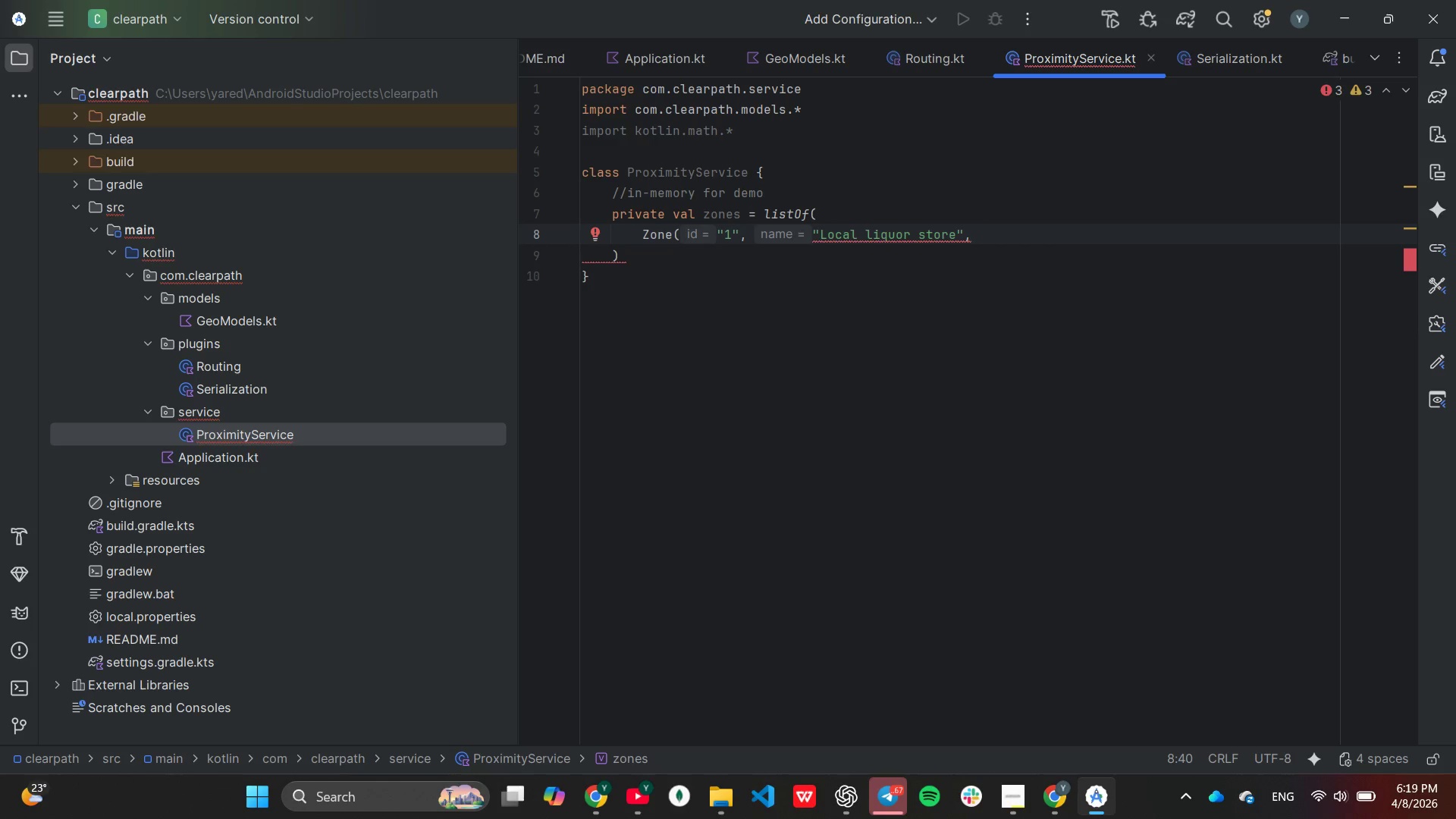 
key(Space)
 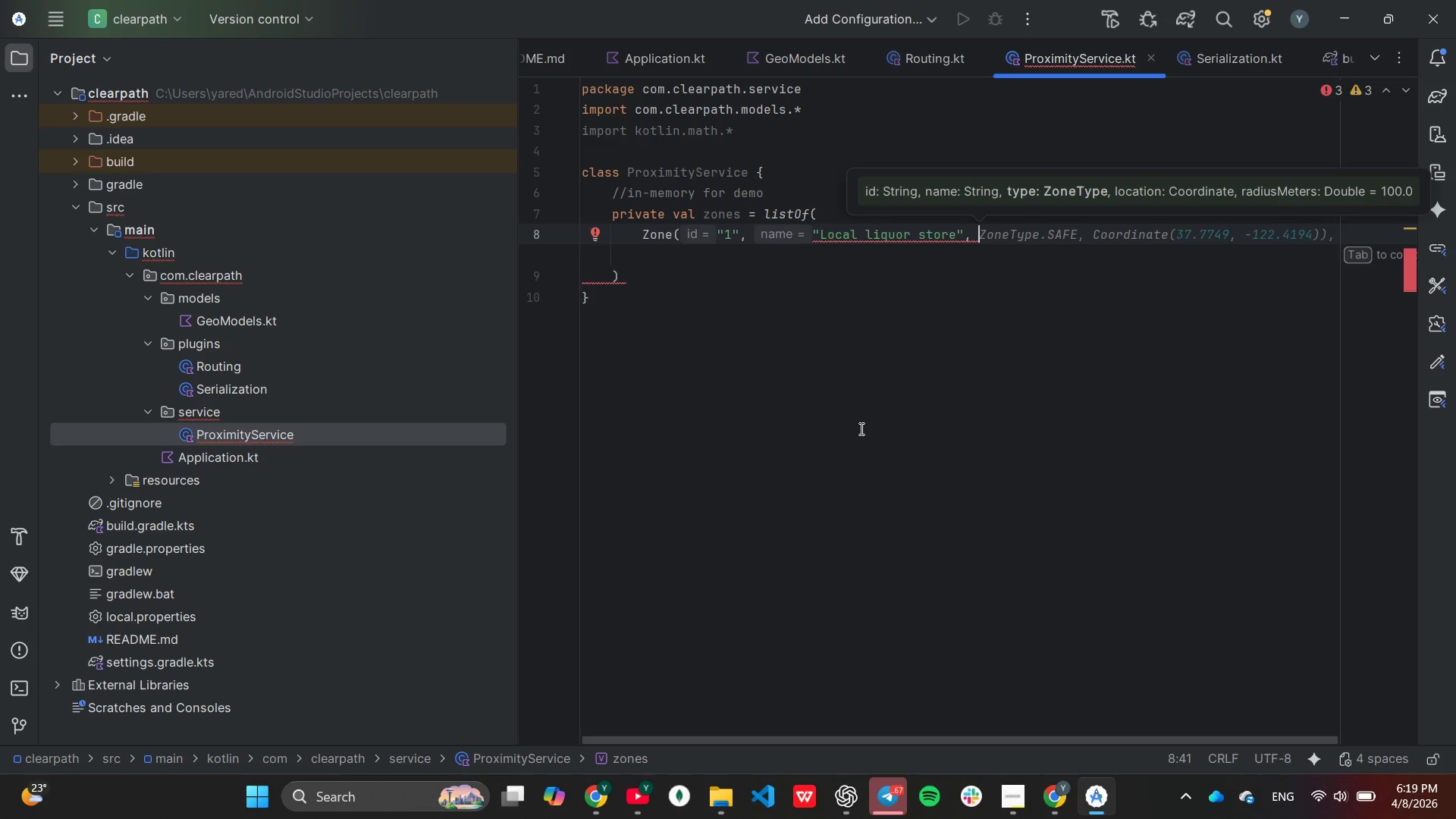 
wait(6.66)
 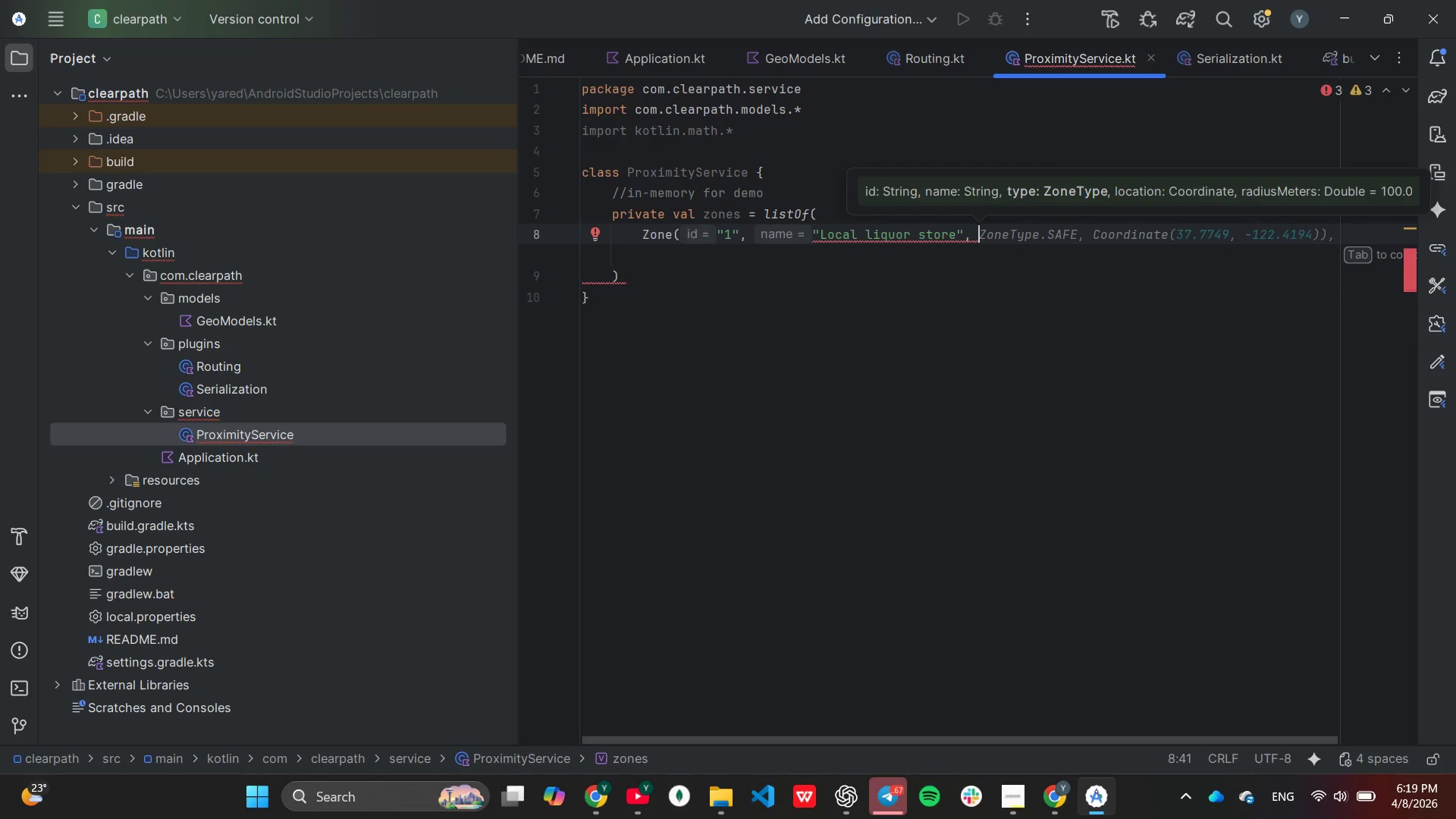 
key(Tab)
 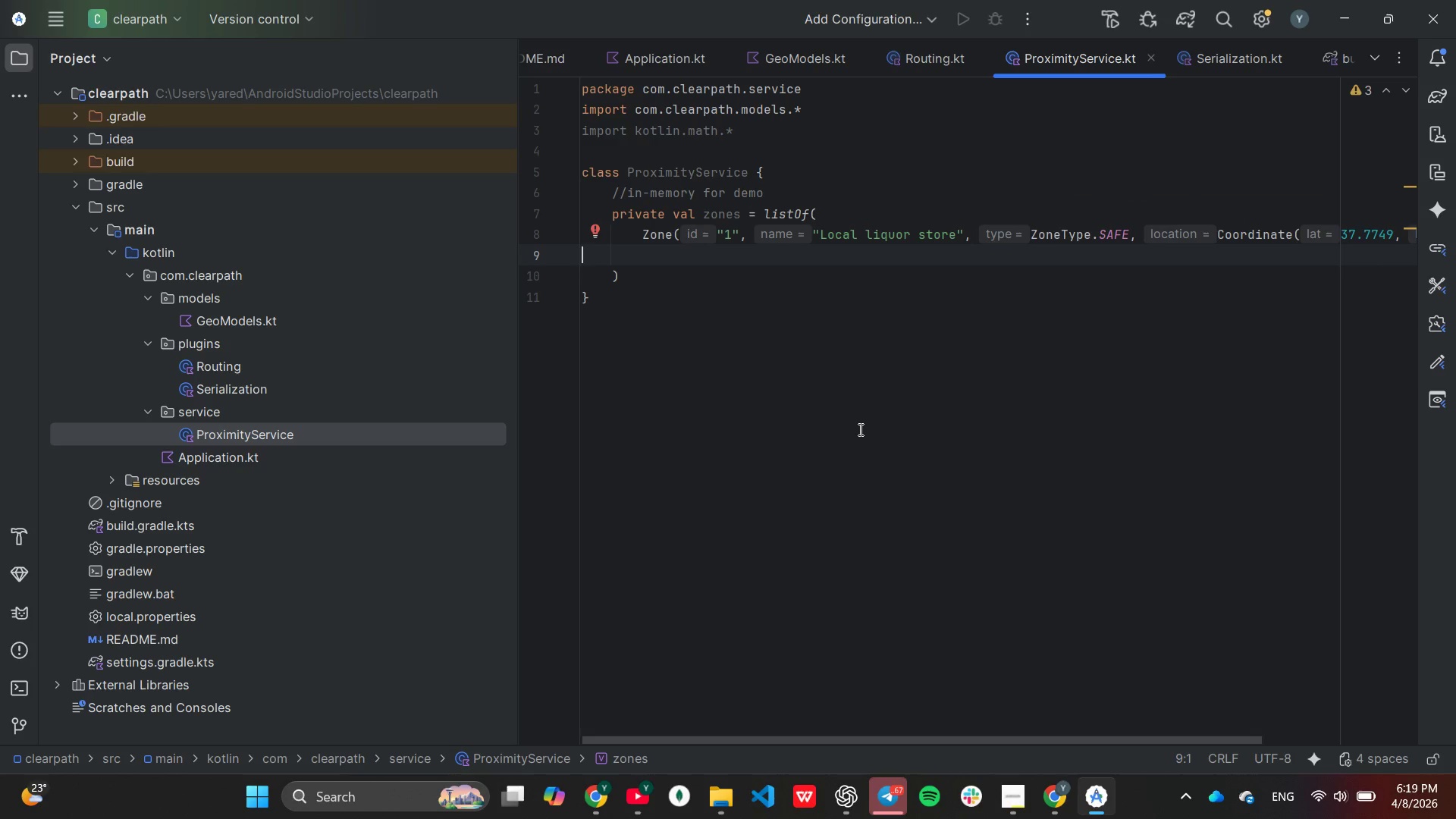 
wait(9.17)
 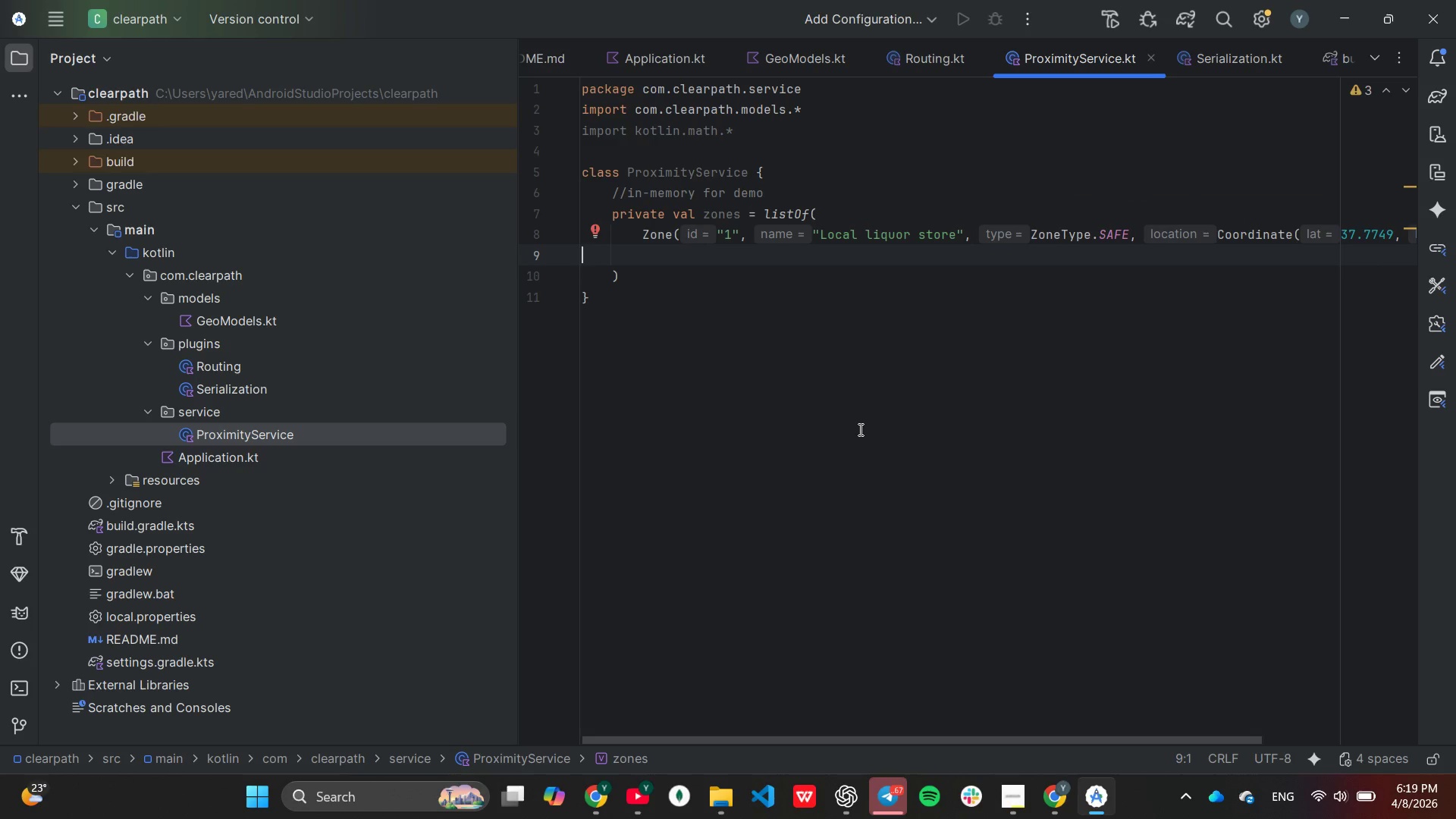 
left_click_drag(start_coordinate=[984, 740], to_coordinate=[874, 745])
 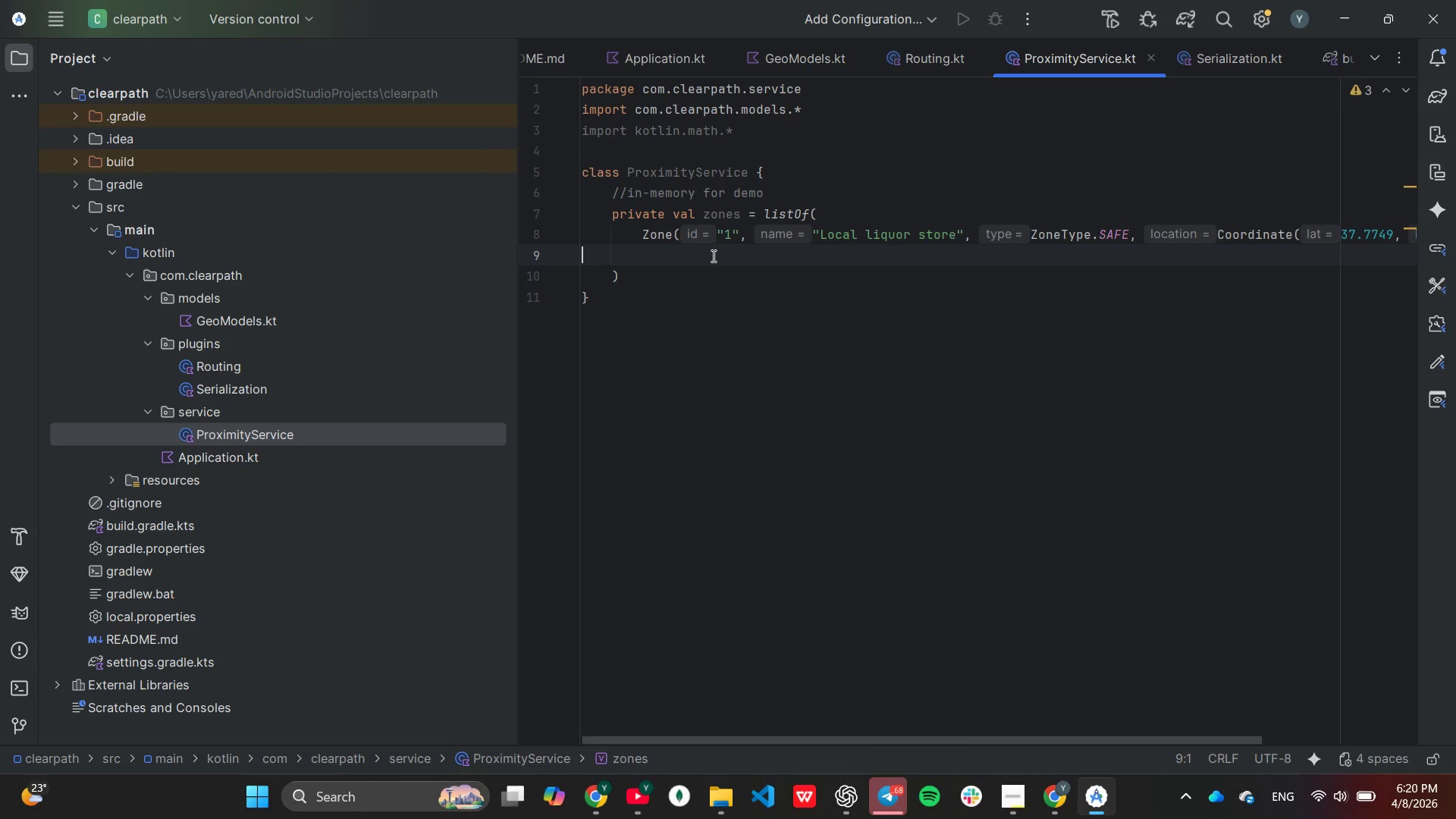 
key(Tab)
 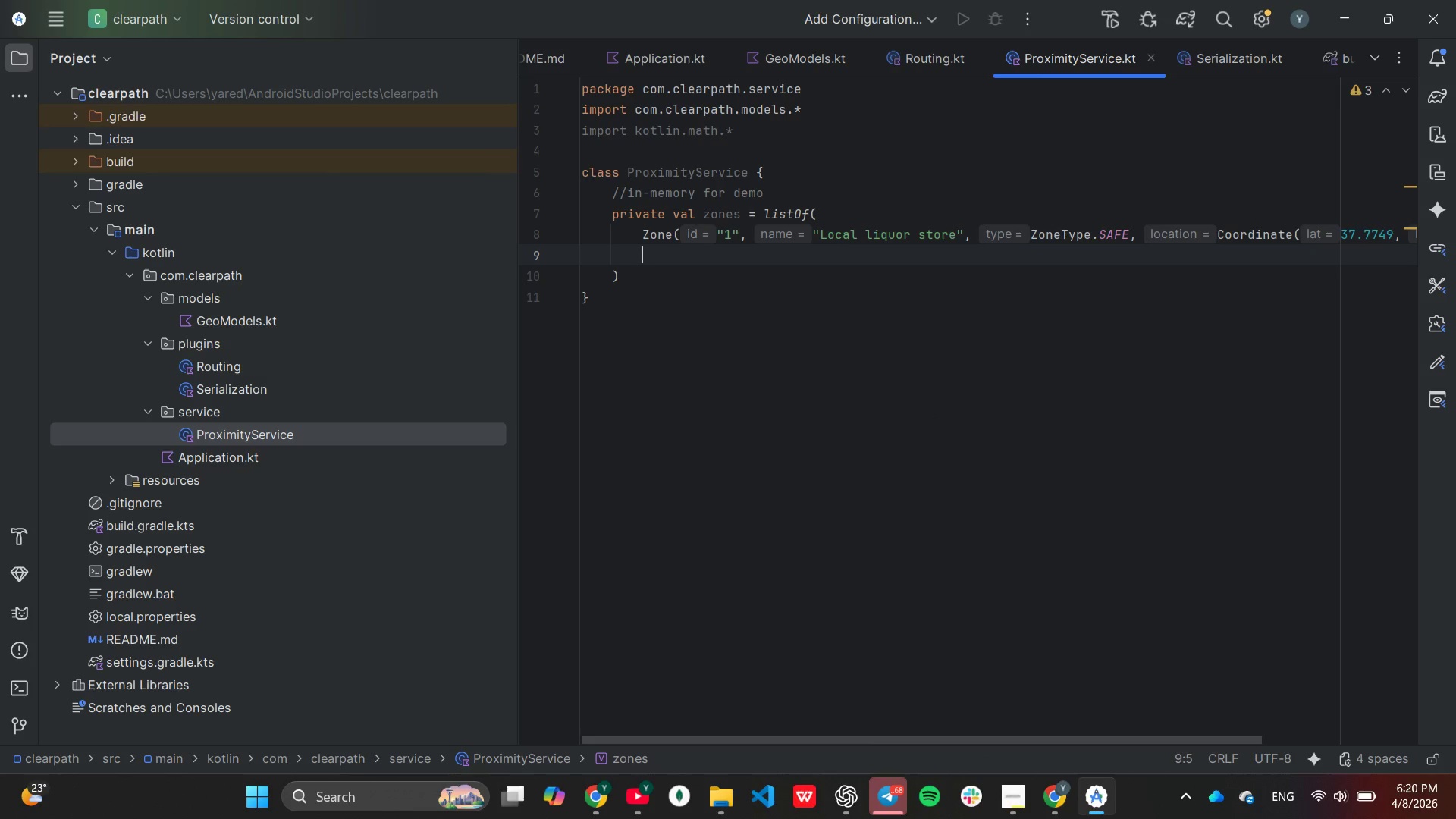 
key(Tab)
 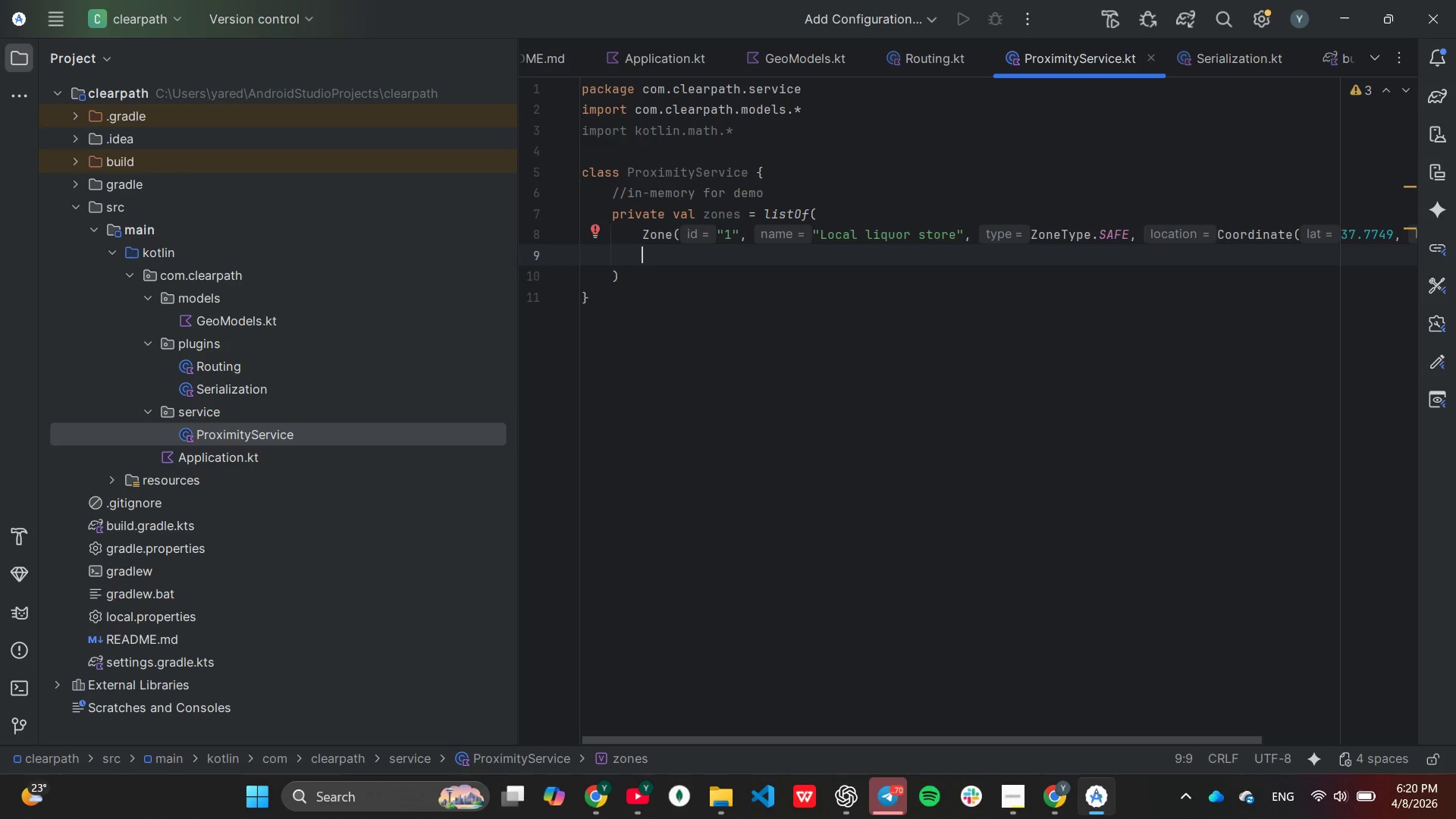 
wait(10.58)
 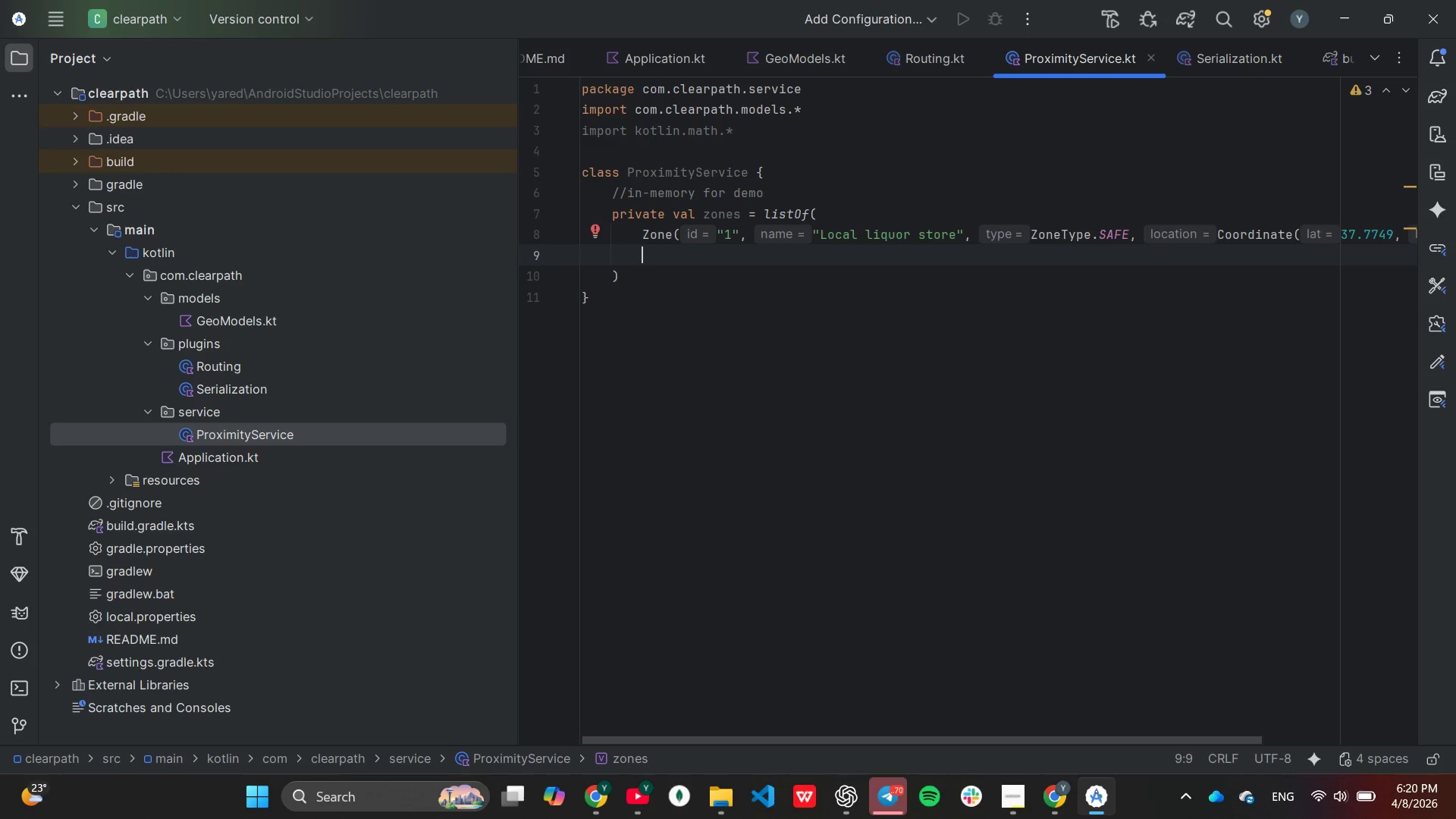 
hold_key(key=ShiftLeft, duration=0.31)
 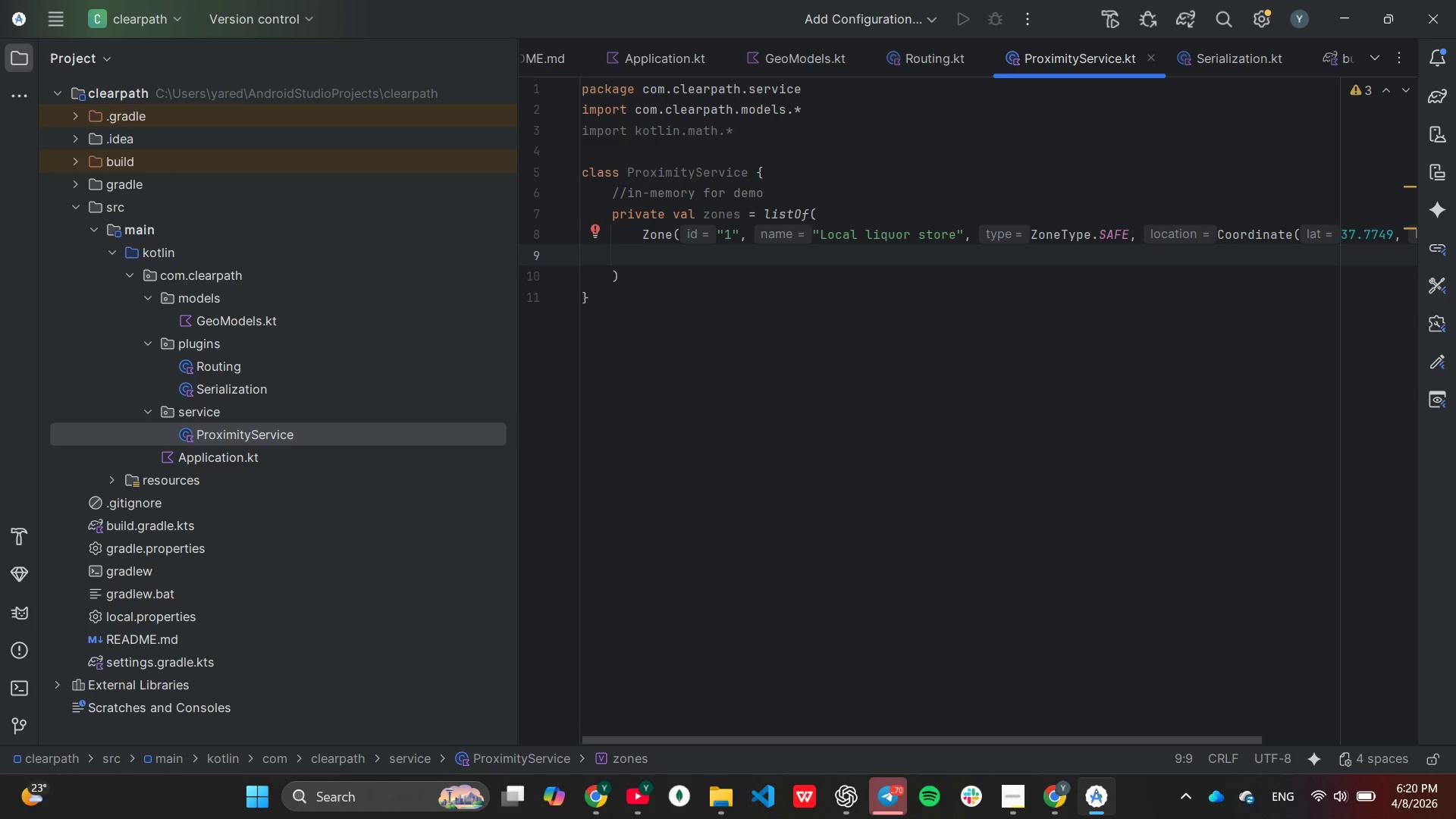 
type(Zone()
 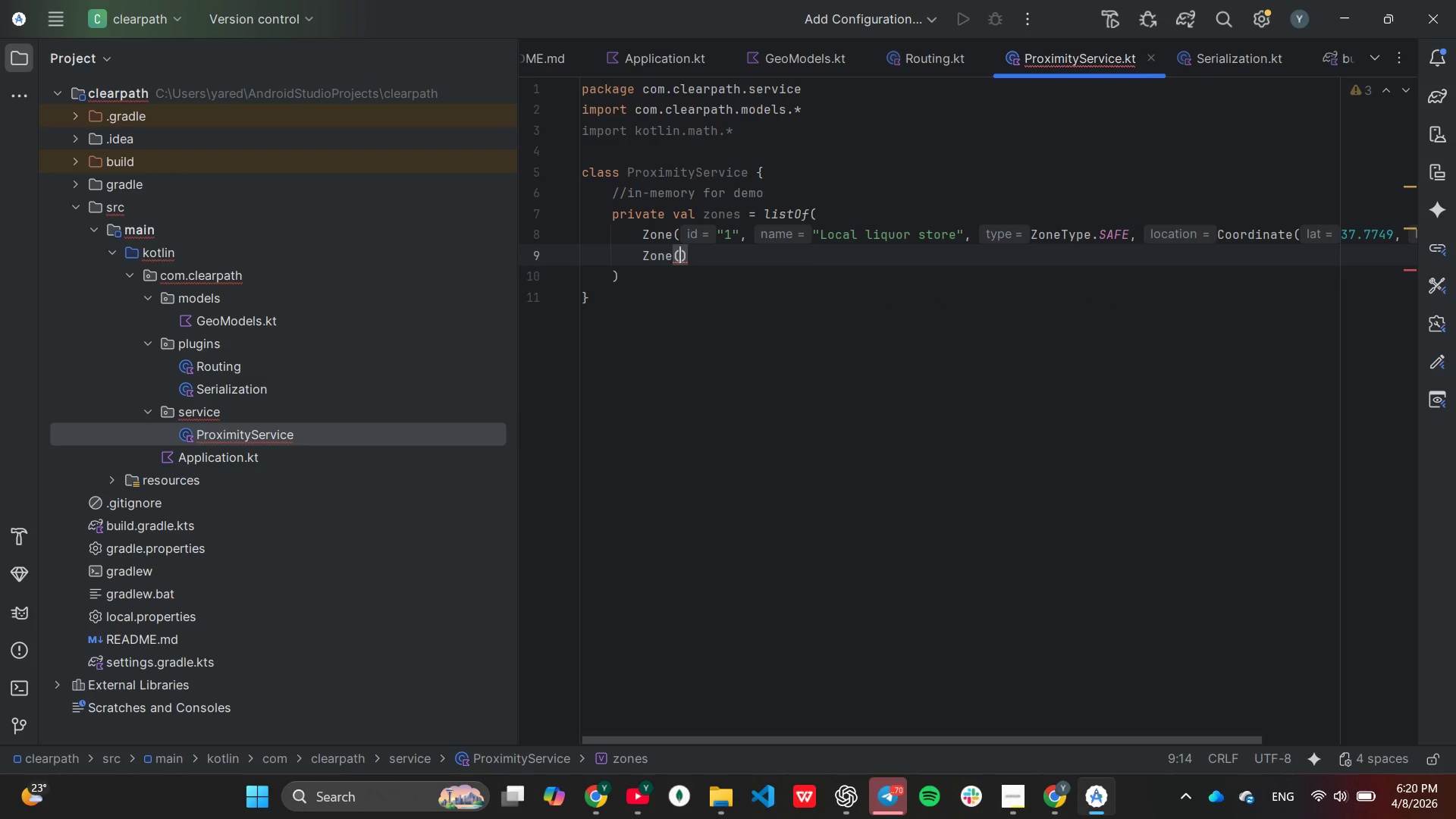 
key(Tab)
 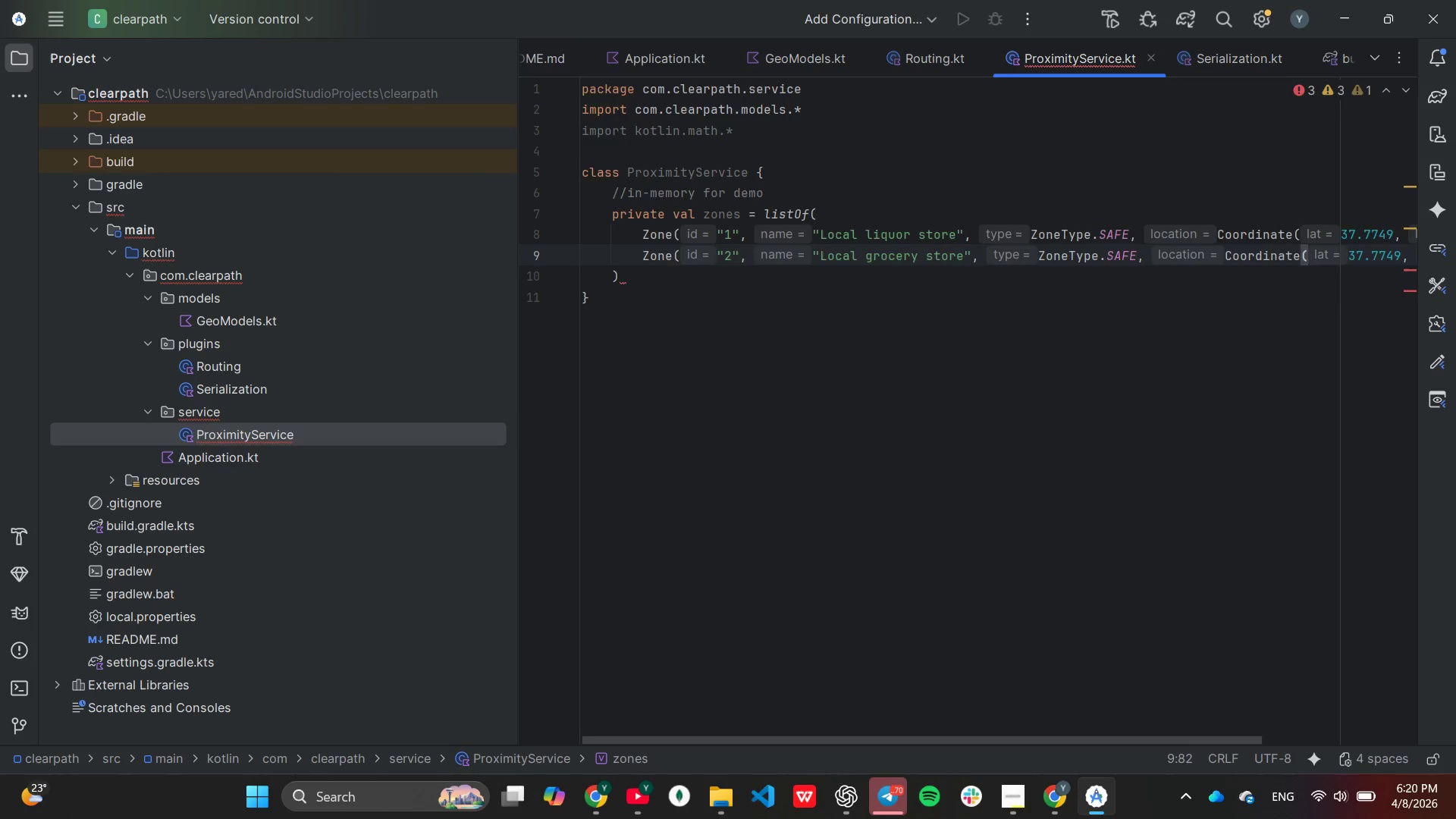 
key(ArrowLeft)
 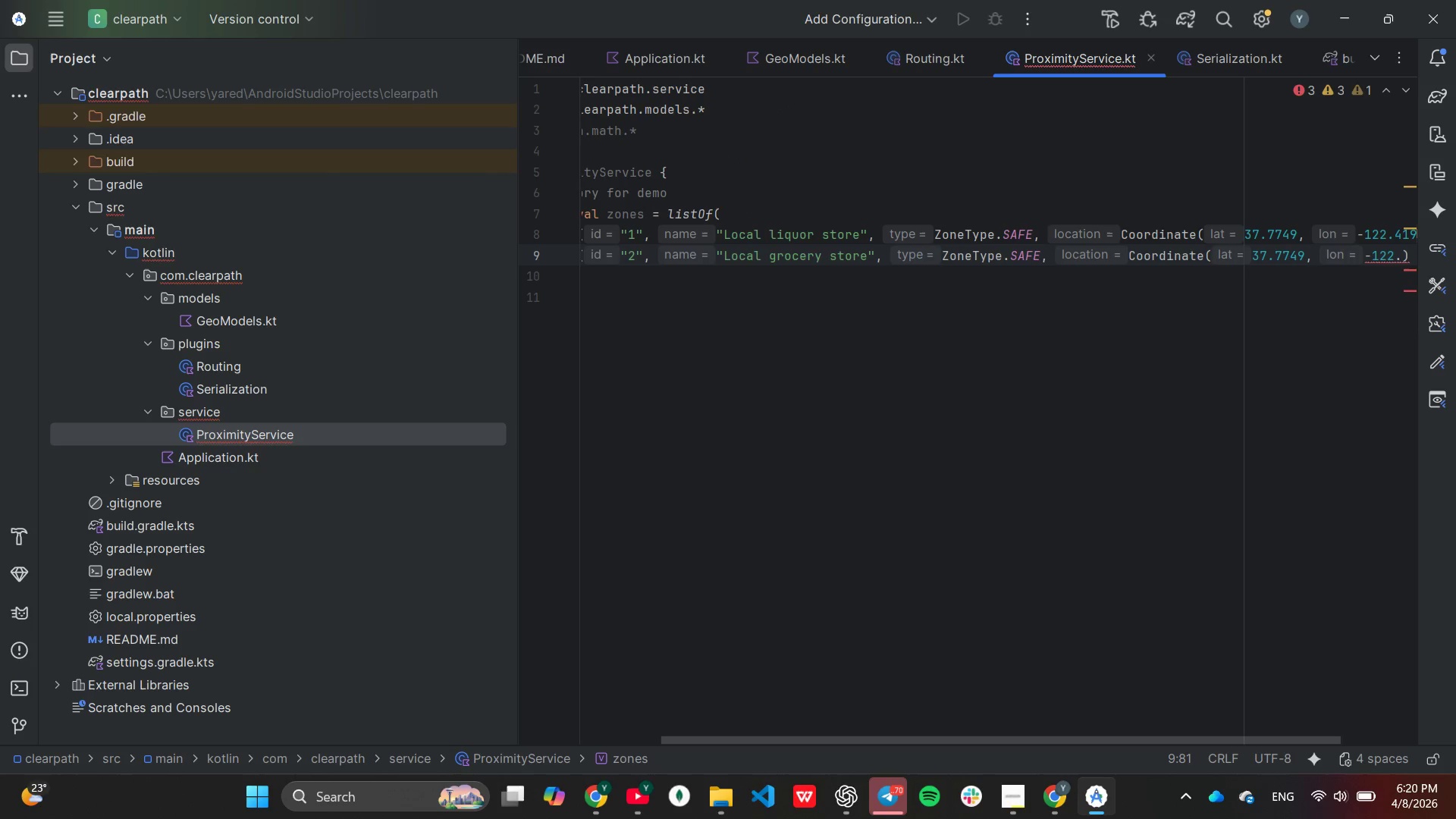 
hold_key(key=ArrowLeft, duration=1.5)
 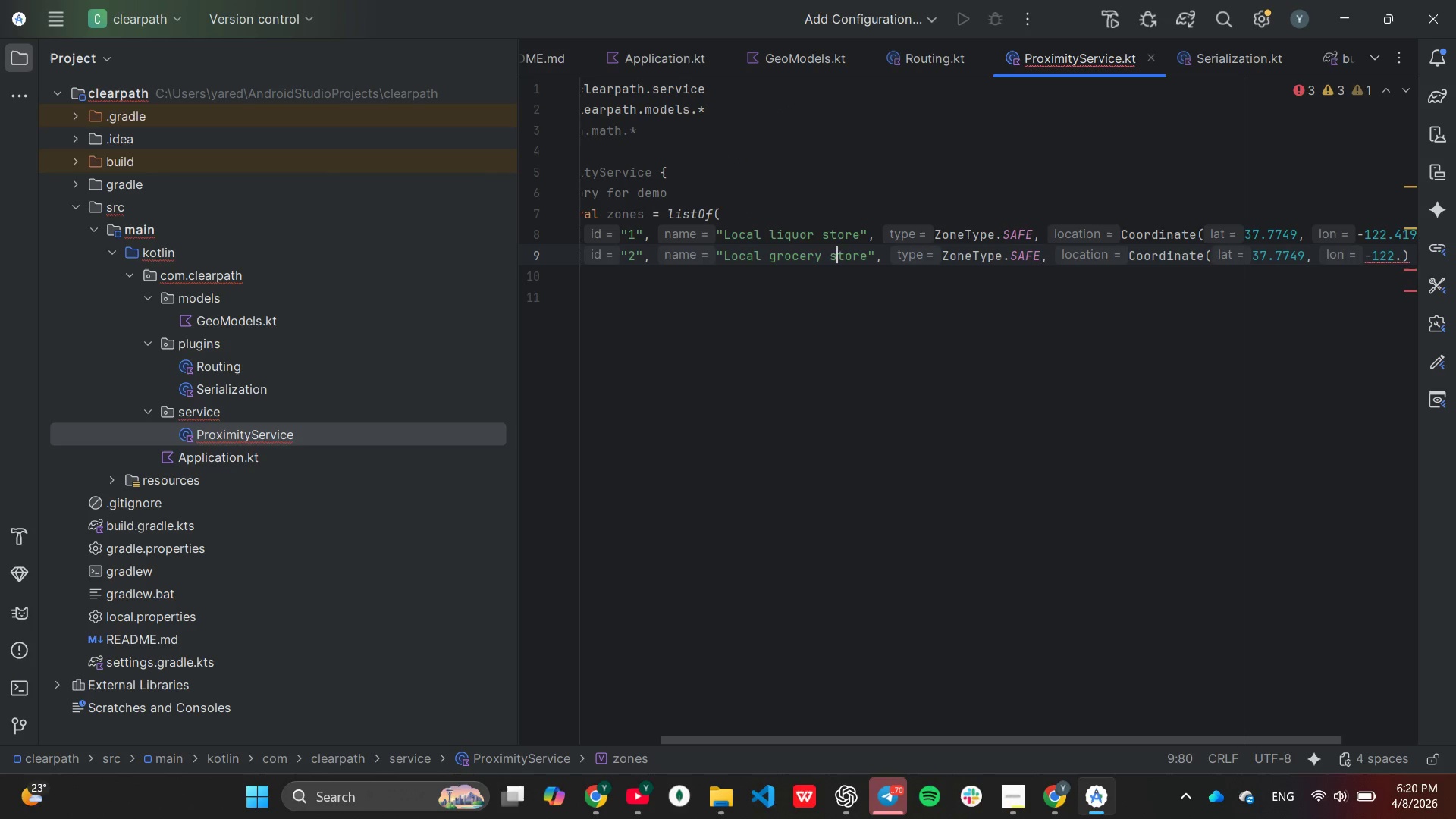 
hold_key(key=ArrowLeft, duration=0.69)
 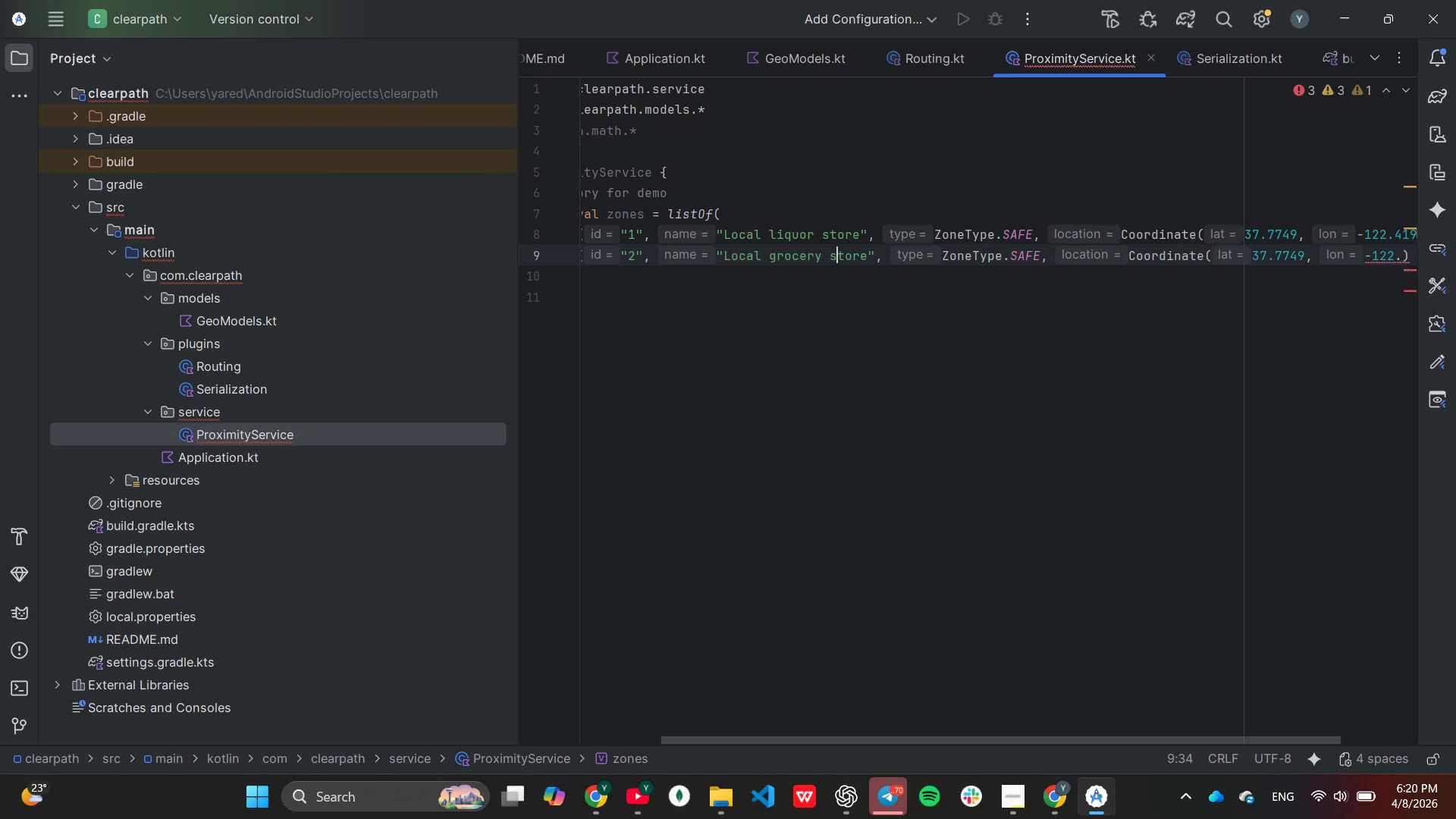 
hold_key(key=ArrowRight, duration=0.59)
 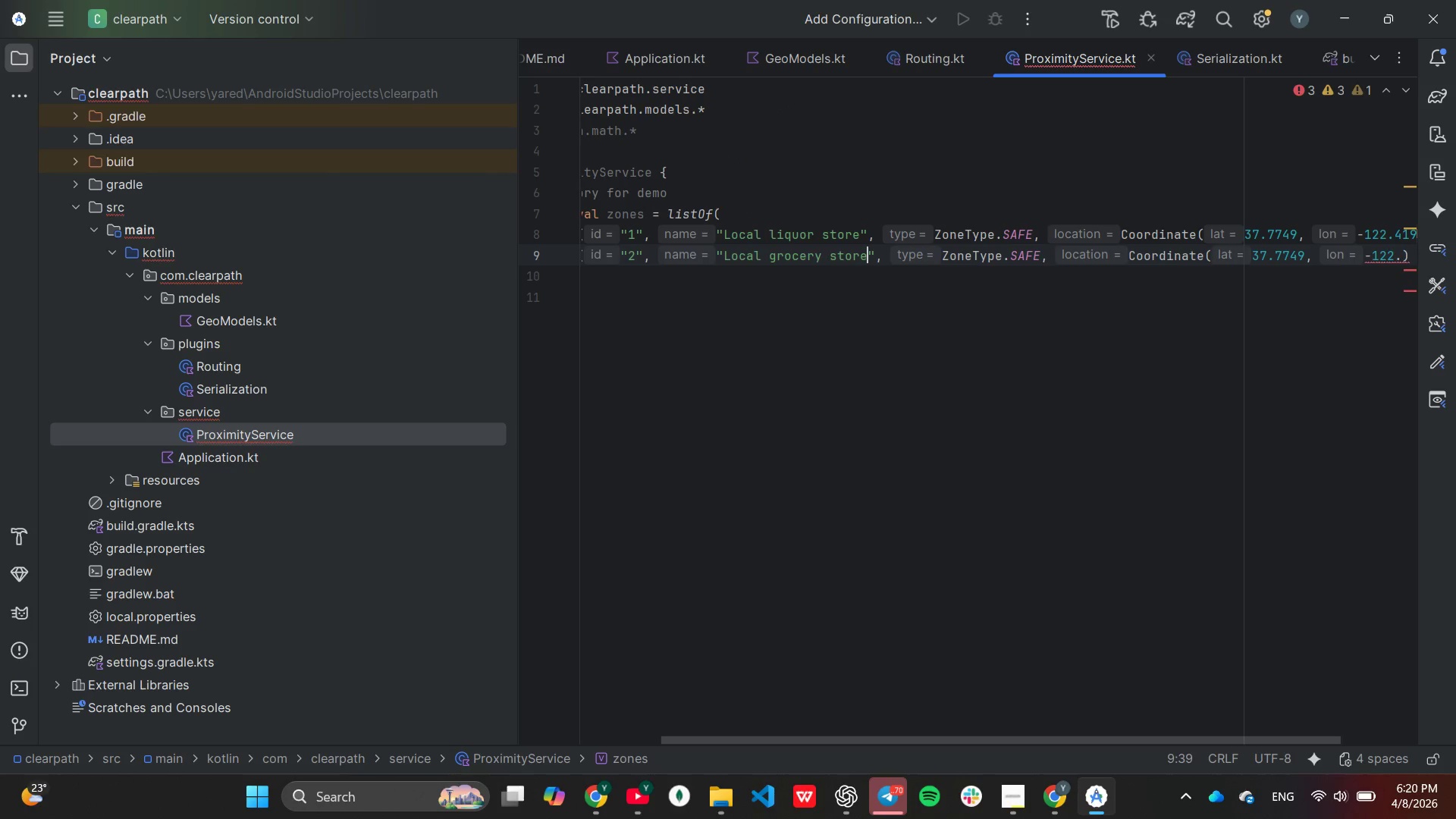 
hold_key(key=ArrowRight, duration=0.45)
 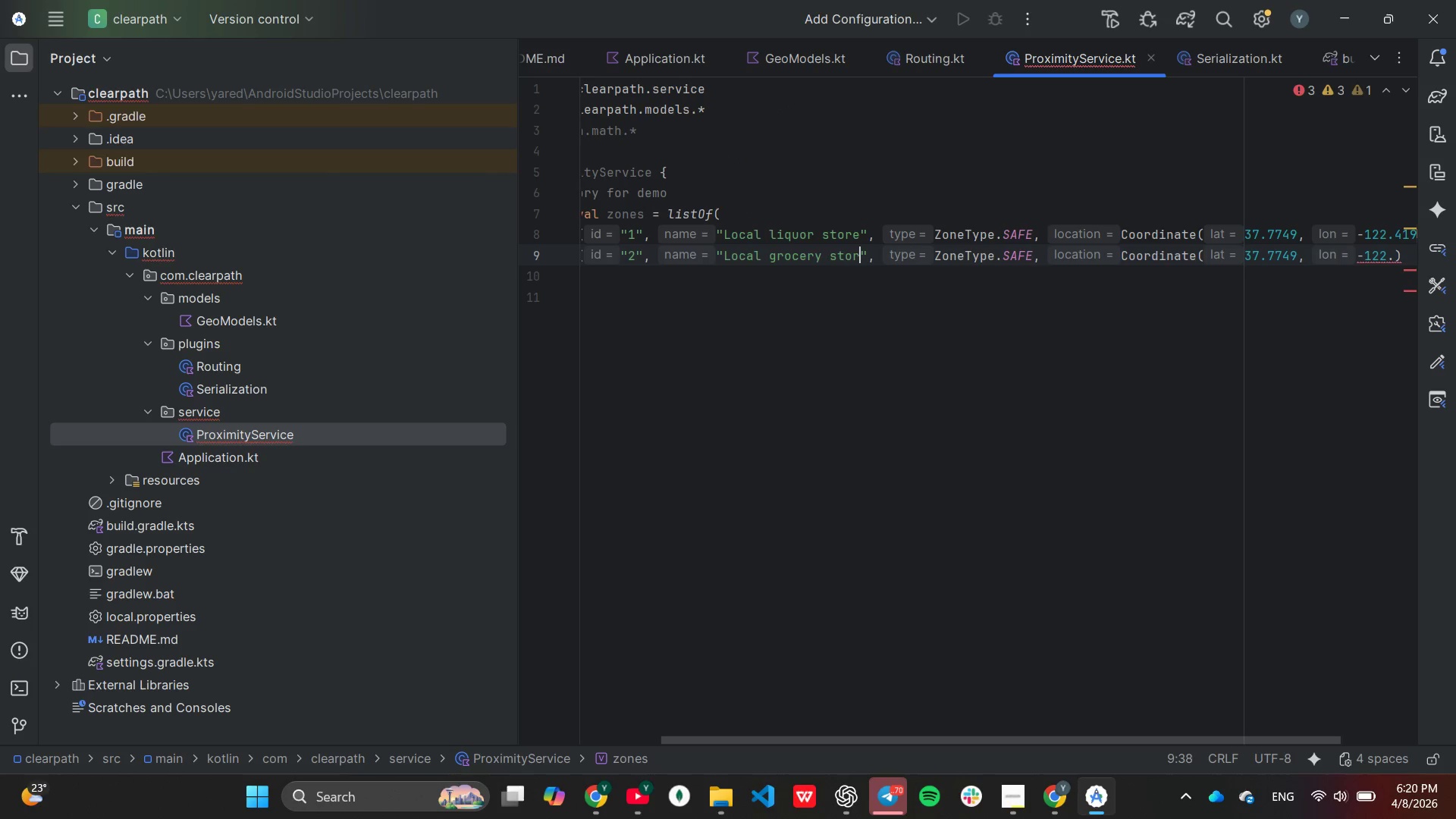 
hold_key(key=Backspace, duration=0.83)
 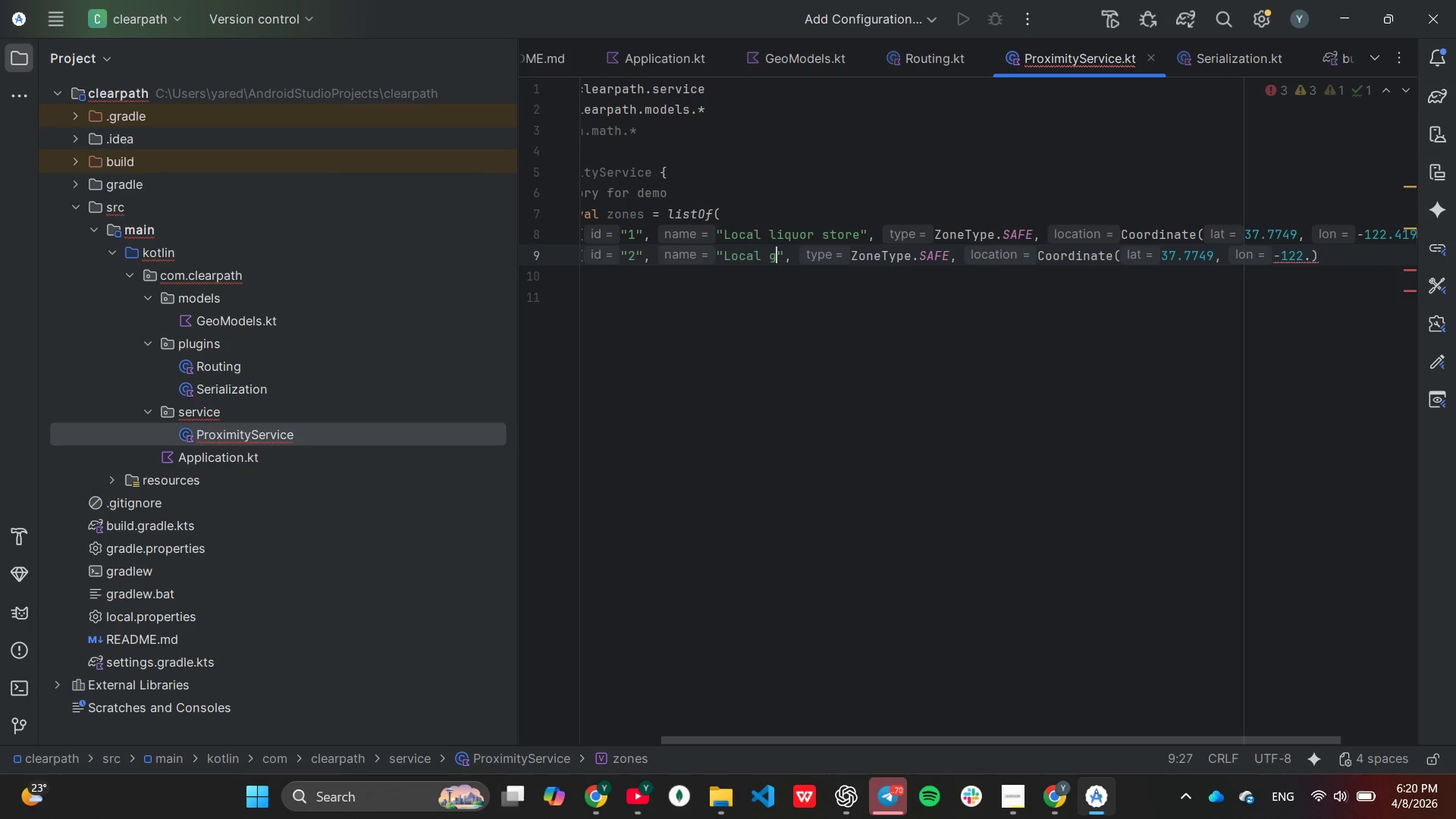 
hold_key(key=Backspace, duration=0.67)
 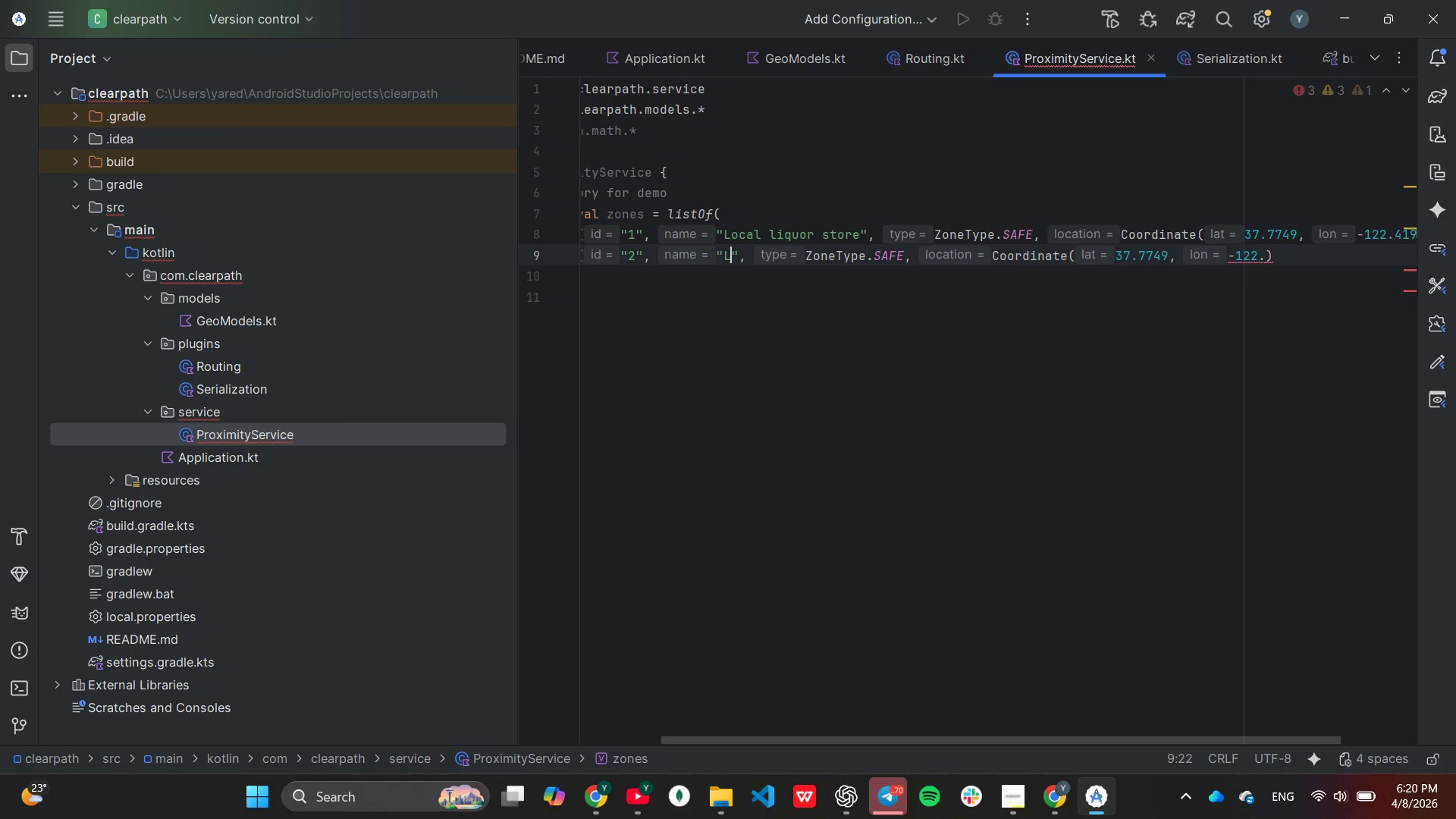 
key(Backspace)
key(Backspace)
type(Counsling Center)
 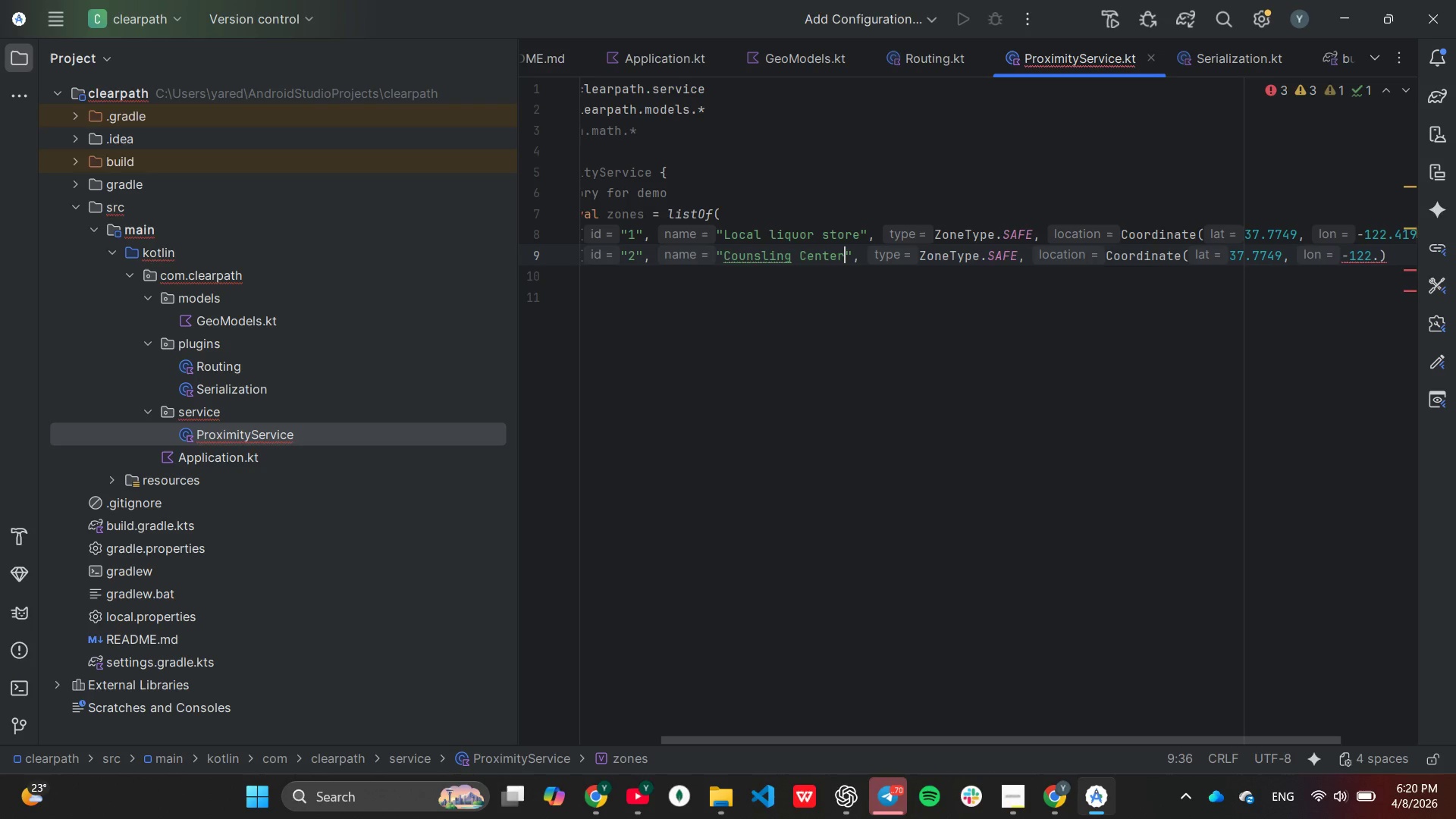 
left_click_drag(start_coordinate=[1391, 260], to_coordinate=[1399, 265])
 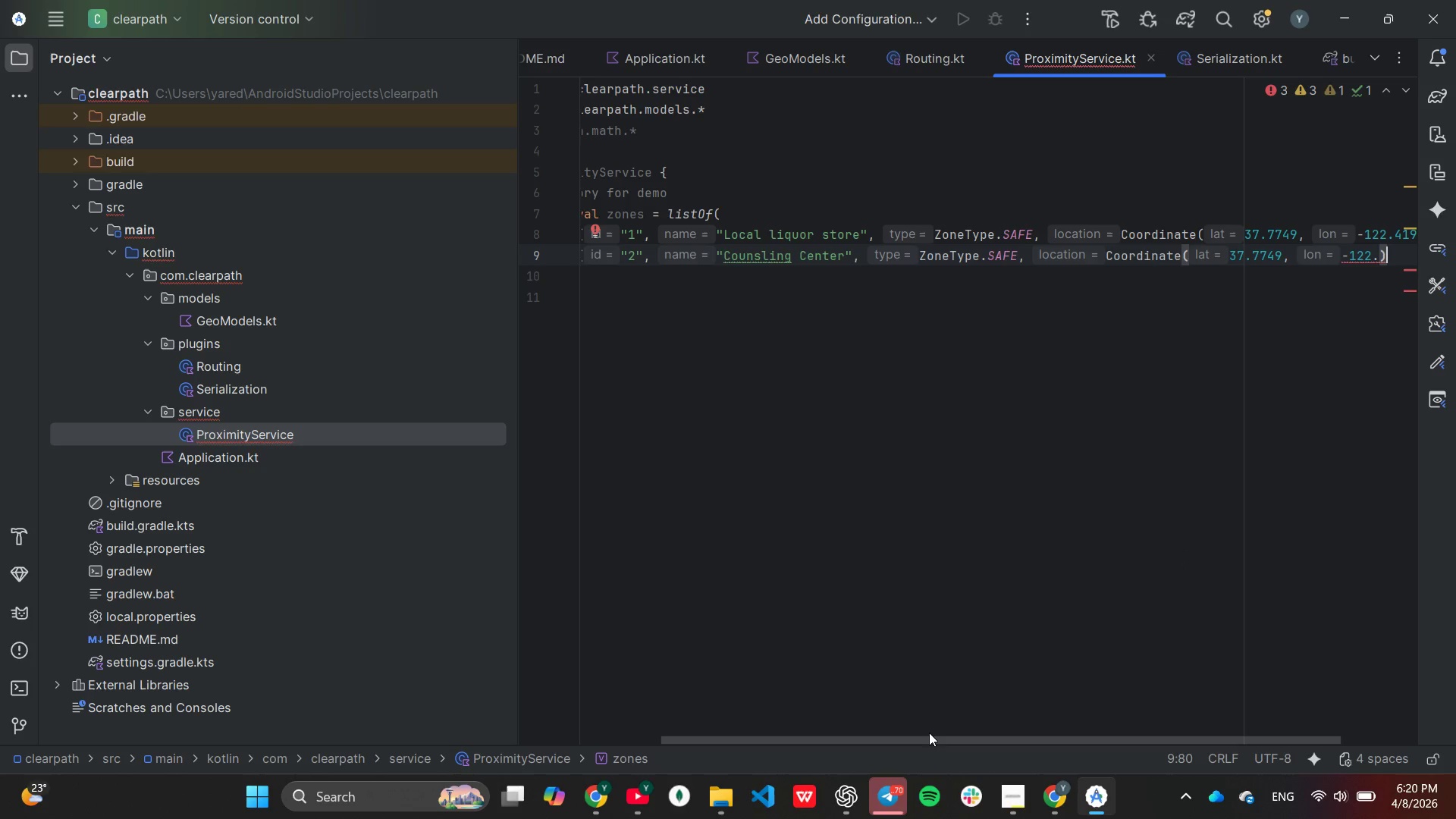 
left_click_drag(start_coordinate=[930, 738], to_coordinate=[996, 752])
 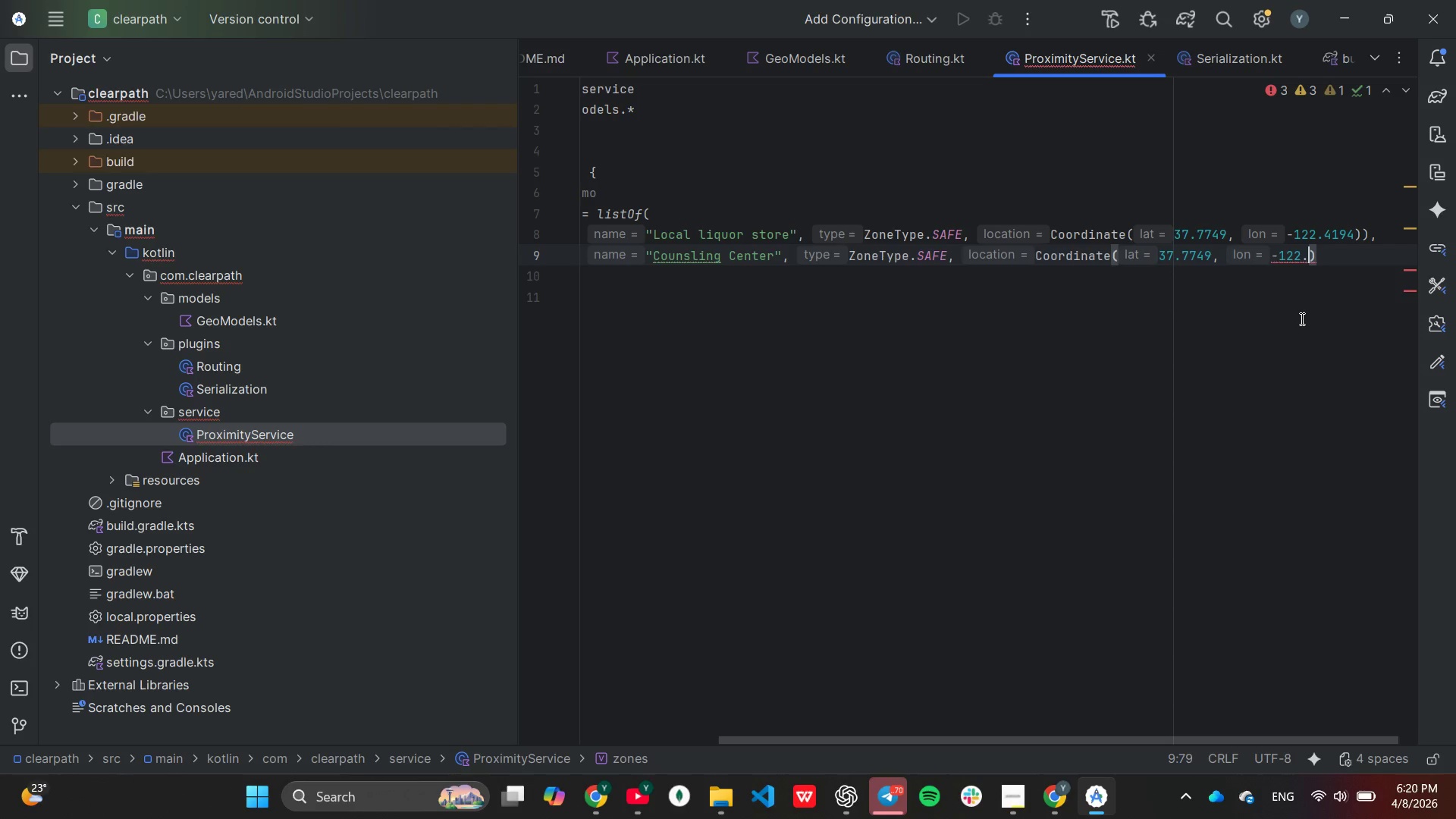 
type(77)
 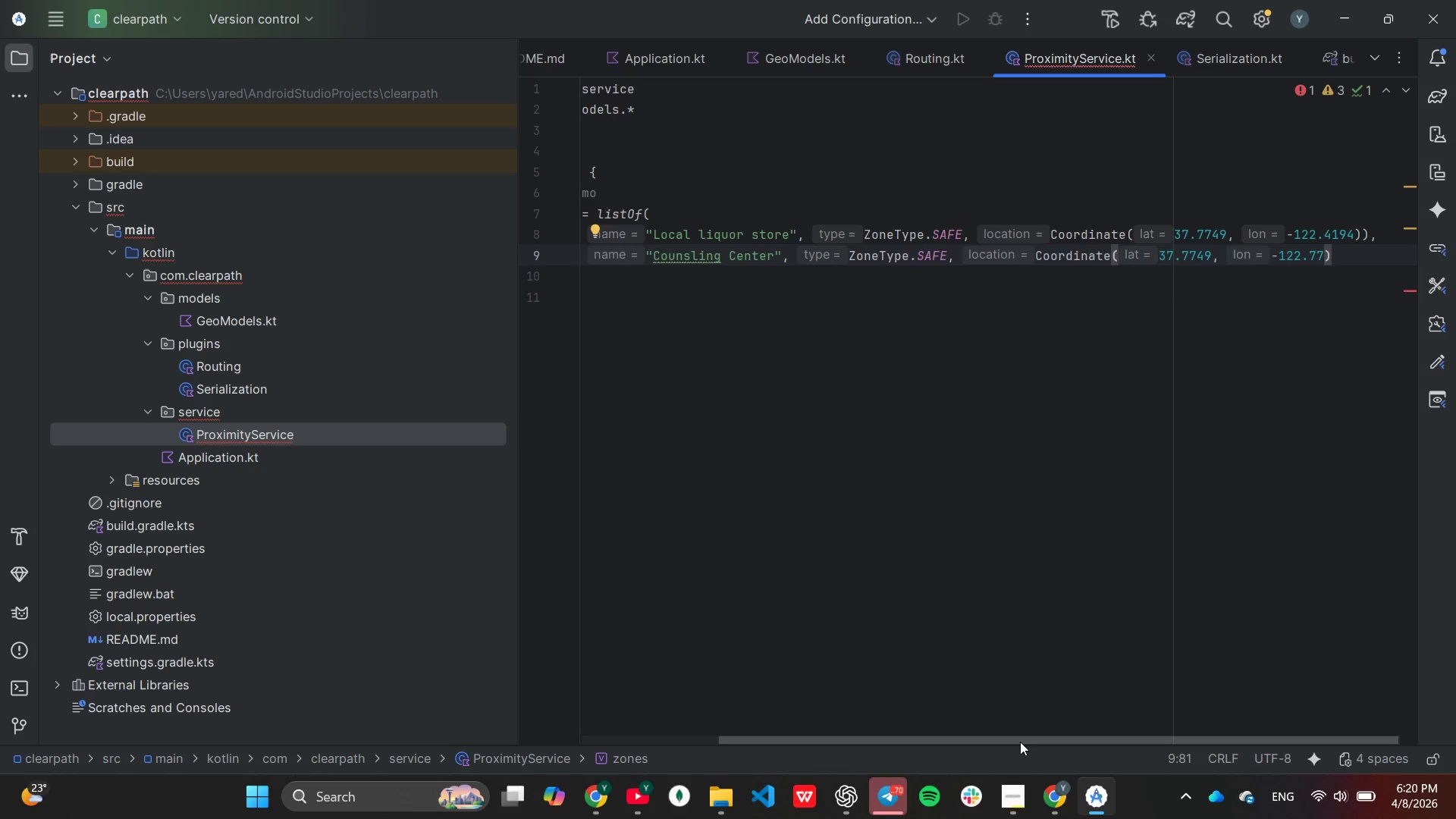 
left_click_drag(start_coordinate=[1020, 742], to_coordinate=[874, 736])
 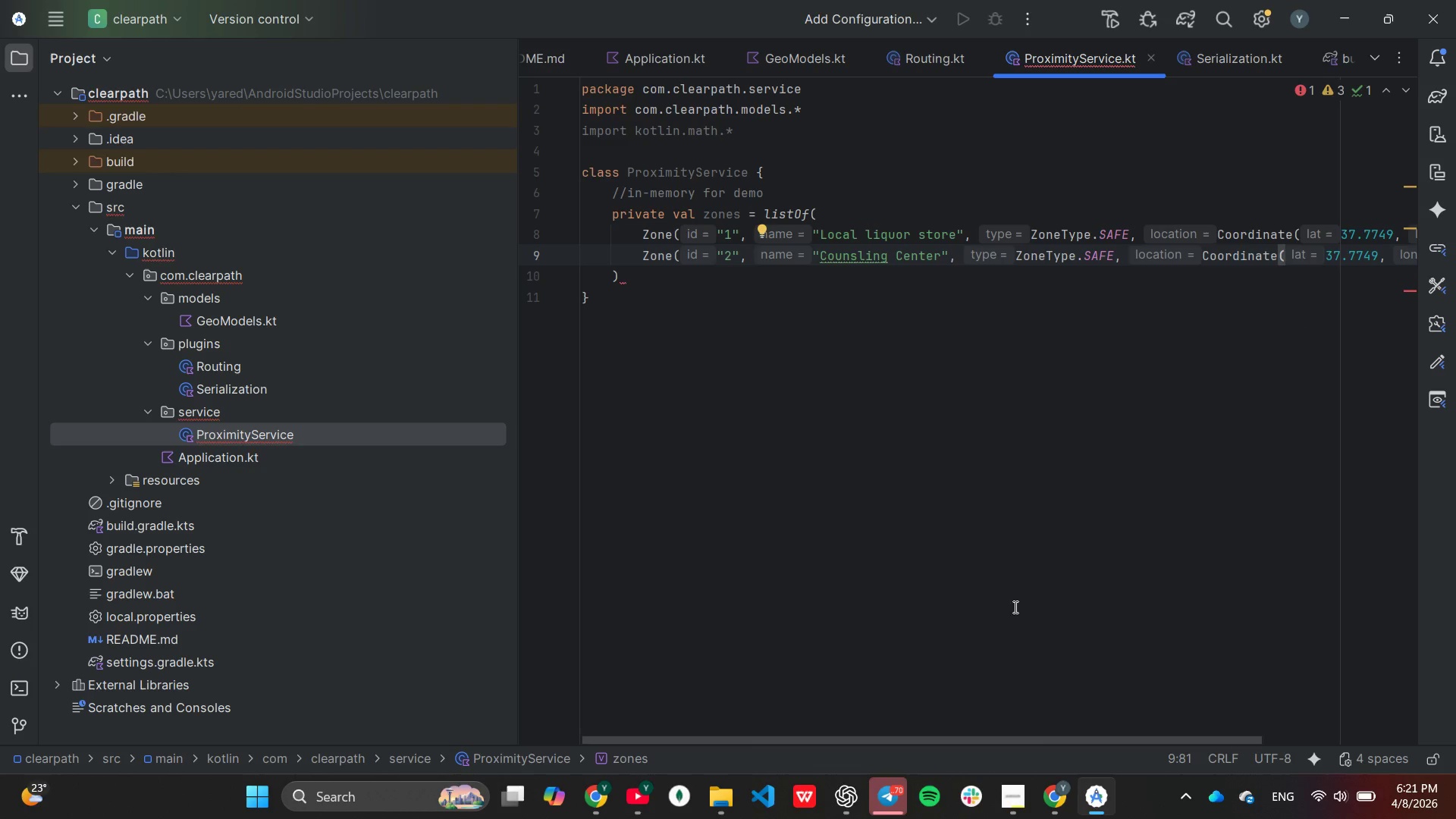 
wait(5.91)
 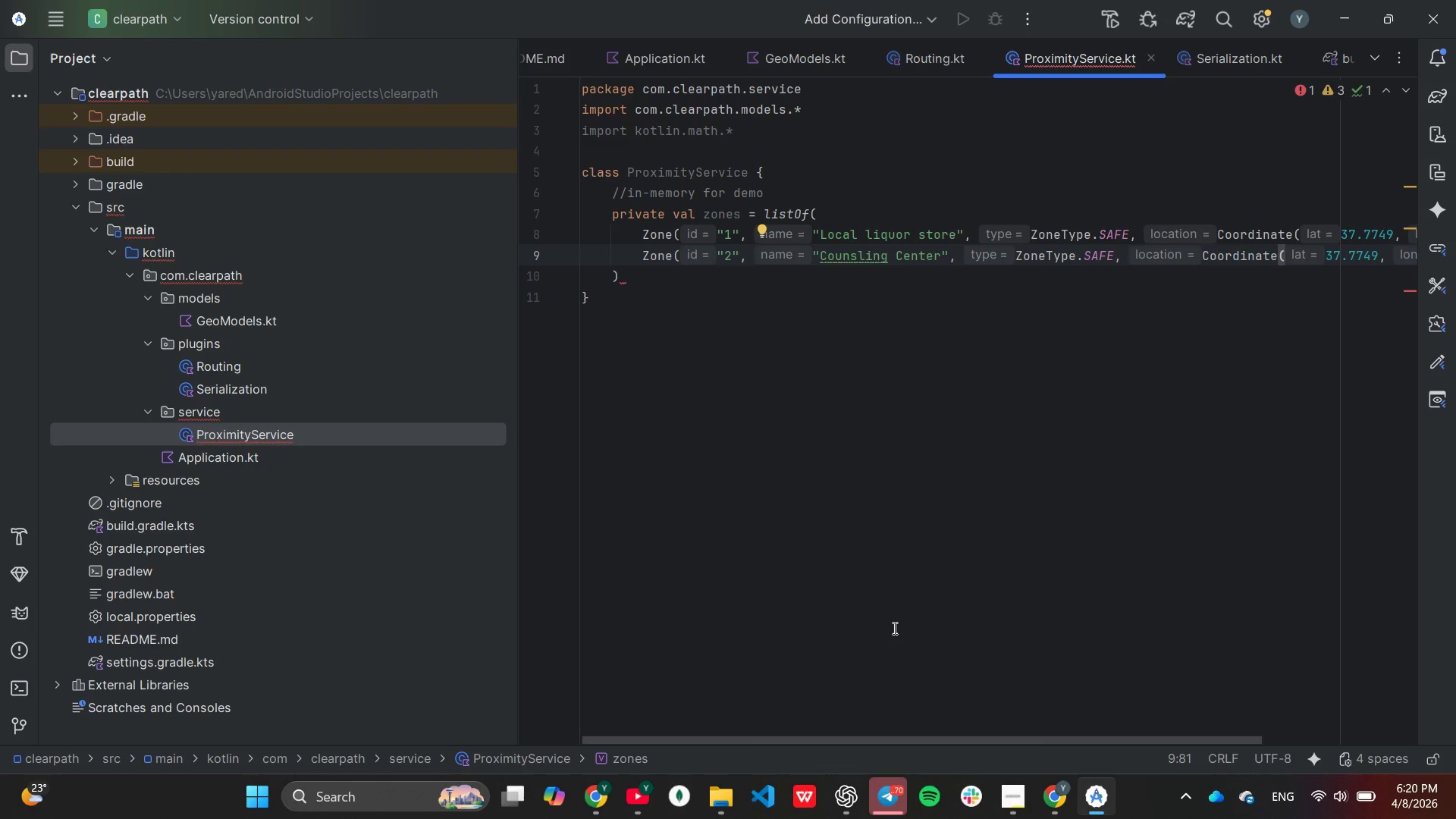 
left_click_drag(start_coordinate=[905, 738], to_coordinate=[1020, 749])
 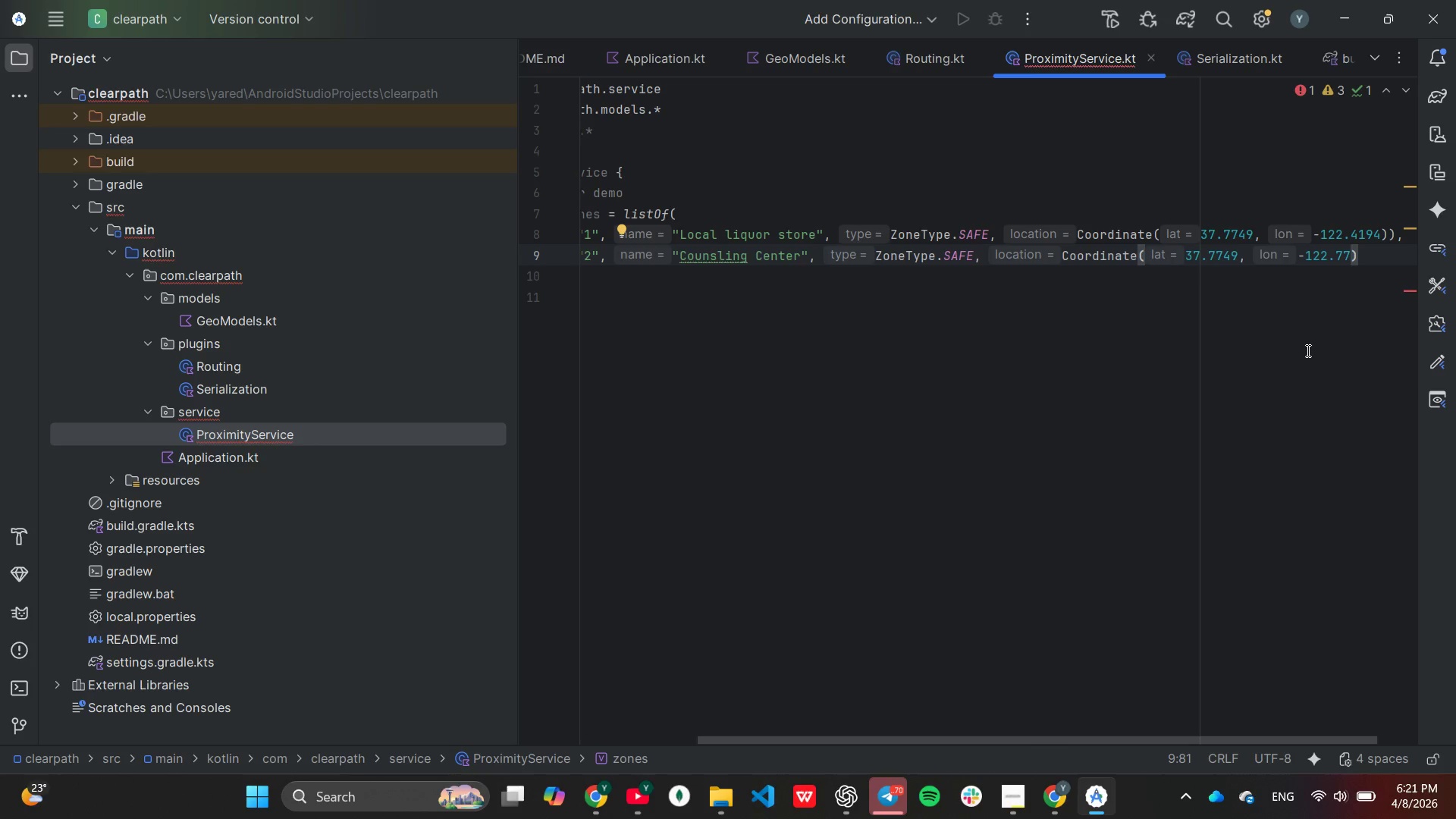 
wait(5.02)
 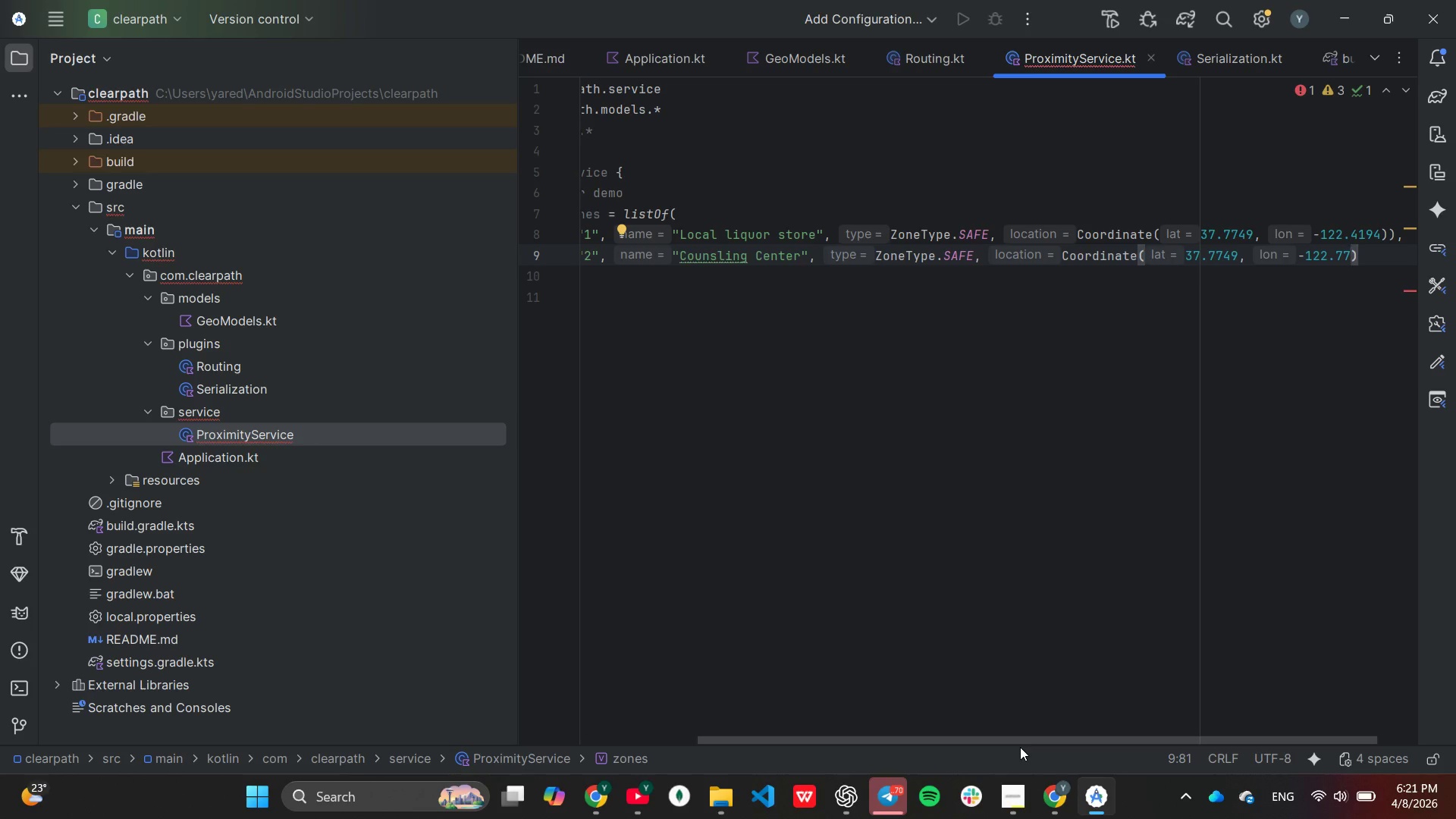 
left_click([1360, 252])
 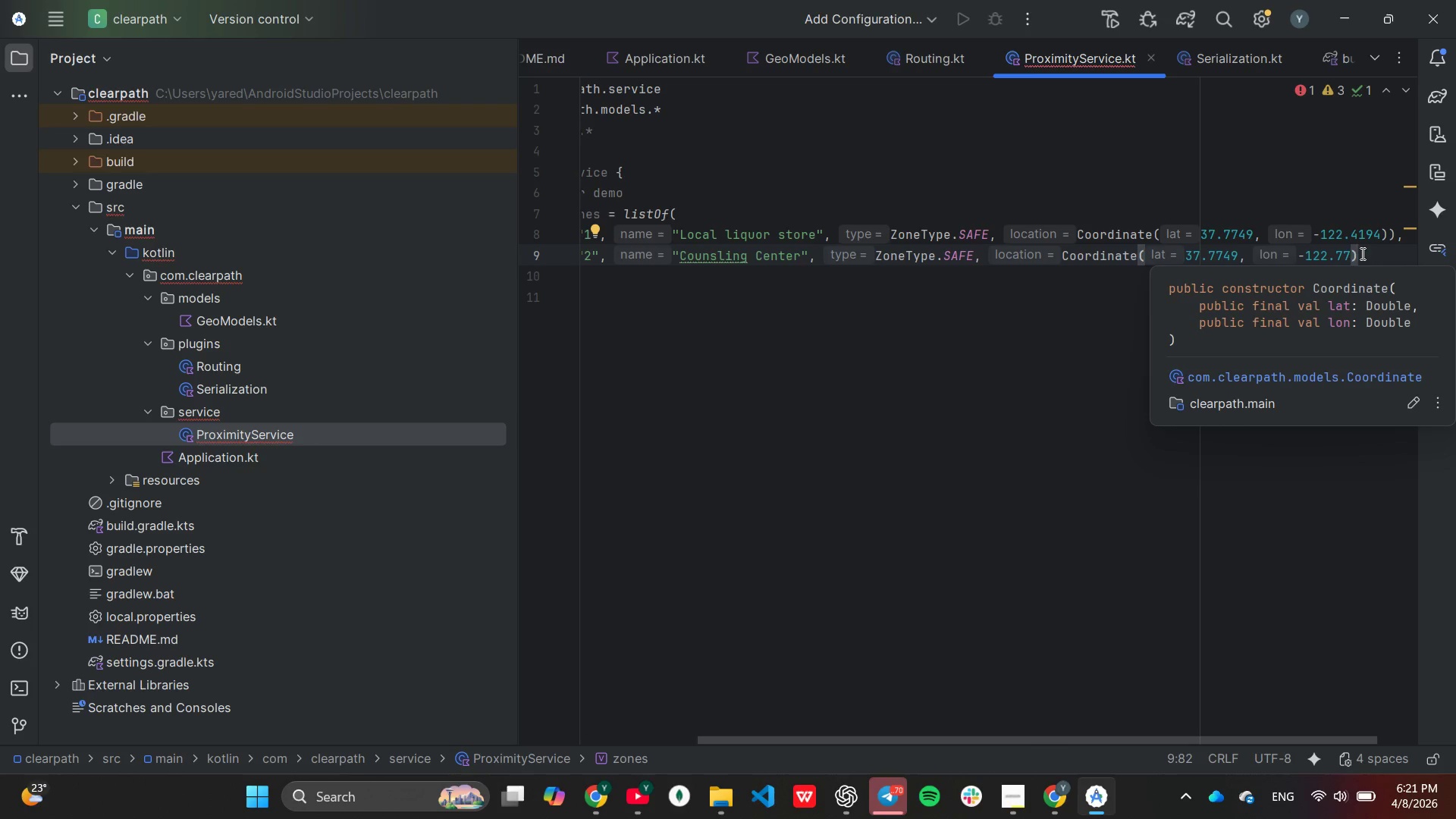 
key(Shift+ShiftLeft)
 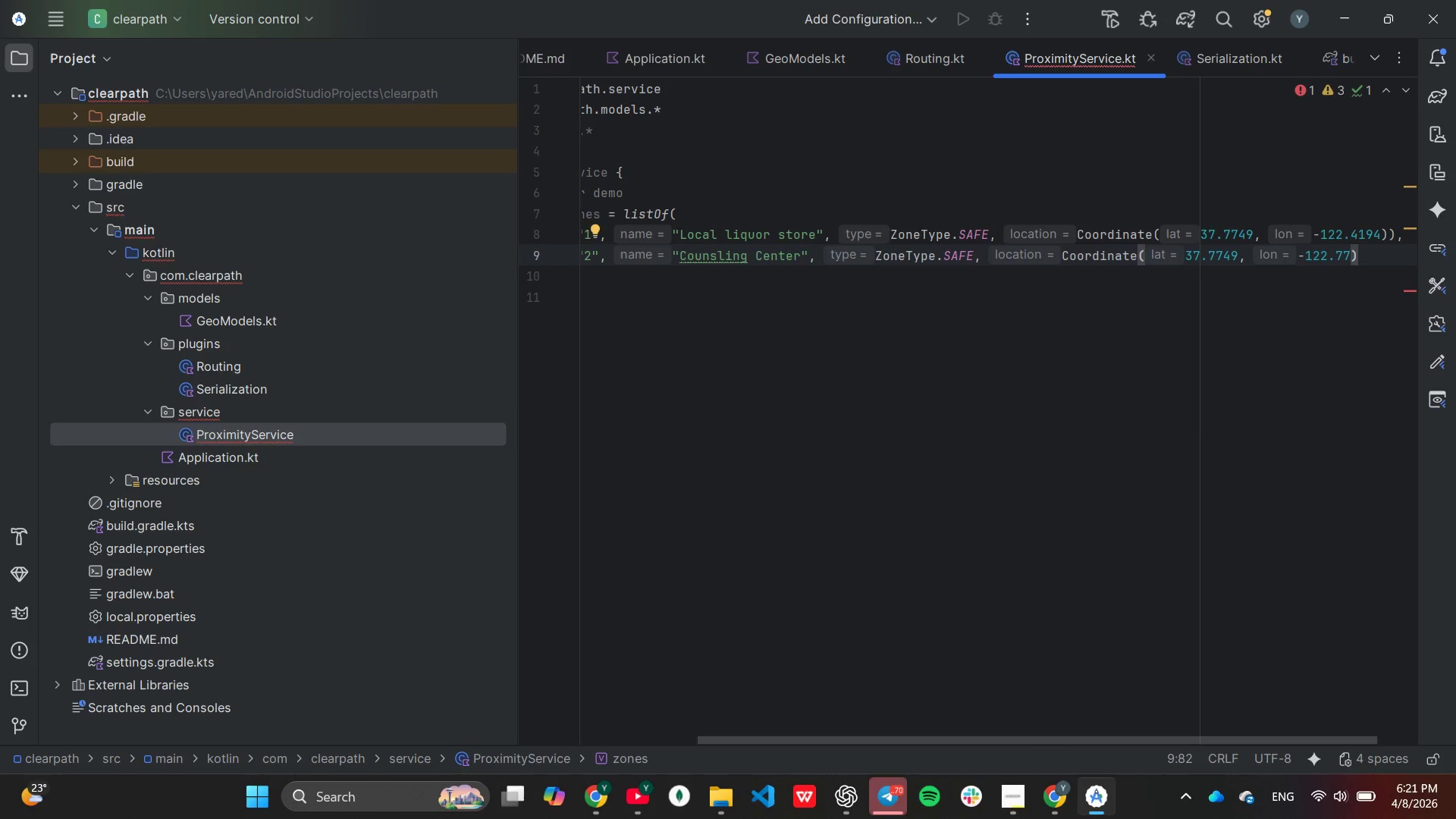 
key(Shift+0)
 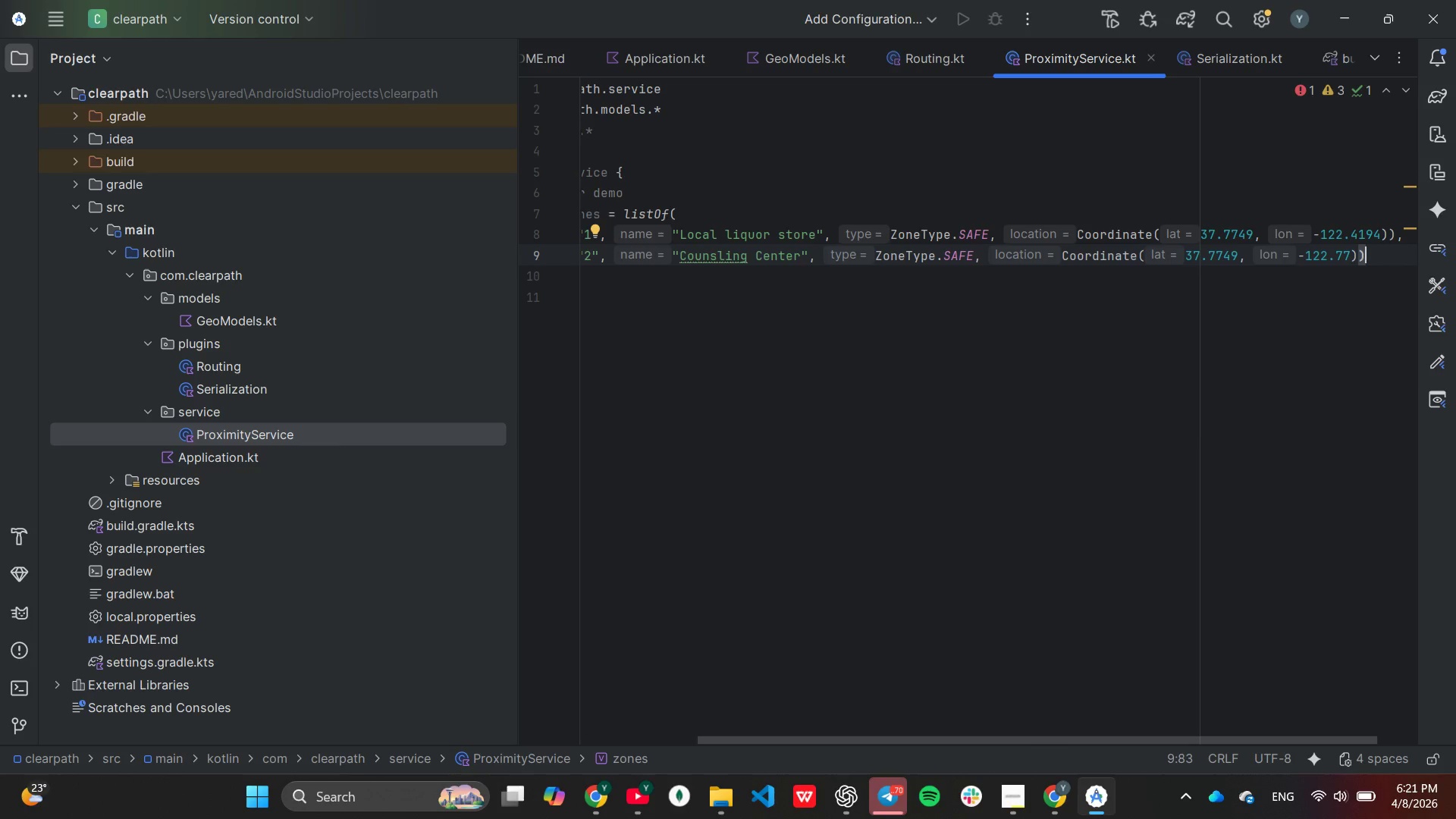 
key(ArrowDown)
 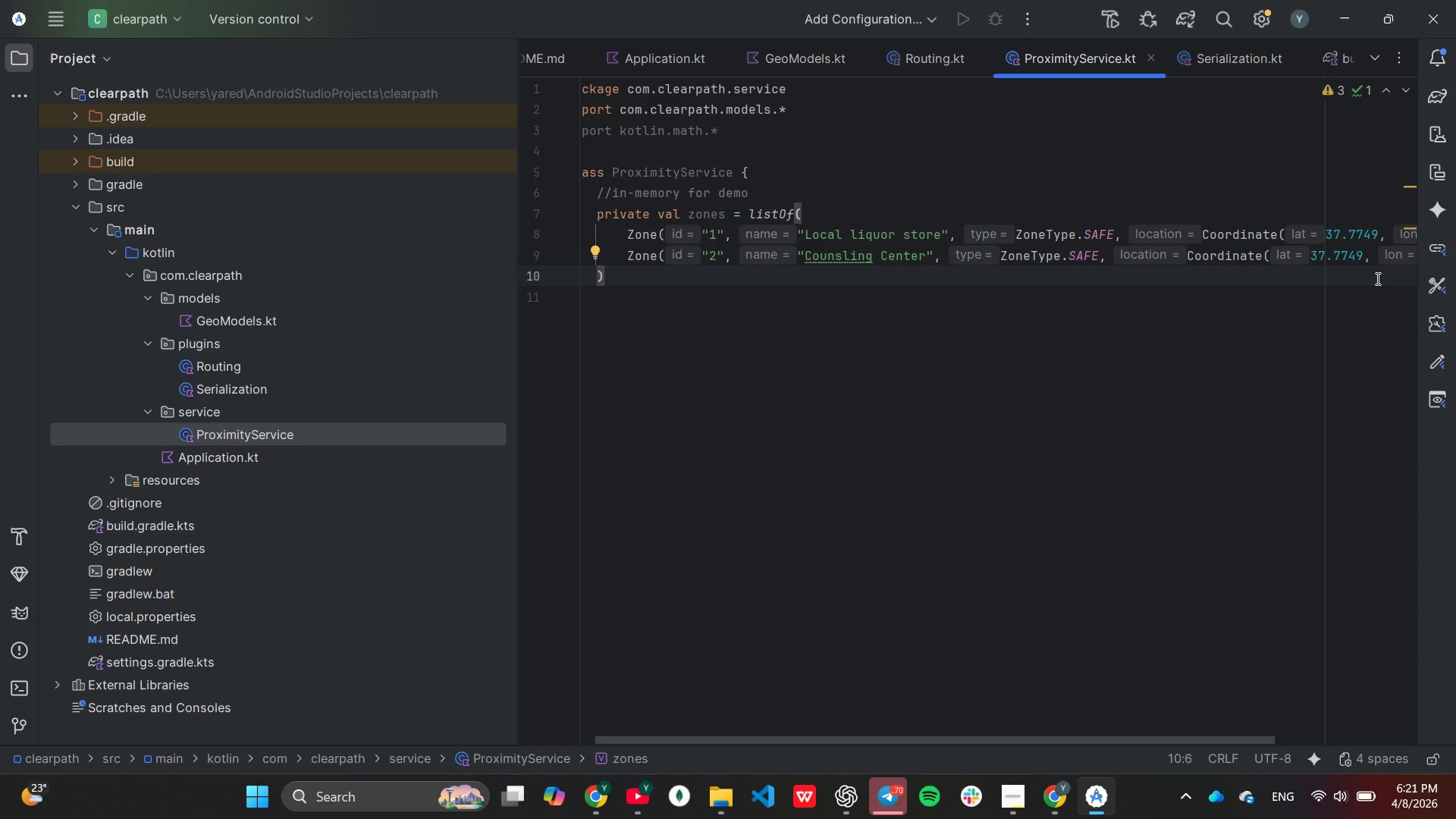 
key(Enter)
 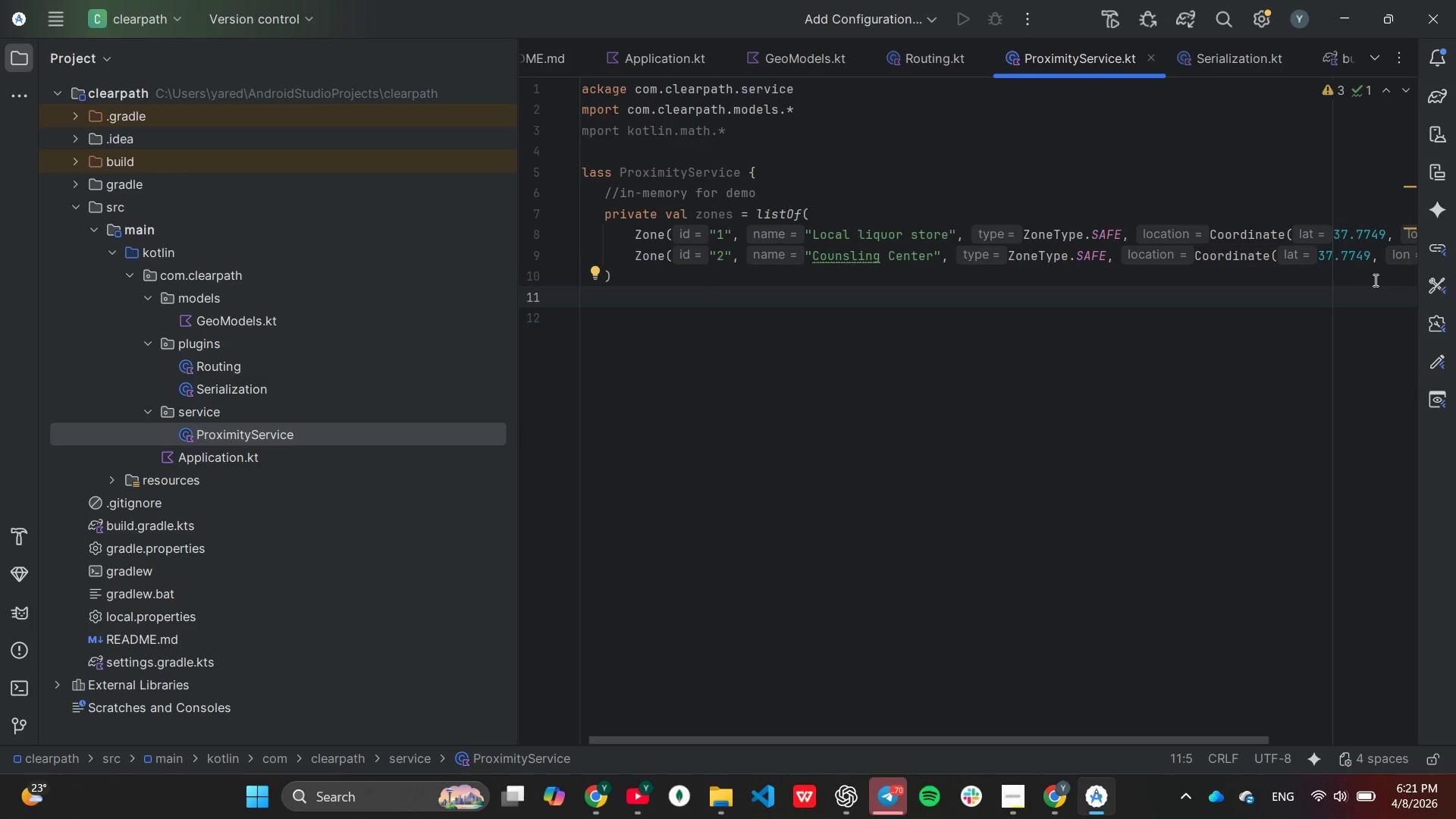 
type(priva)
 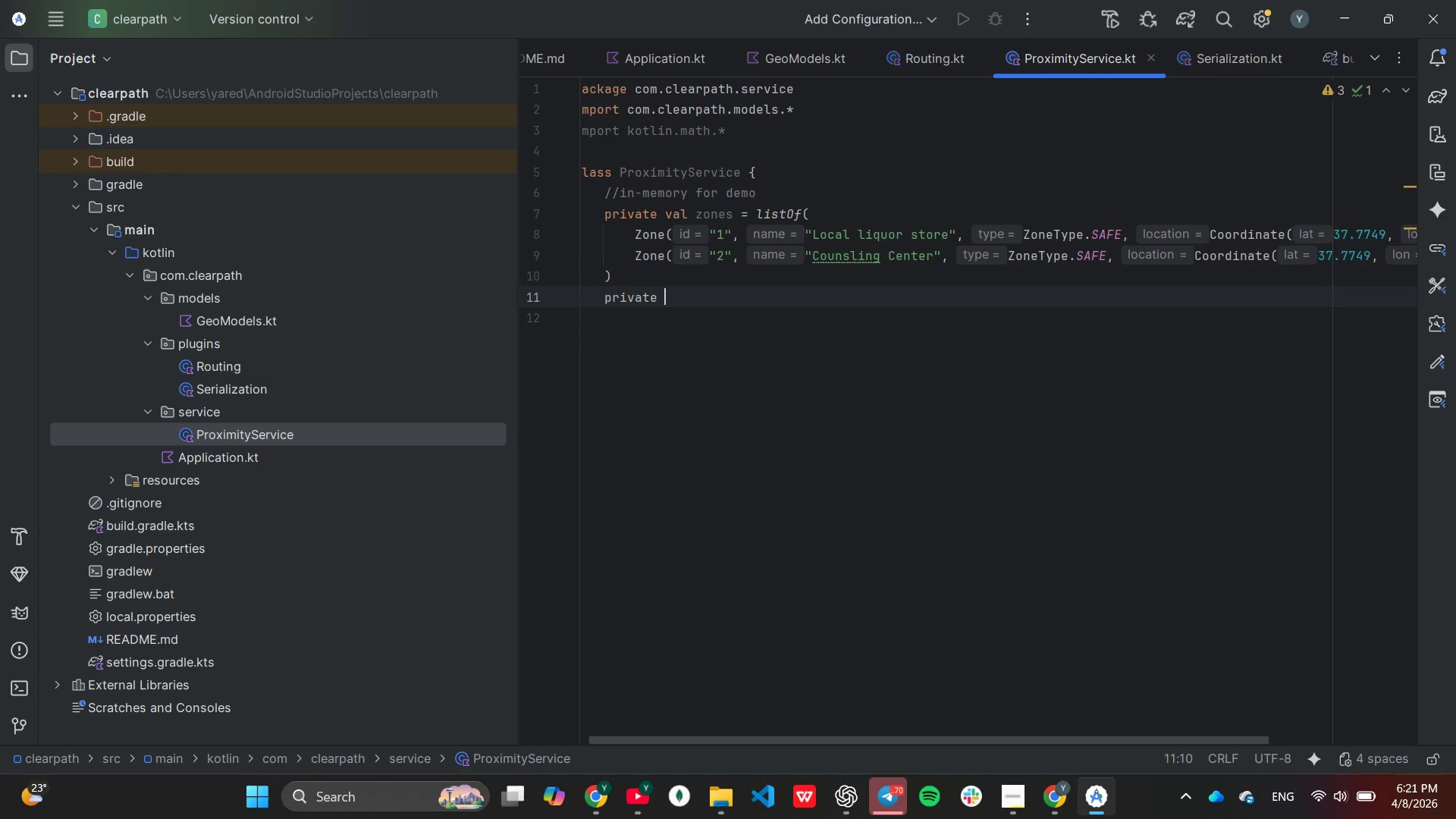 
key(Enter)
 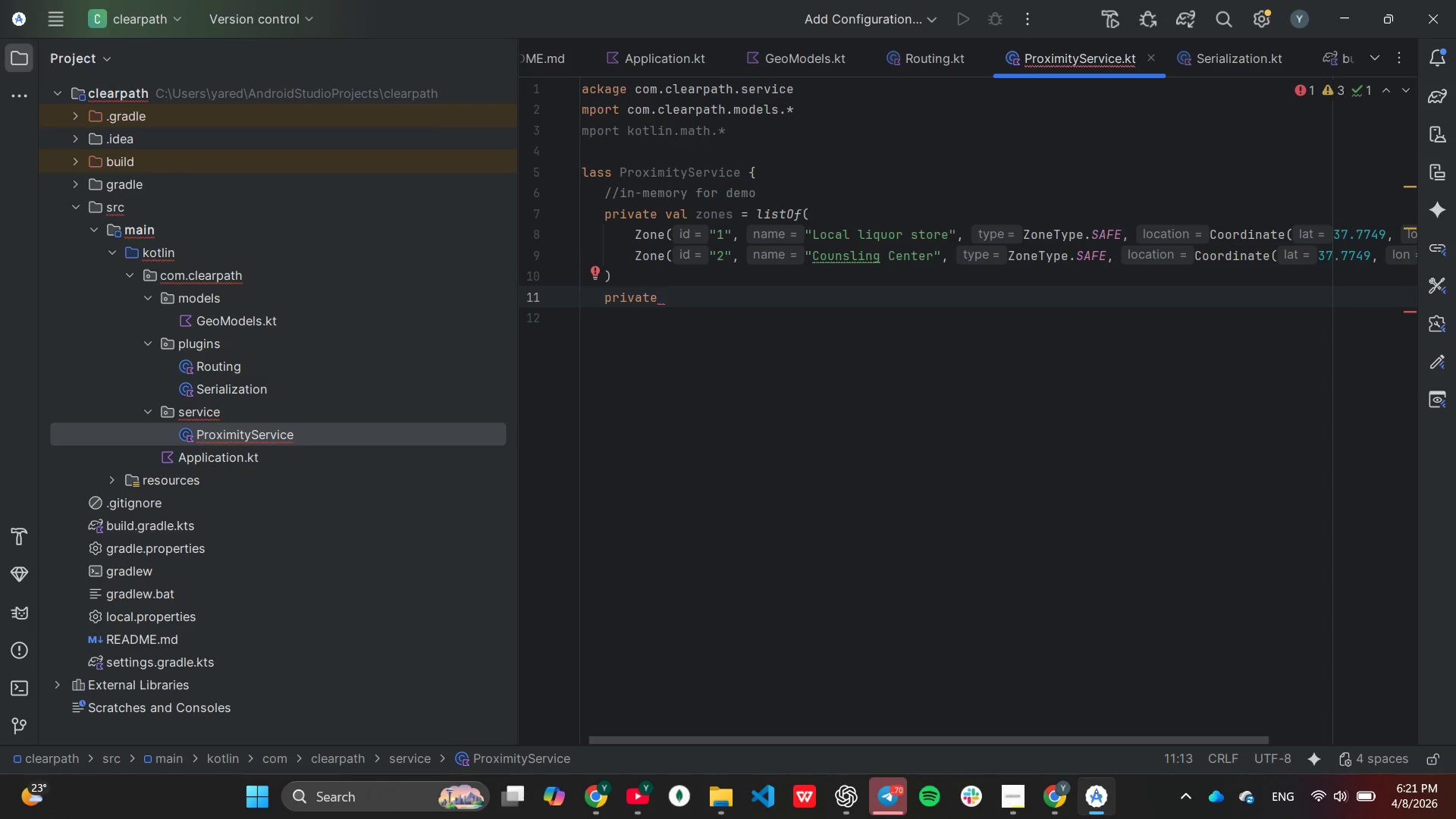 
type(val exer)
 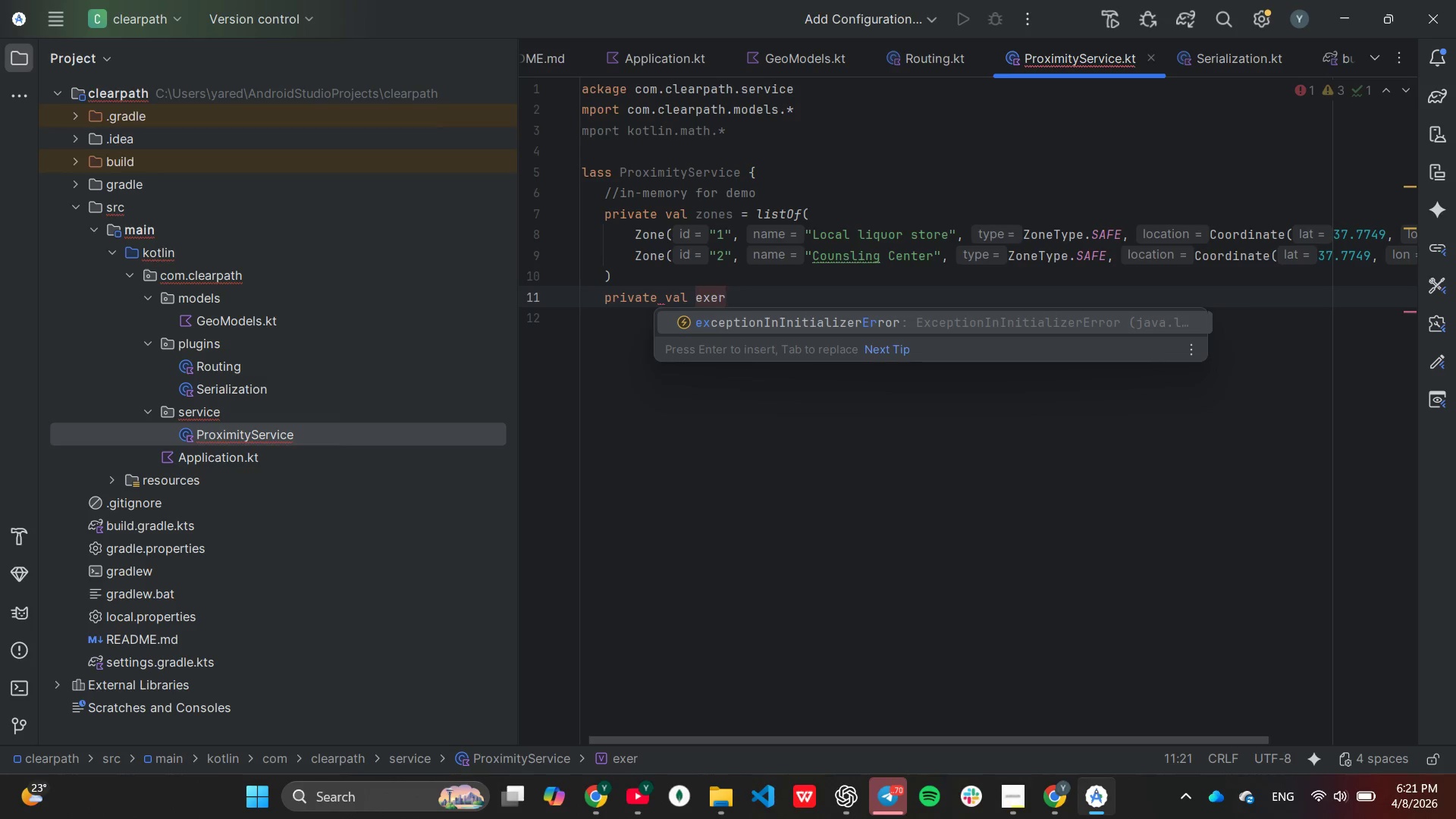 
type(cises = list)
 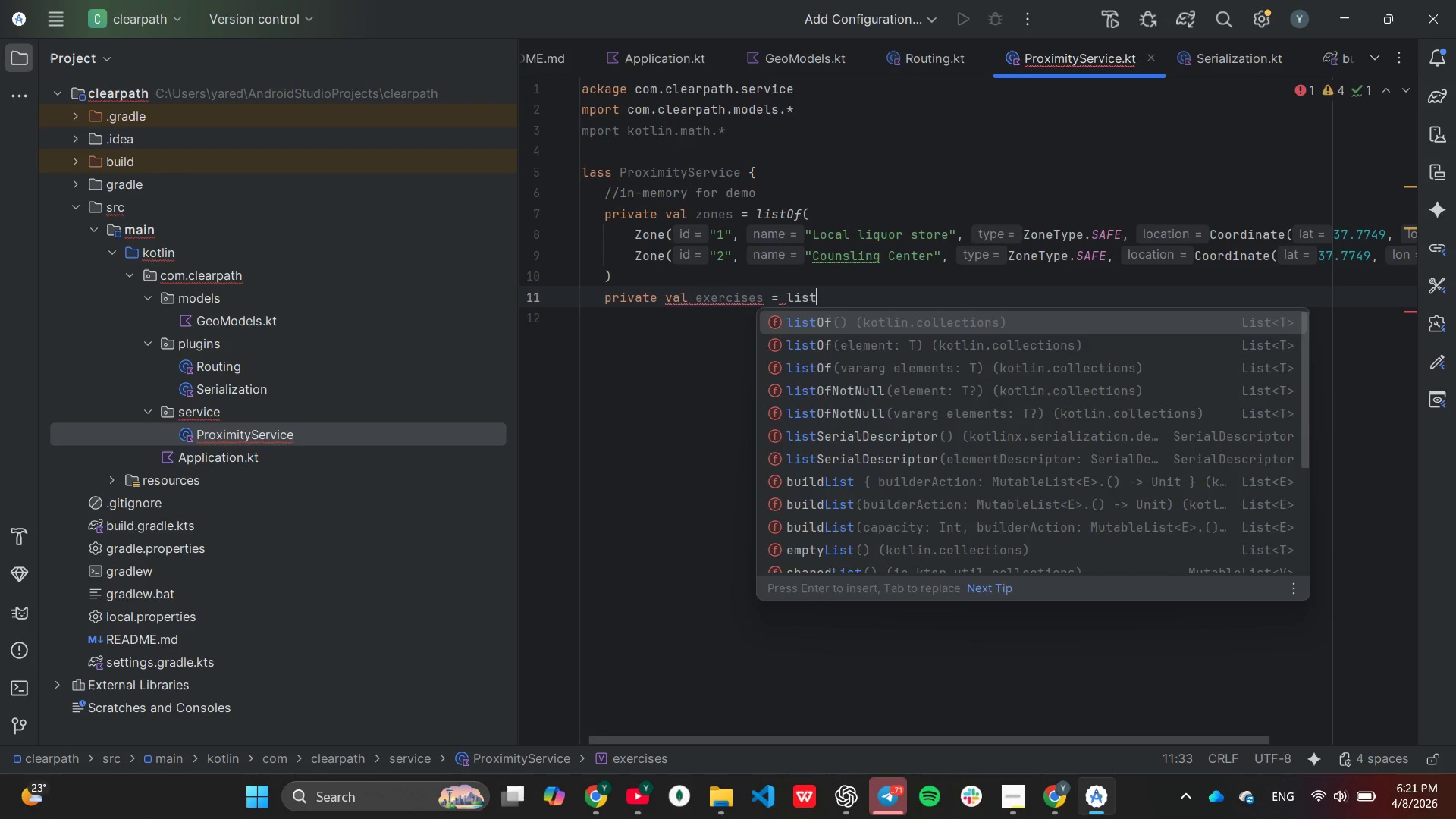 
key(Enter)
 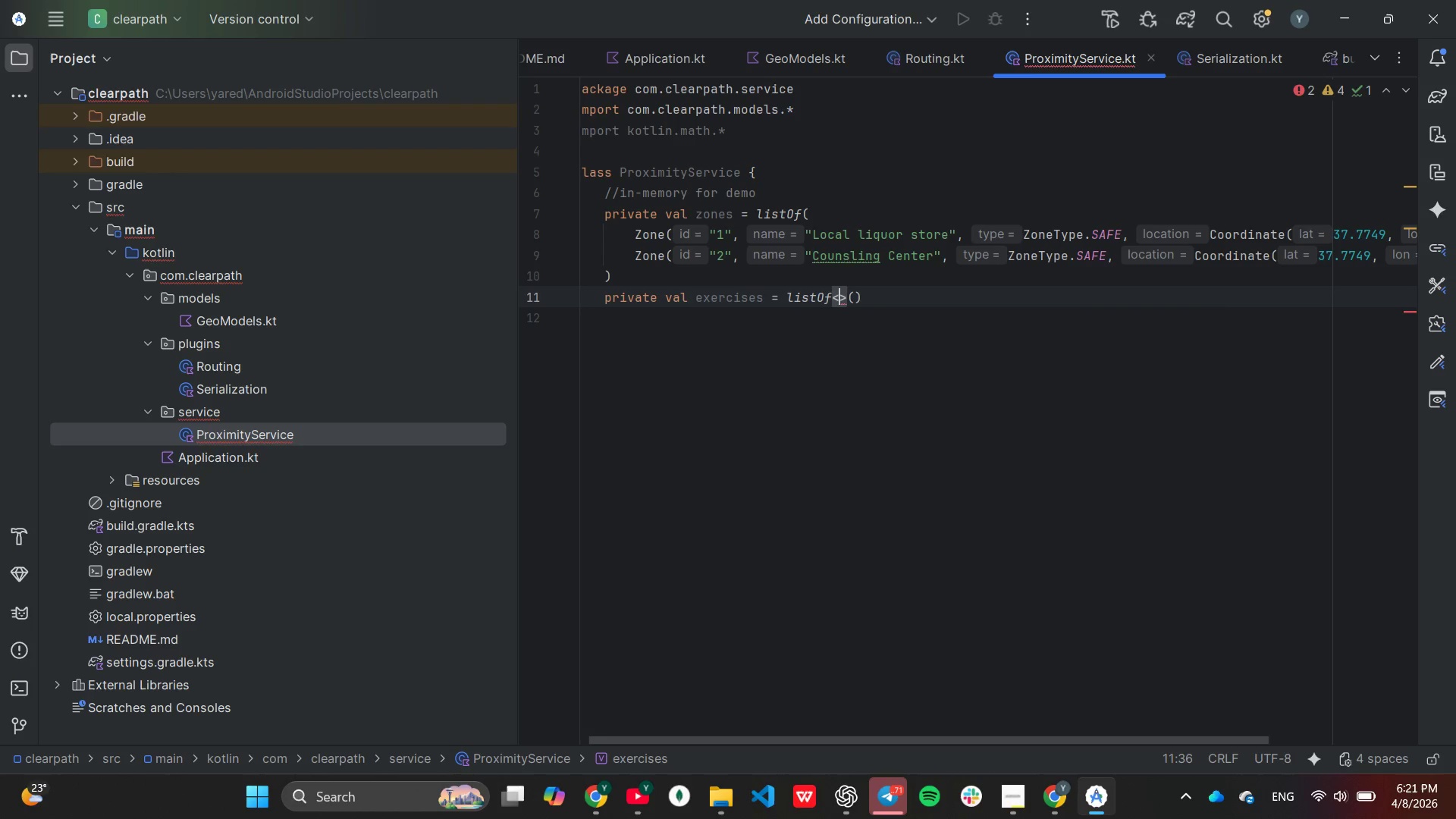 
key(ArrowRight)
 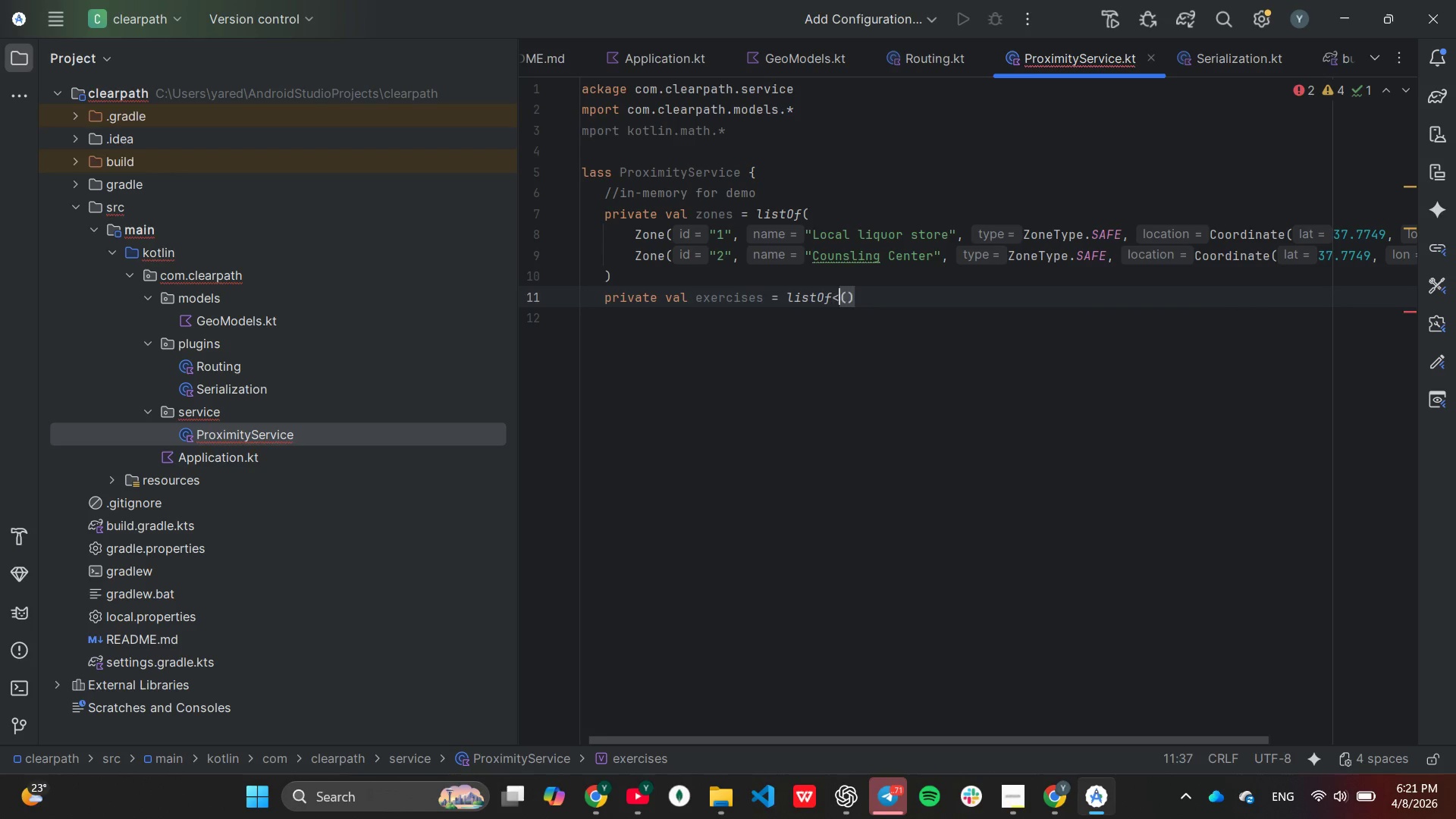 
key(Backspace)
 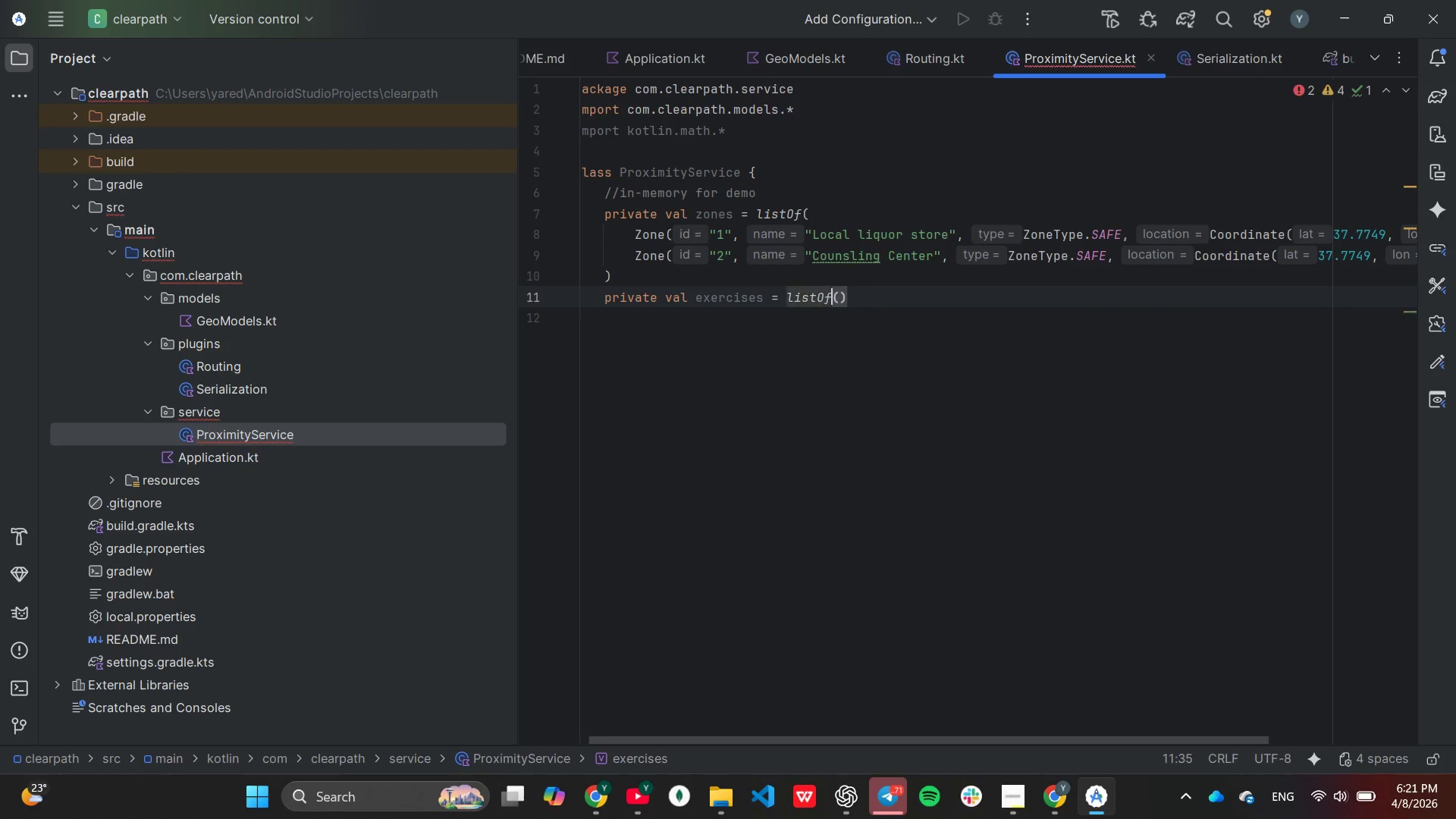 
key(Backspace)
 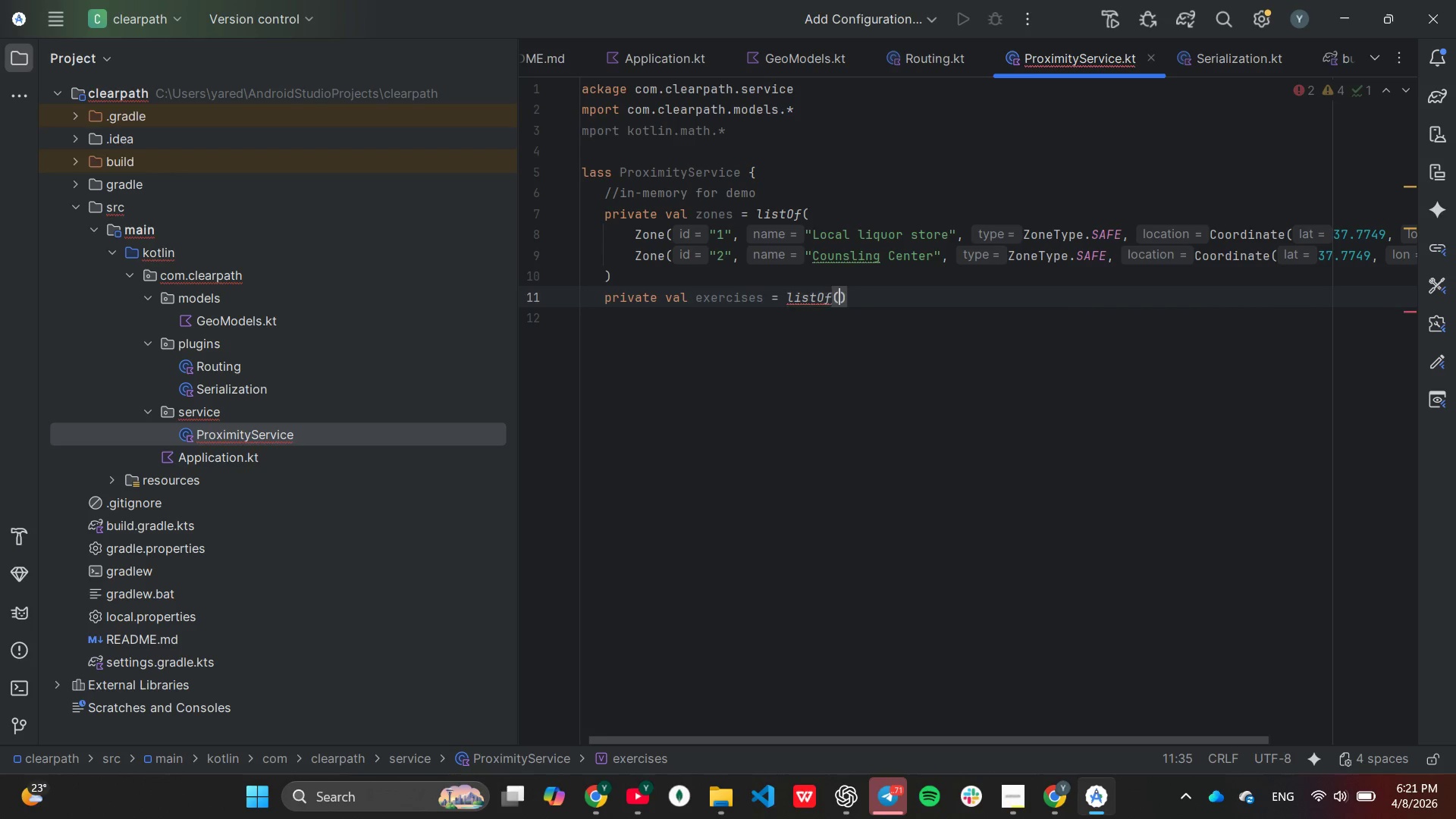 
key(ArrowRight)
 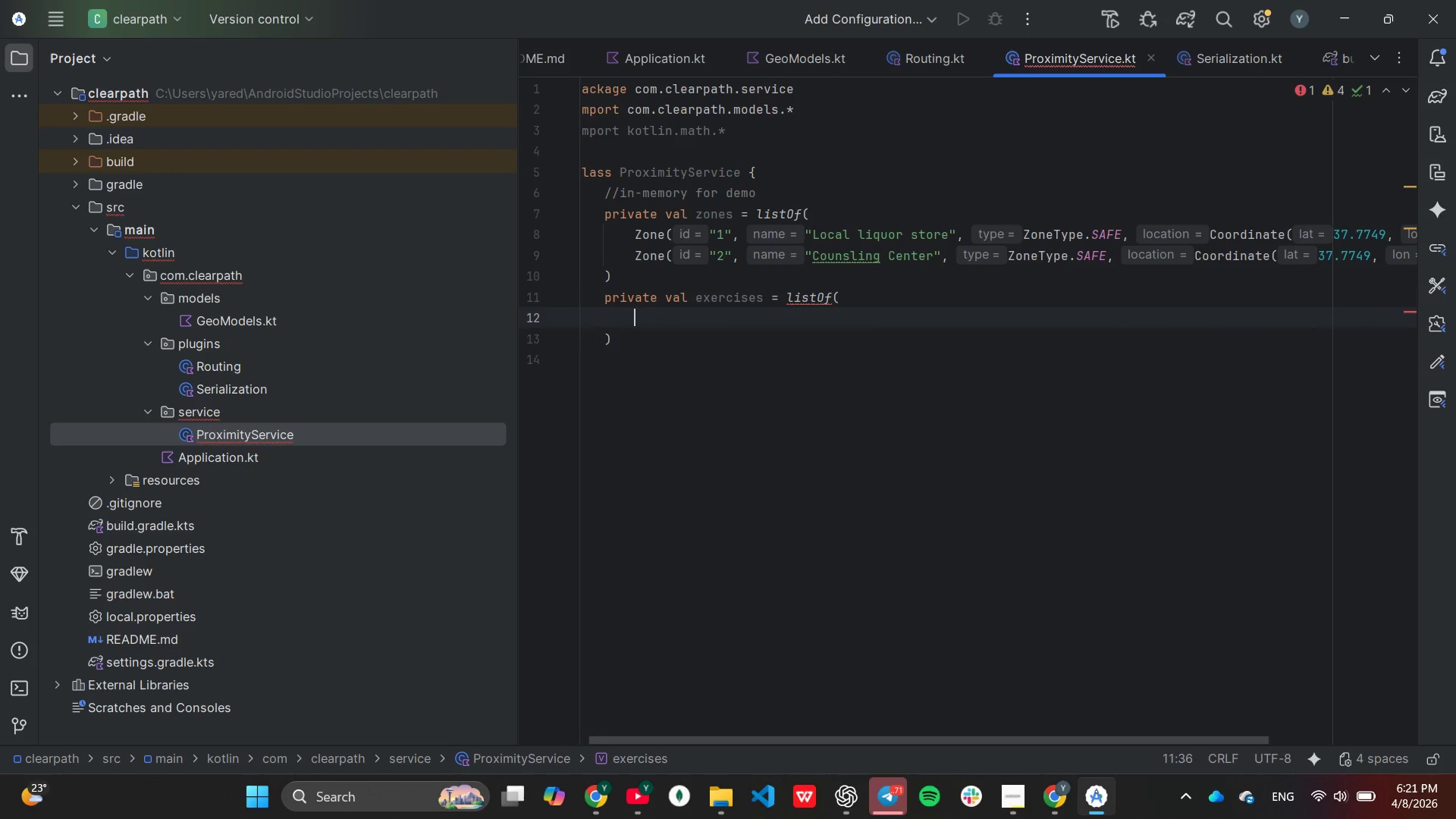 
key(Enter)
 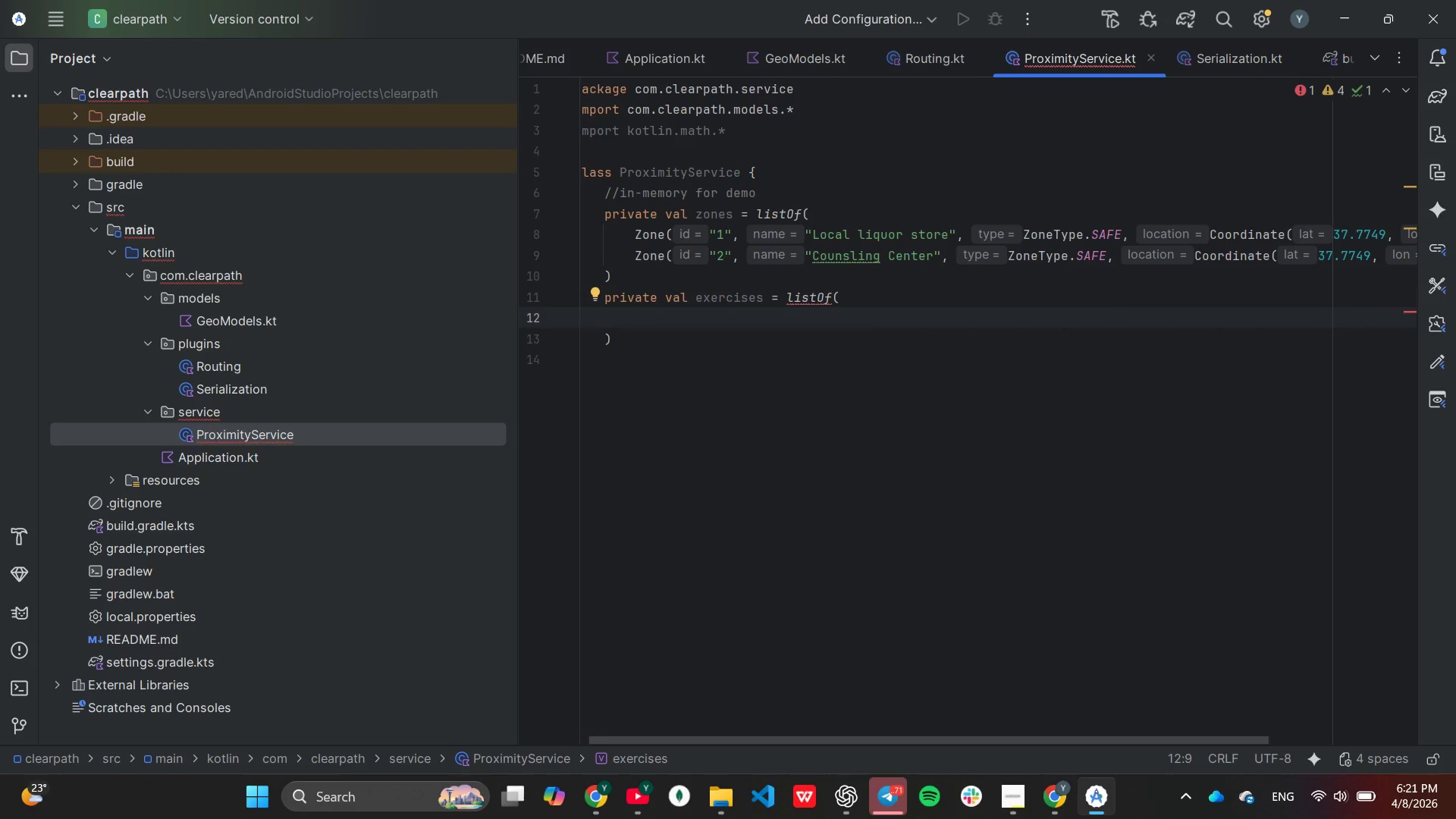 
type("Five-Senses)
 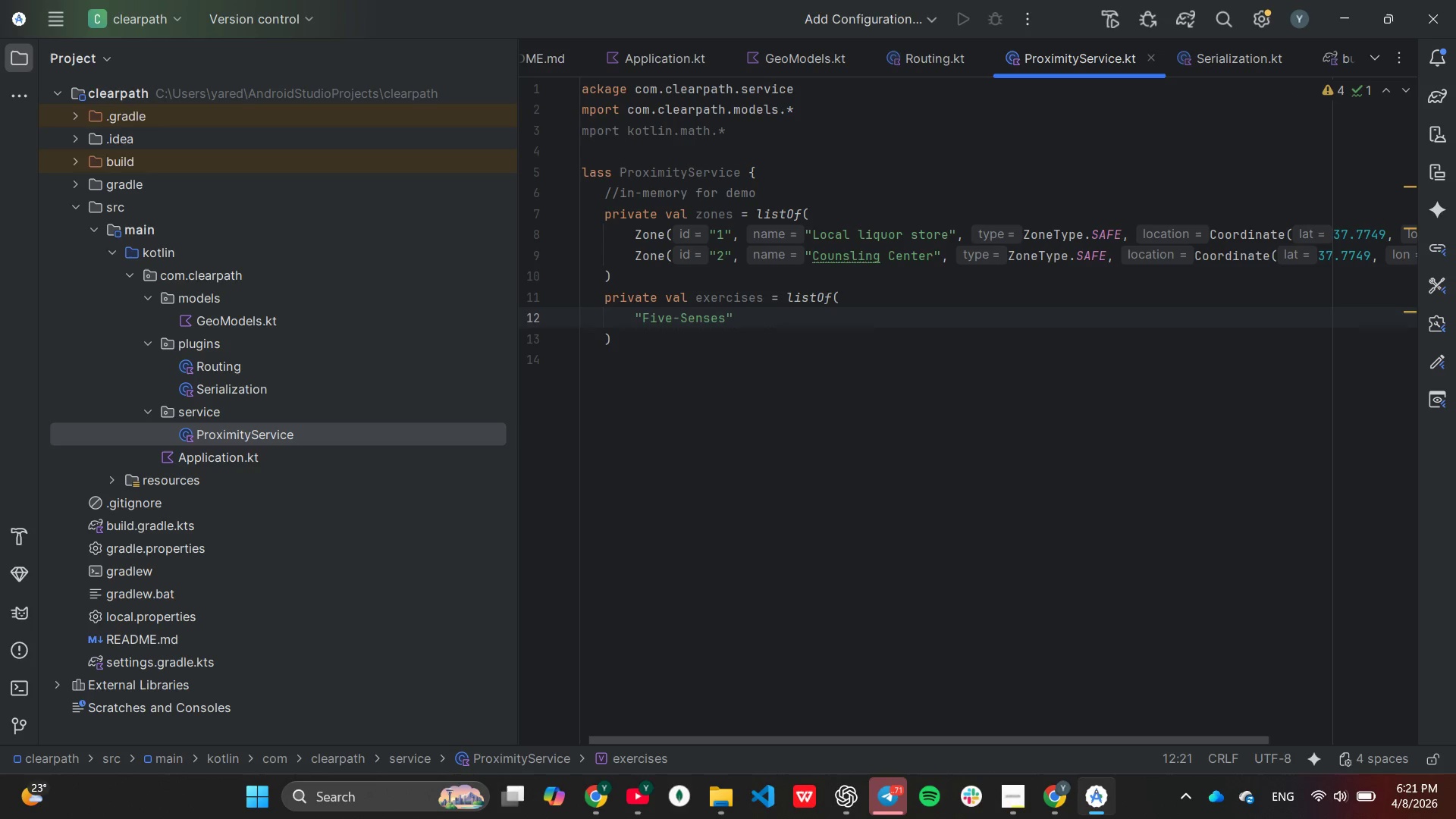 
key(ArrowRight)
 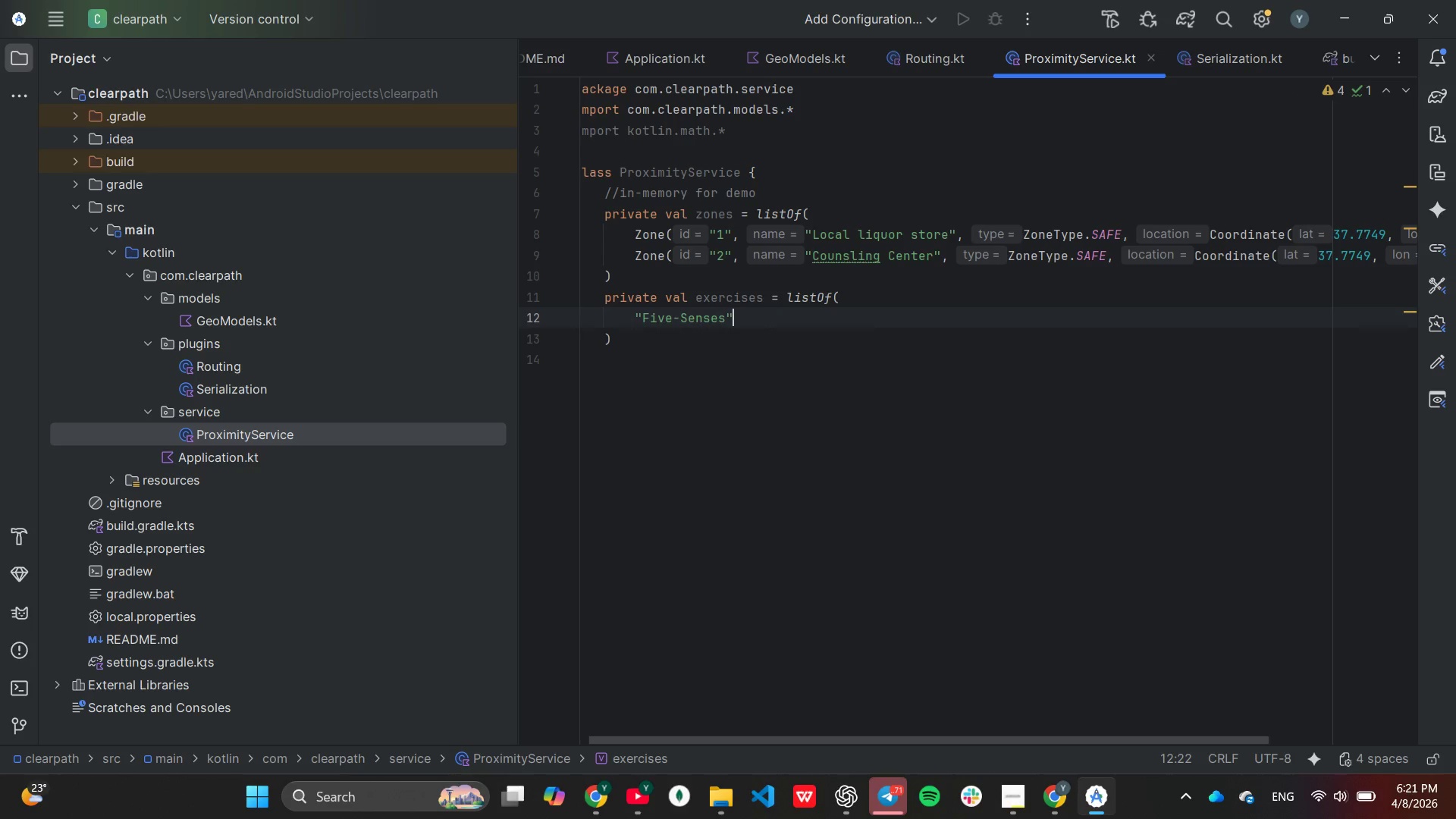 
key(Shift+Semicolon)
 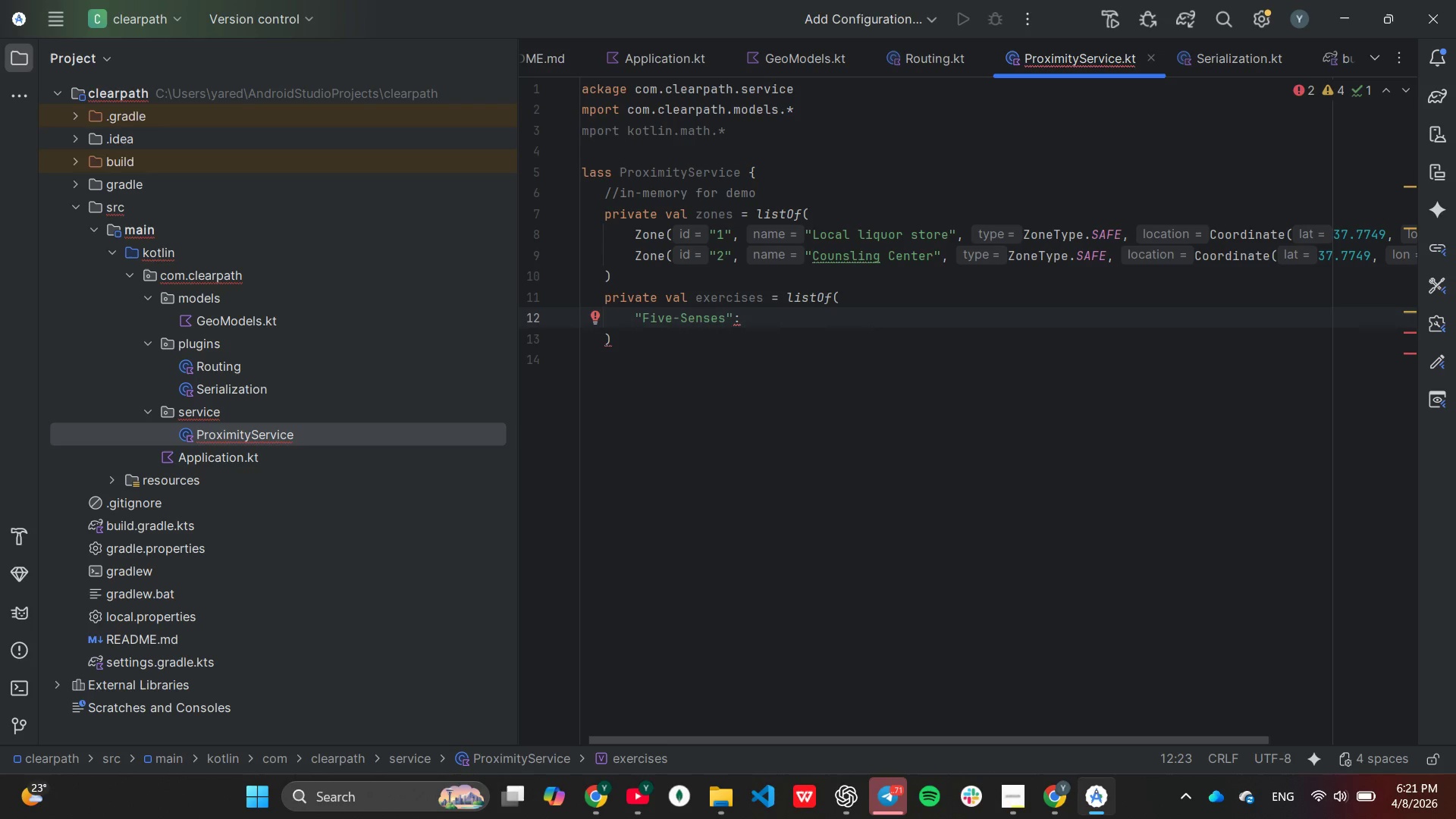 
key(Space)
 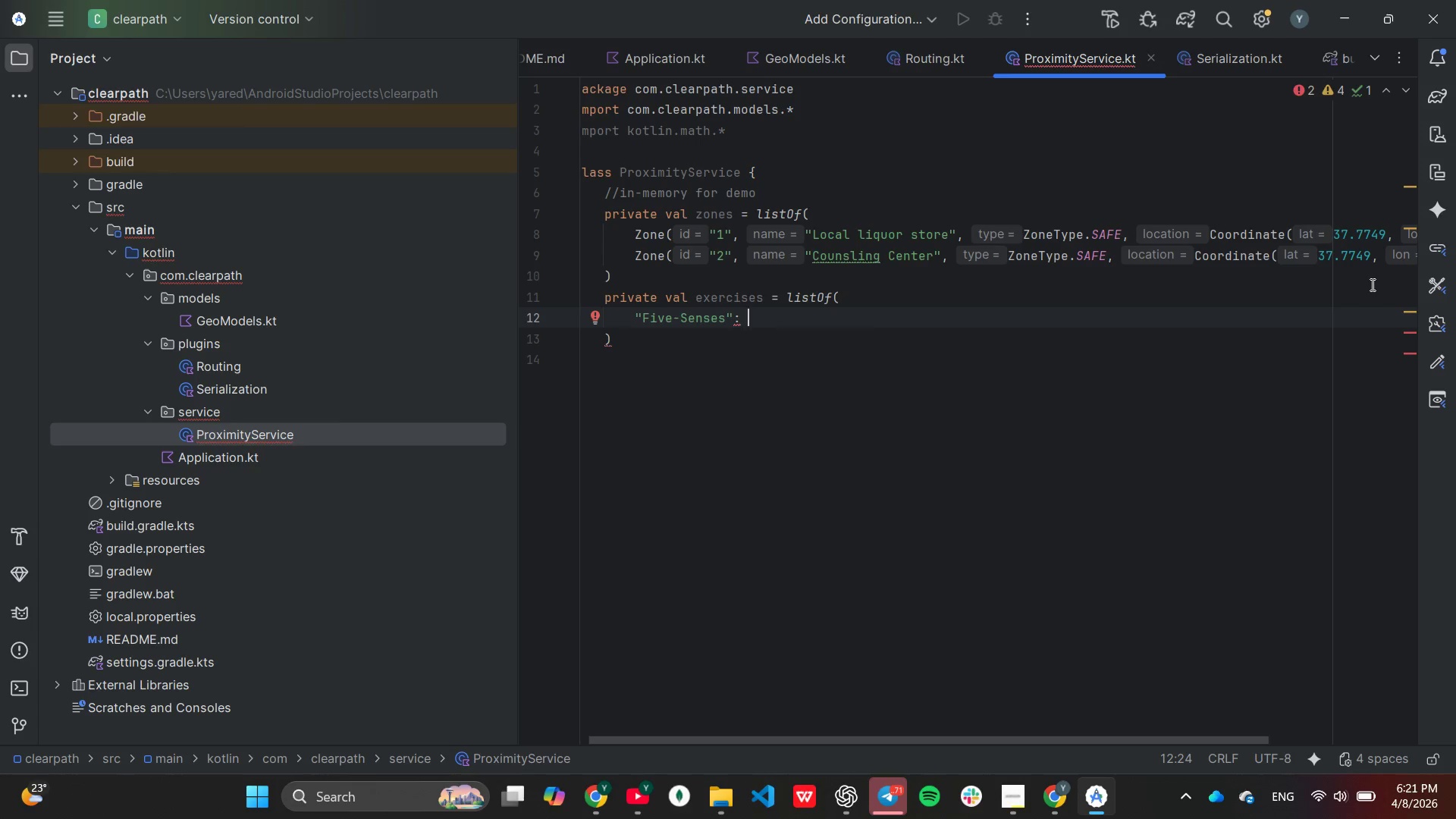 
key(Backspace)
 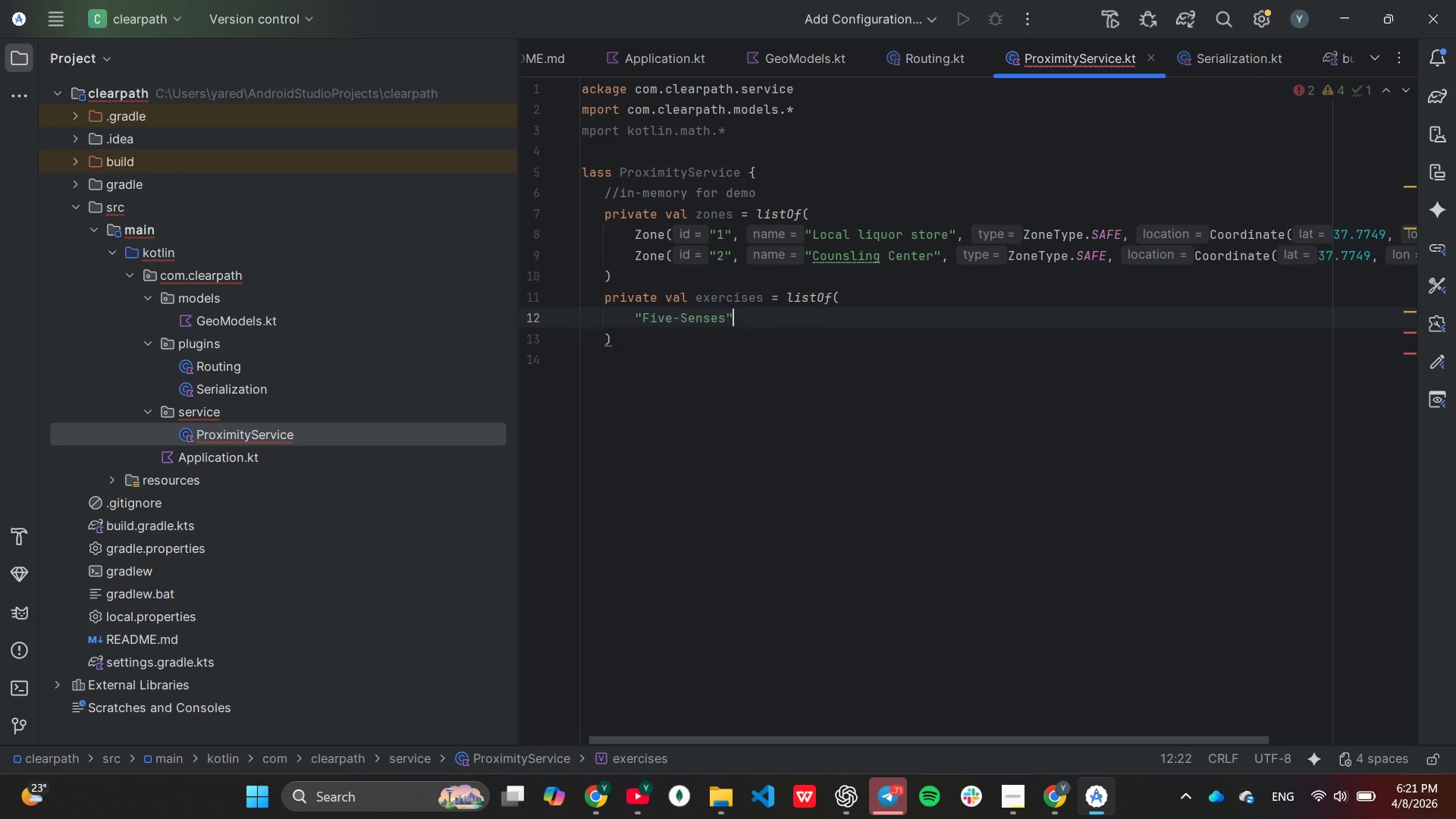 
key(Backspace)
 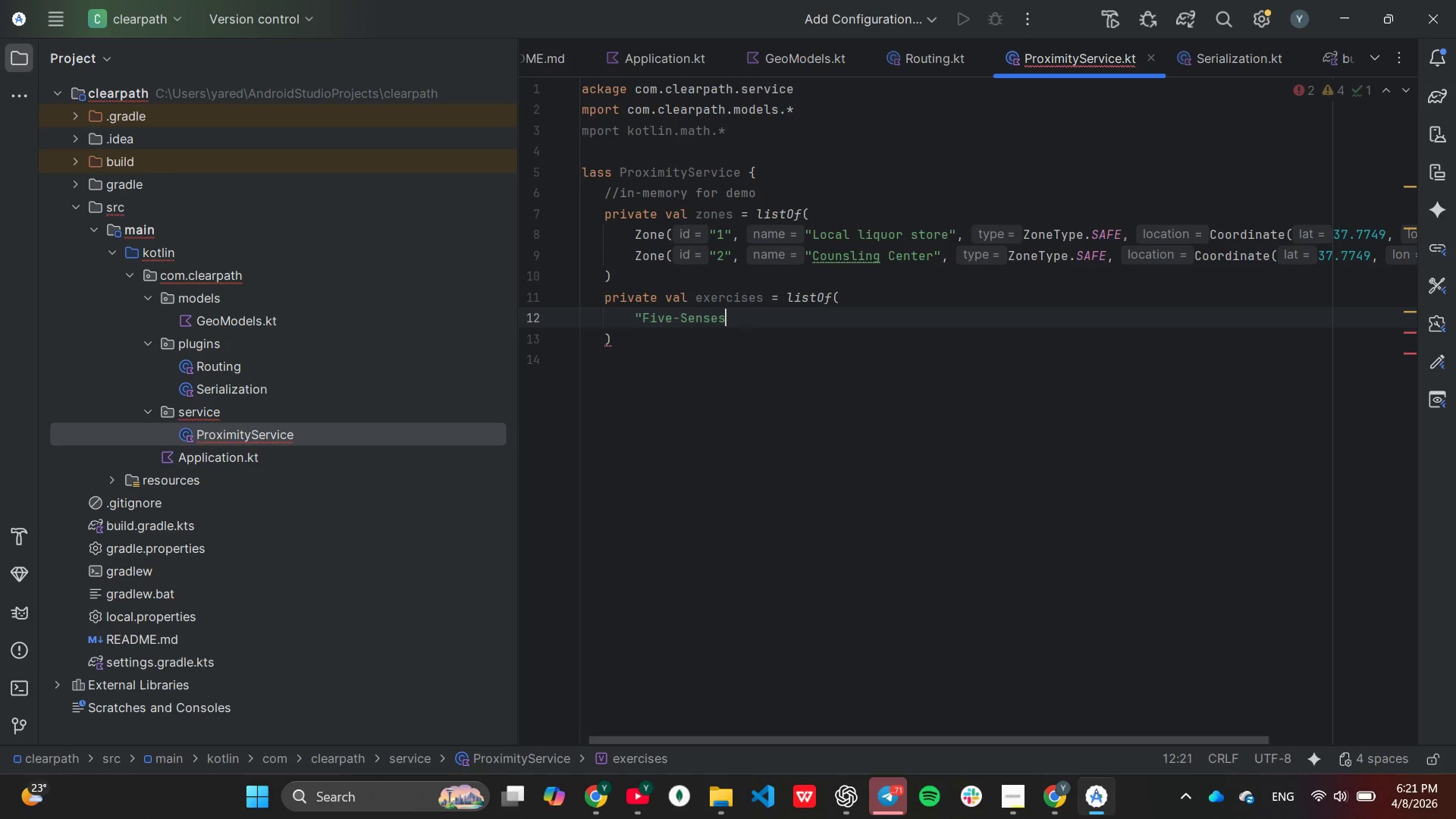 
key(Backspace)
 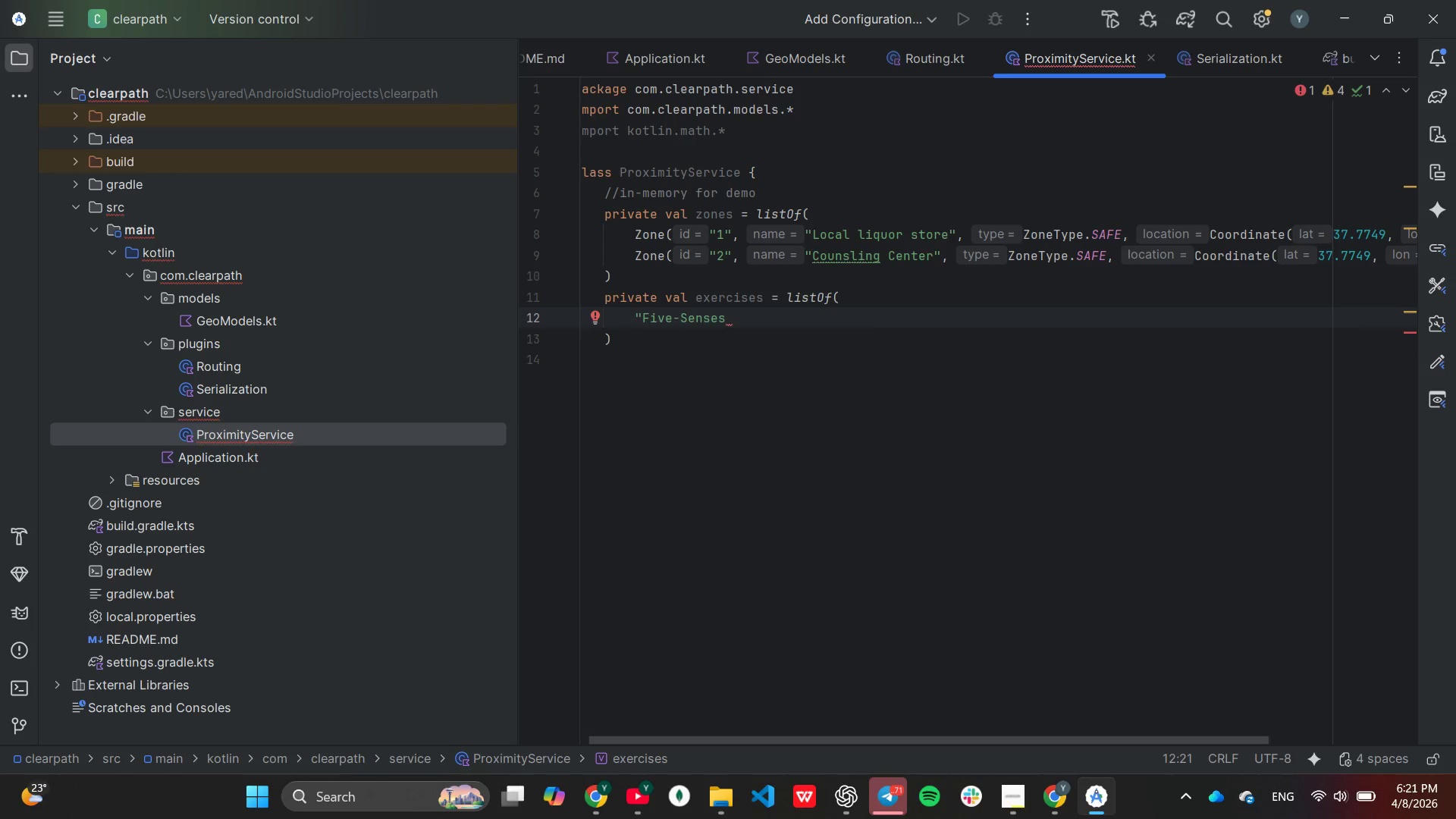 
key(Shift+ShiftLeft)
 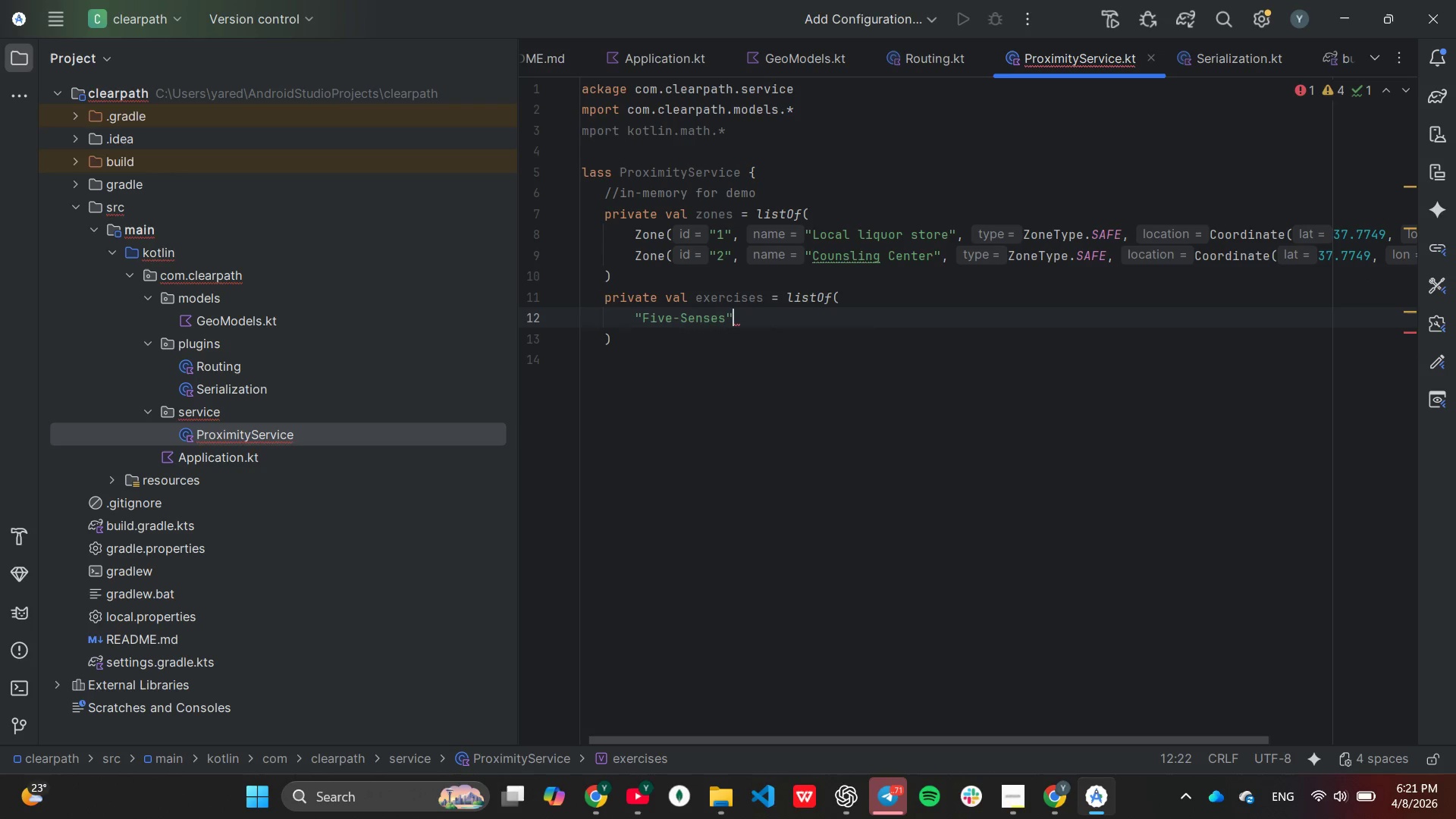 
key(Shift+Quote)
 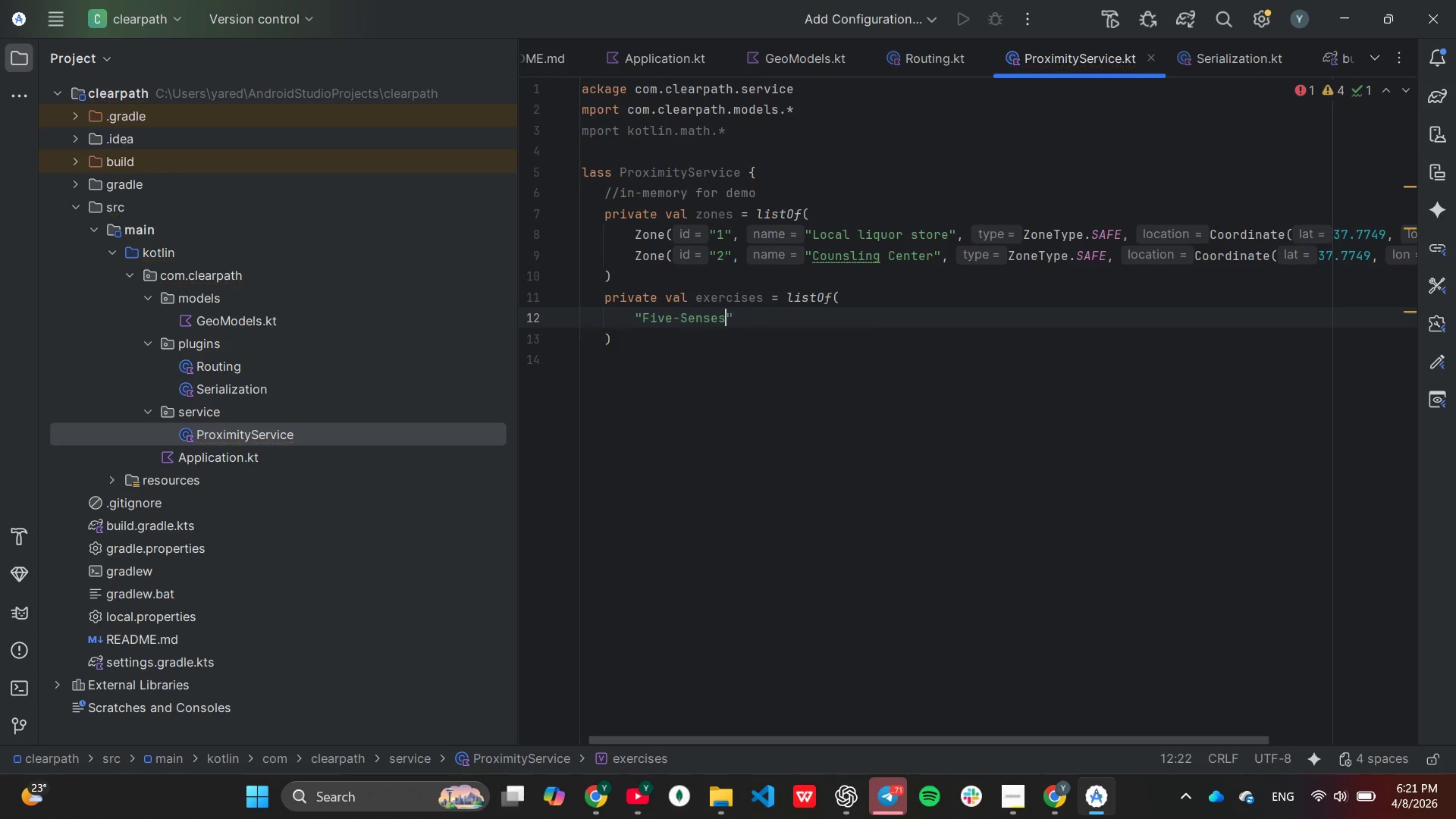 
key(ArrowLeft)
 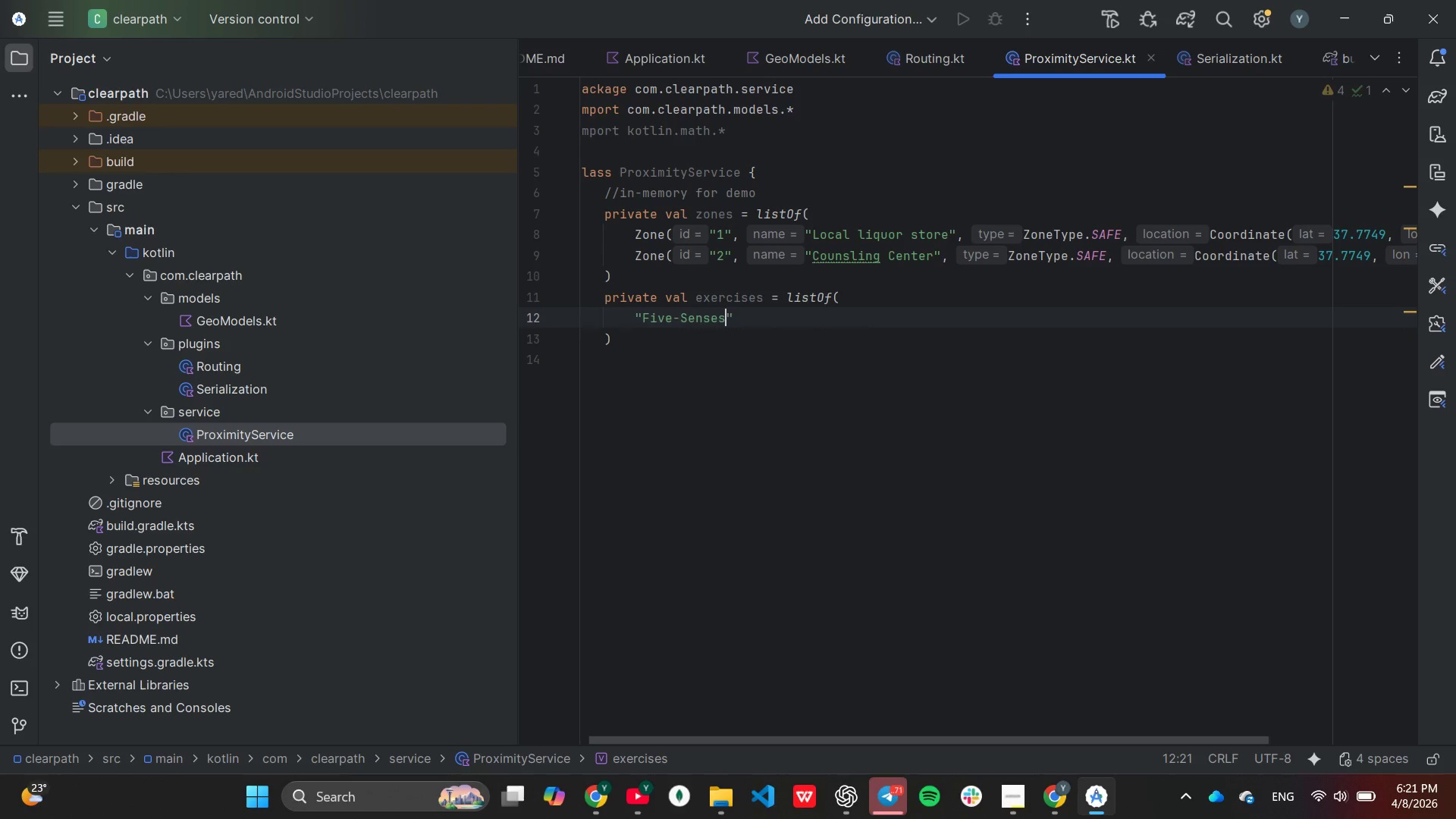 
type(: Name 5 things you see, 4 touch)
 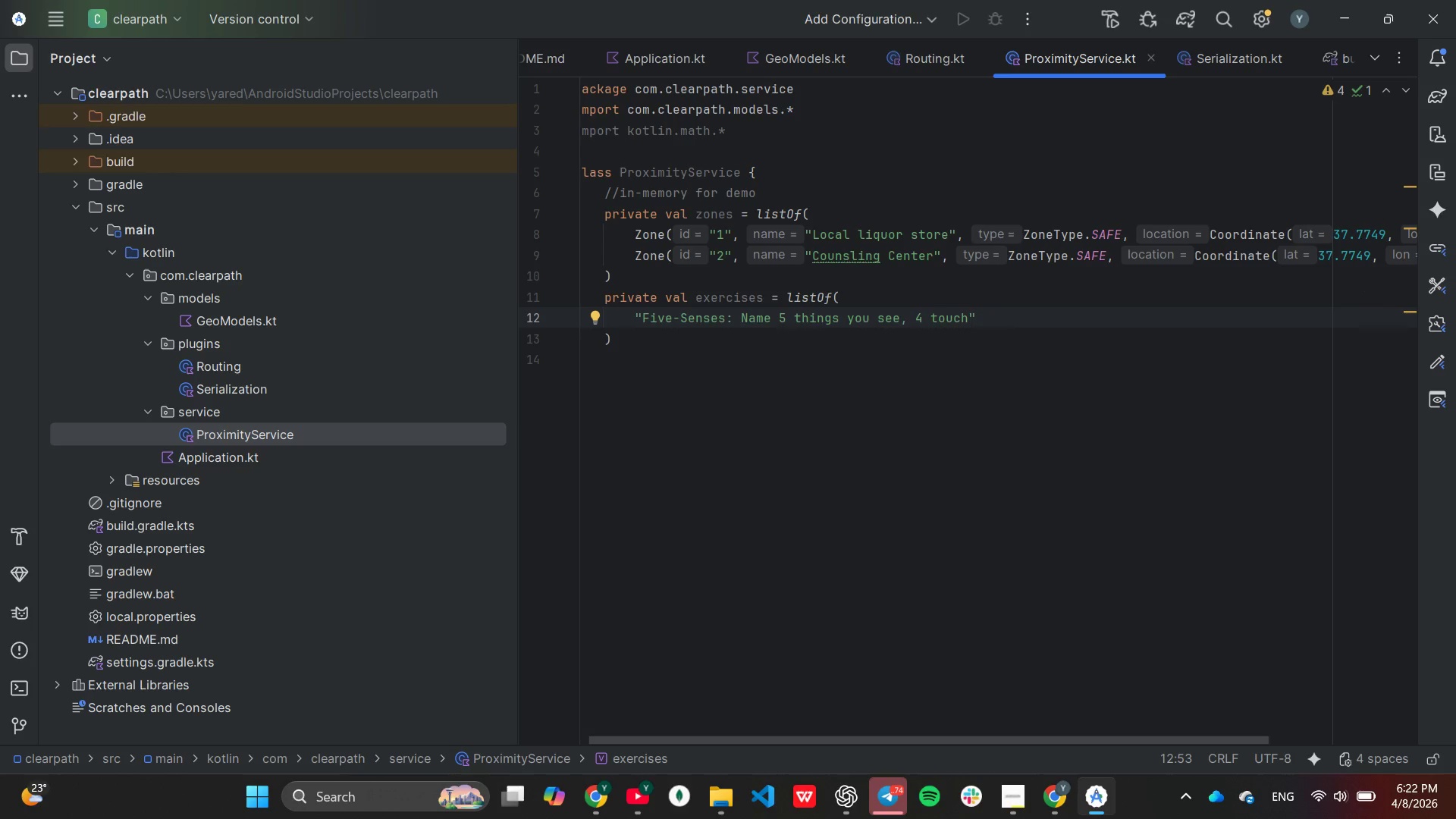 
hold_key(key=ArrowLeft, duration=0.64)
 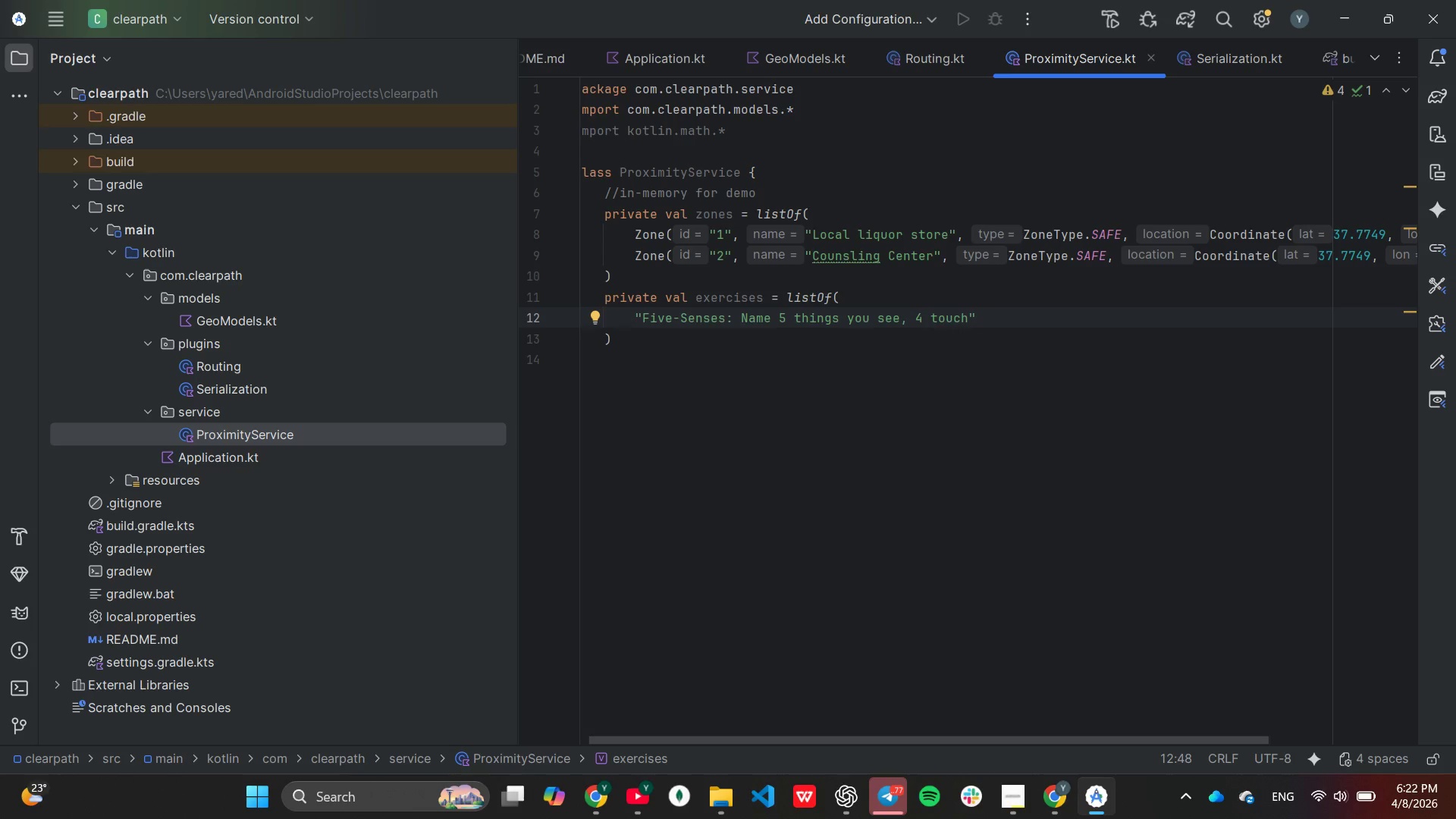 
type(you )
 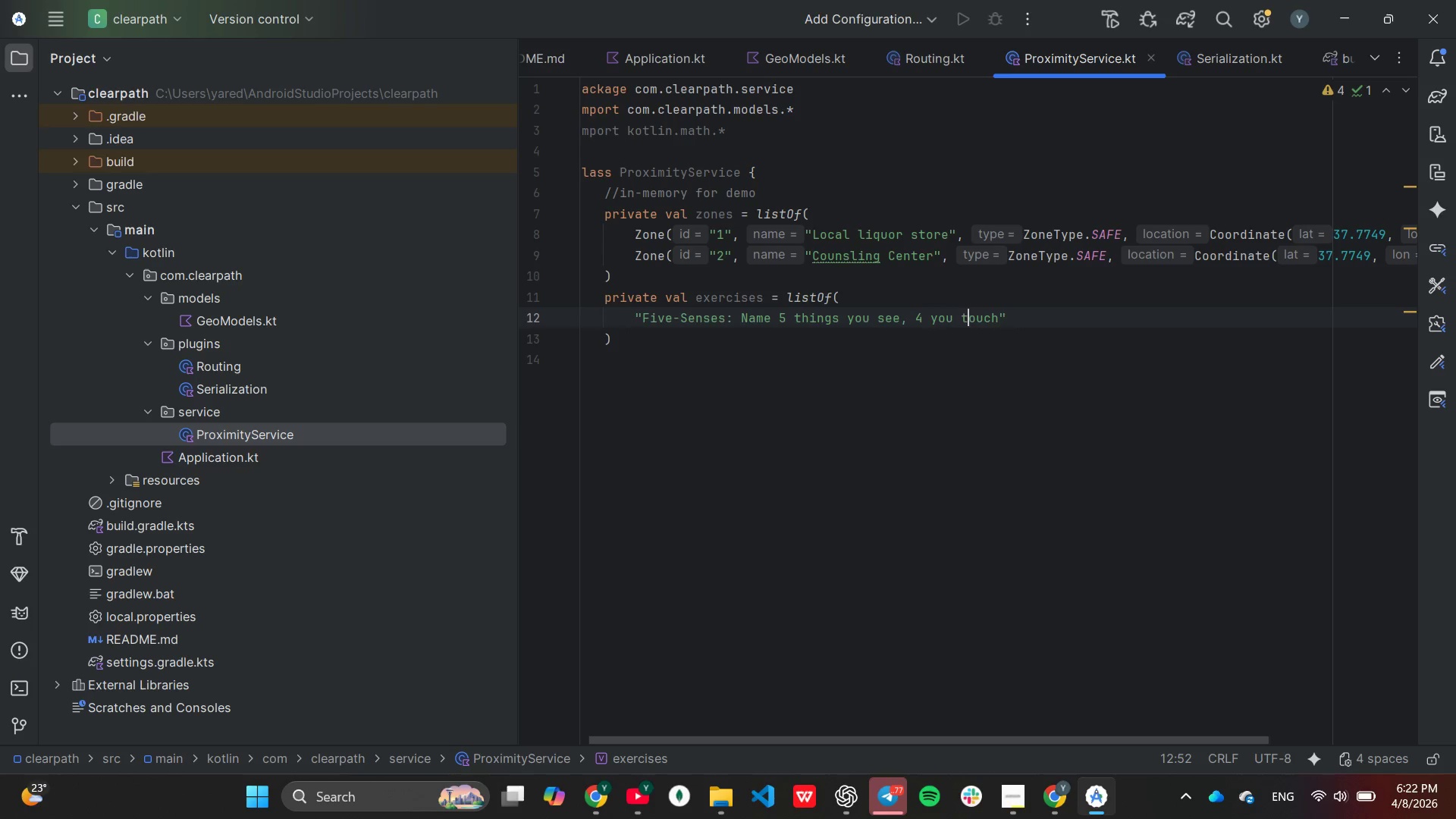 
key(ArrowRight)
 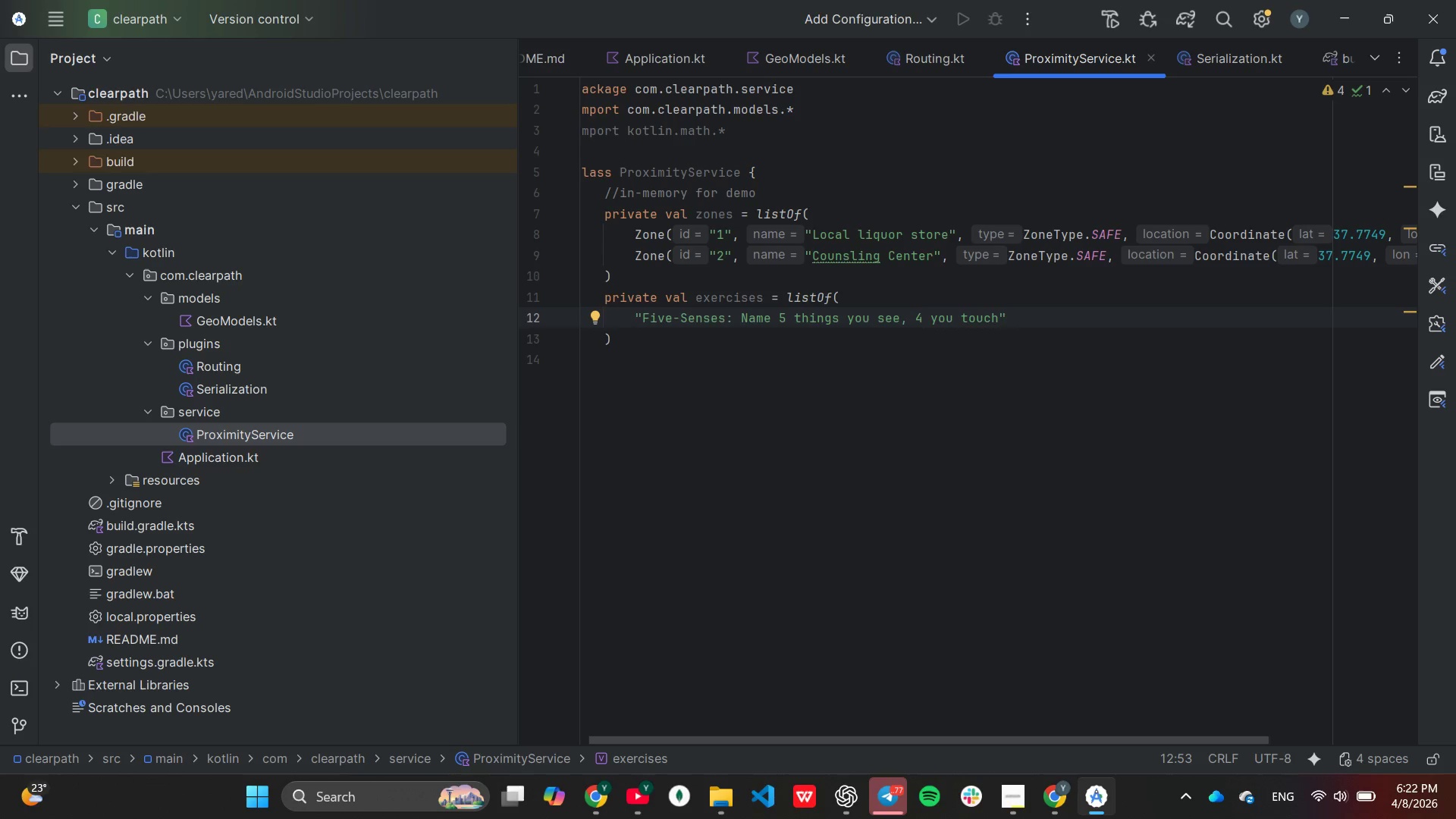 
hold_key(key=ArrowRight, duration=0.59)
 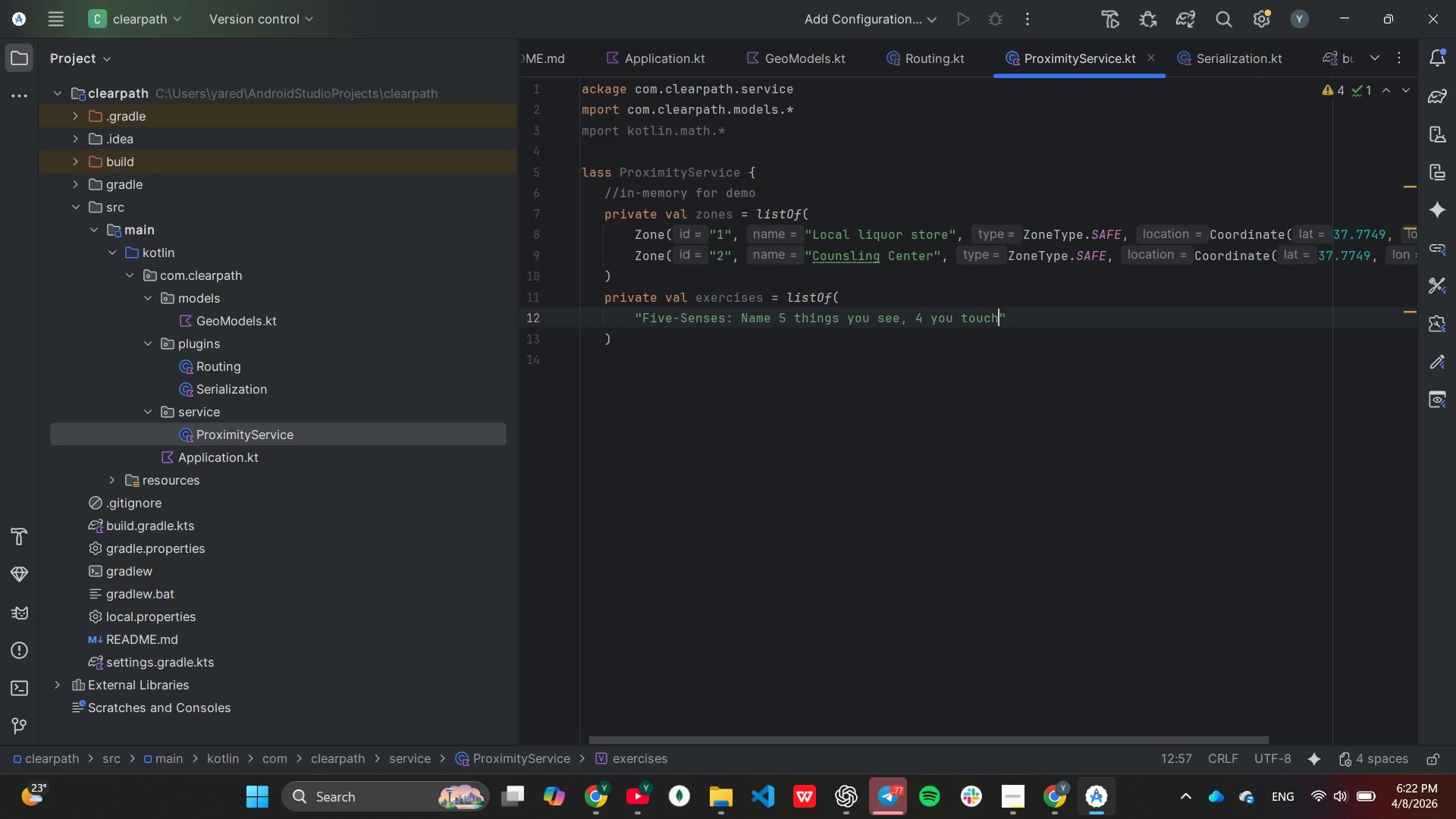 
hold_key(key=ArrowRight, duration=5.08)
 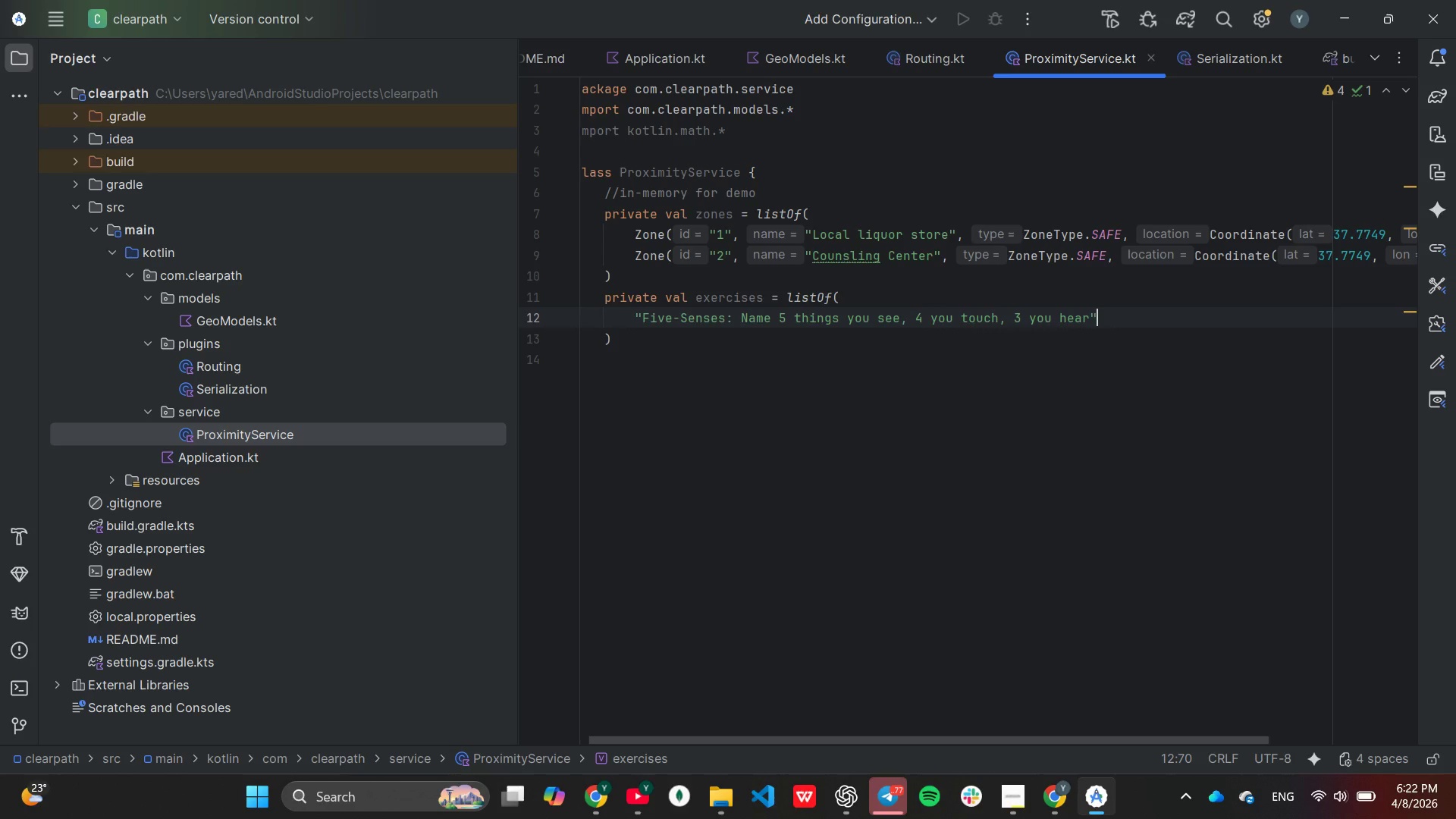 
type(, 3 you hear.)
 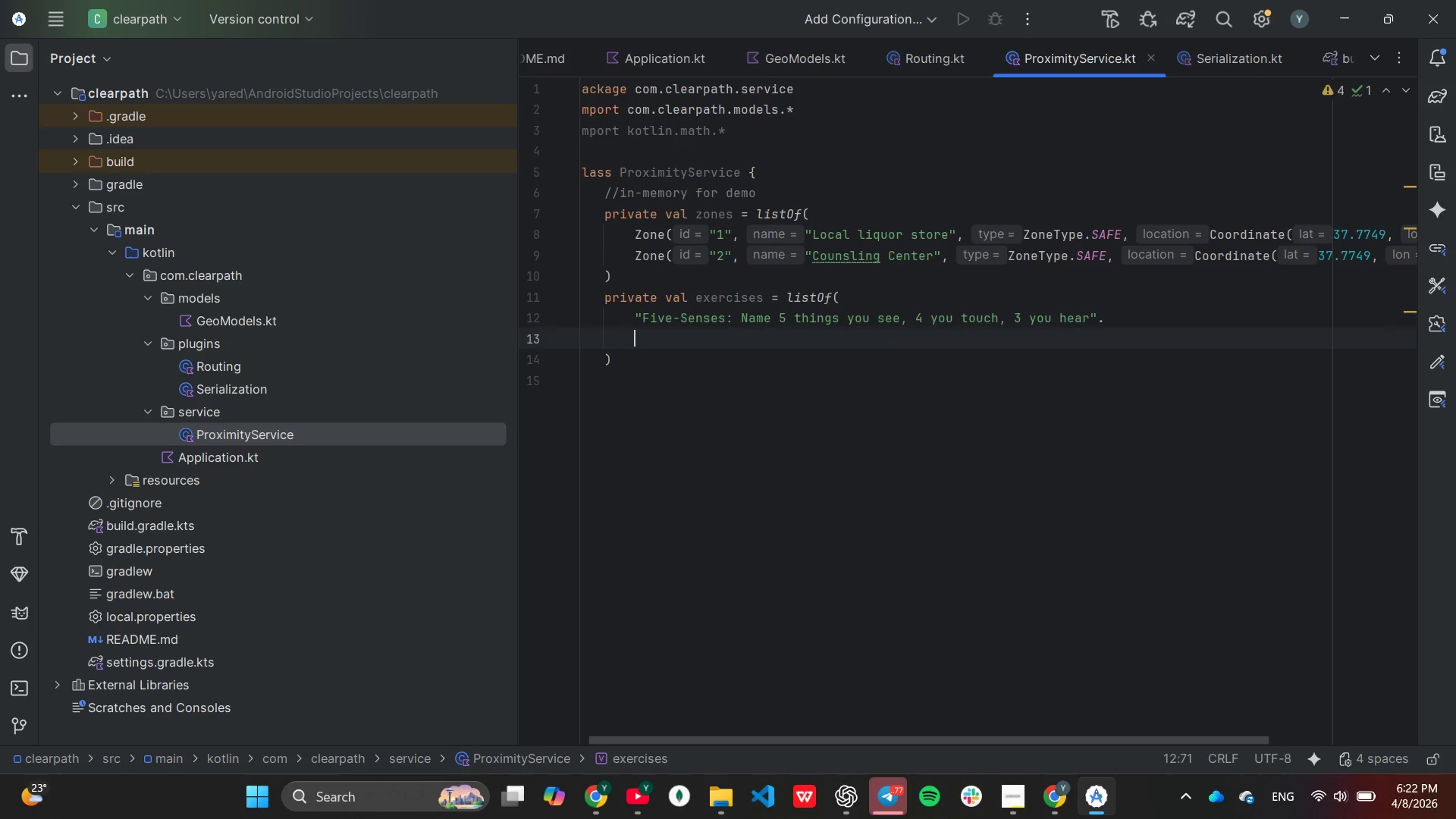 
key(Enter)
 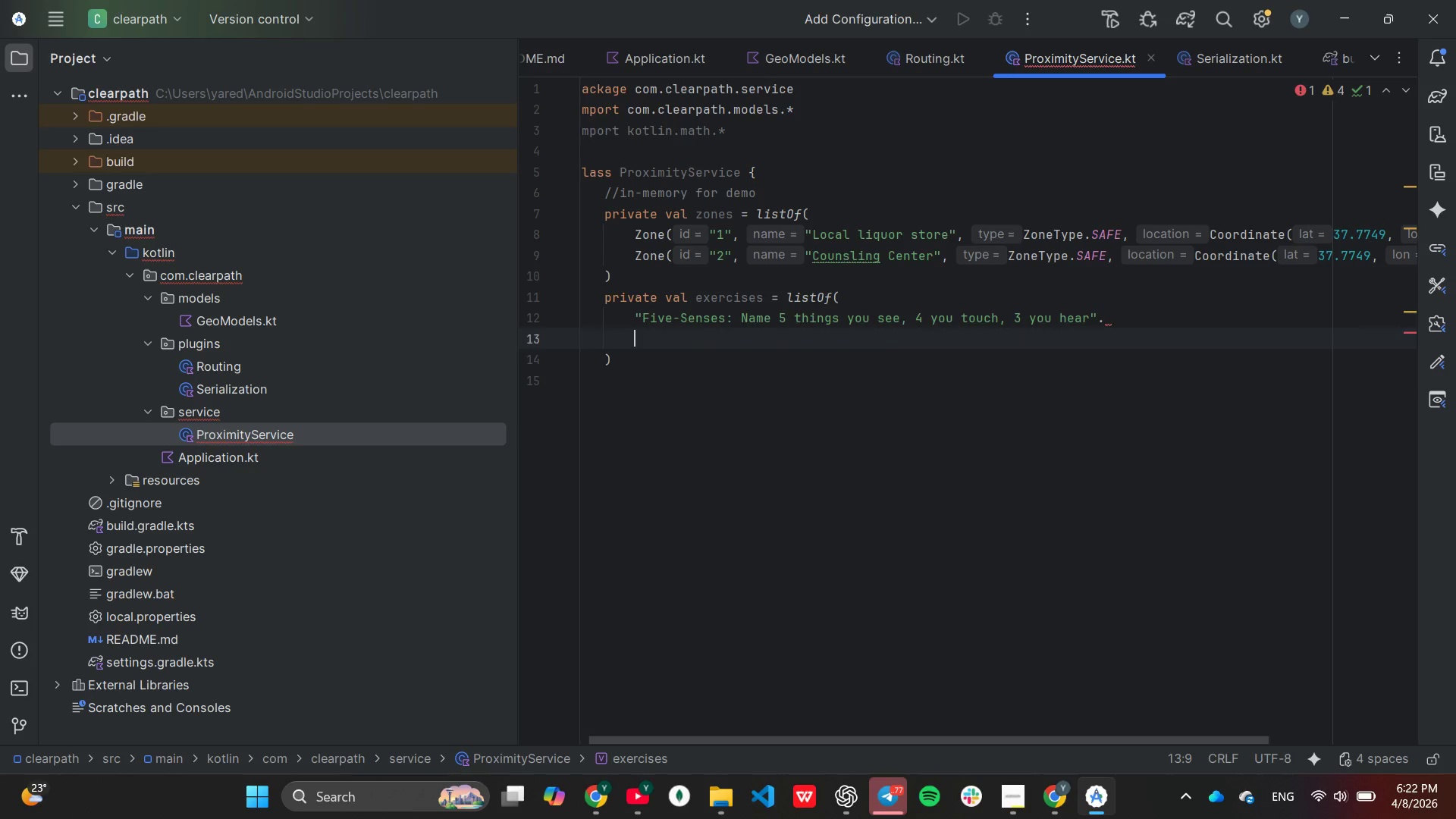 
key(Shift+ShiftLeft)
 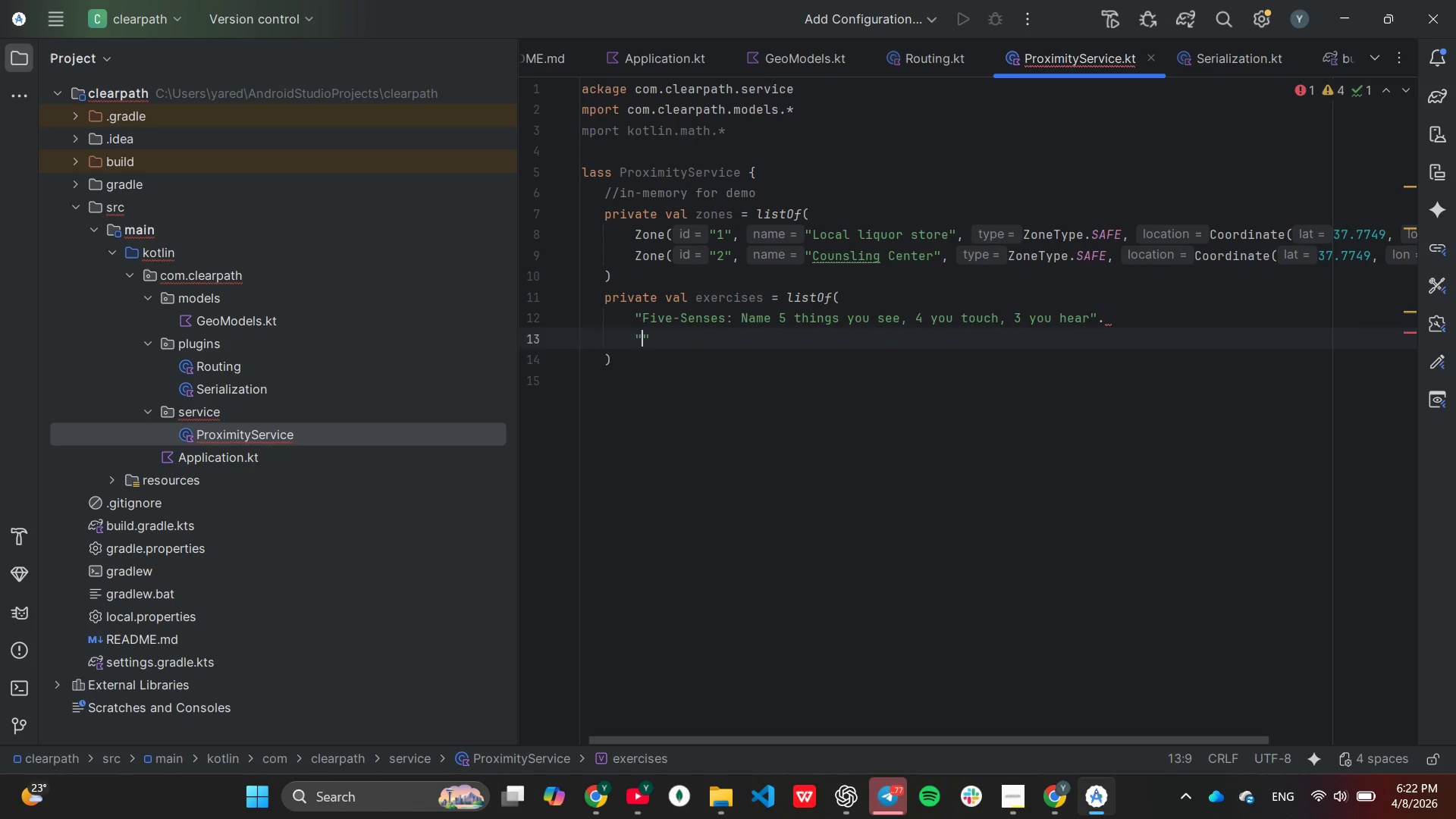 
key(Shift+Quote)
 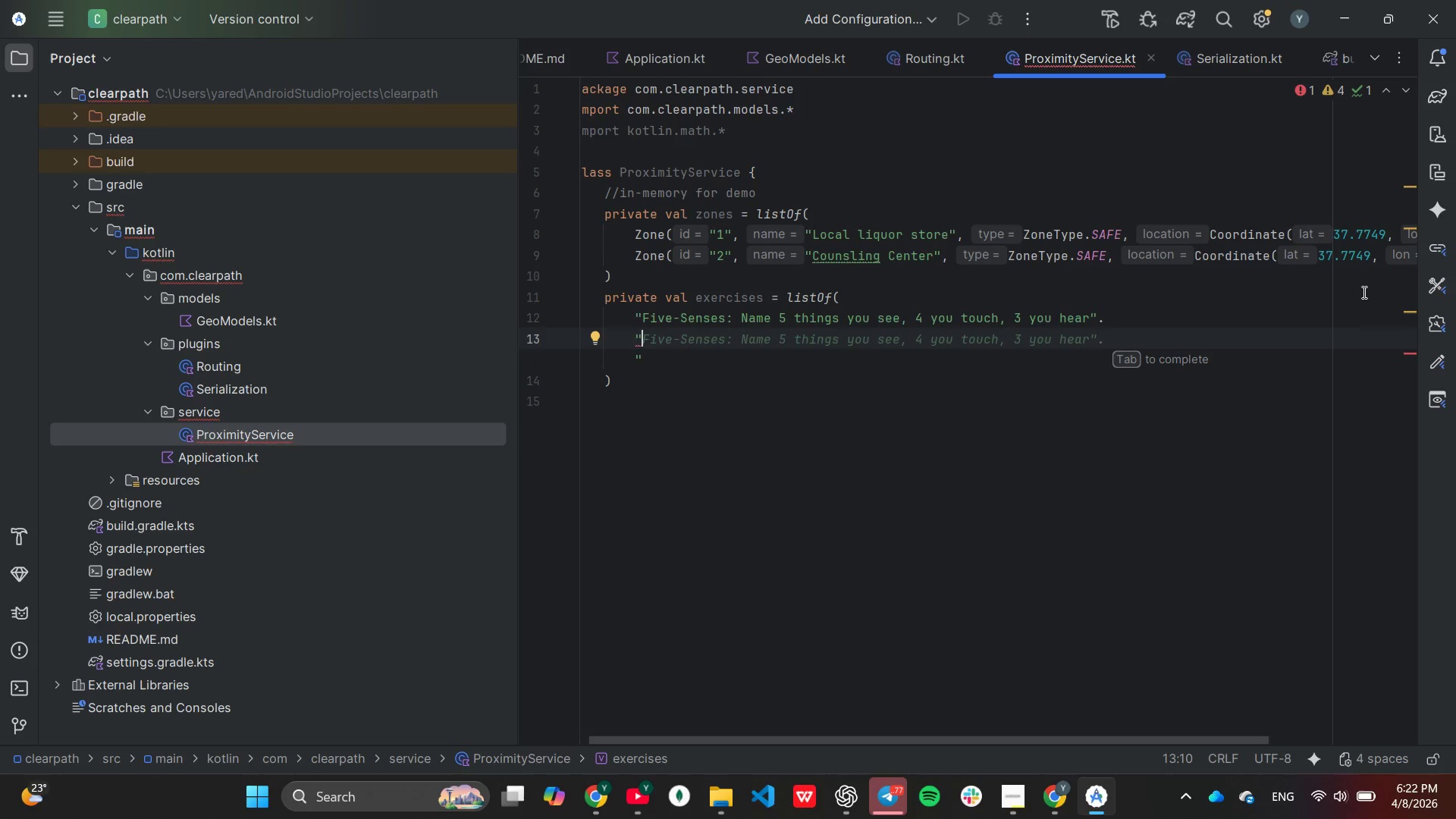 
type(Box Breathing: Inhale for 4s, hold)
 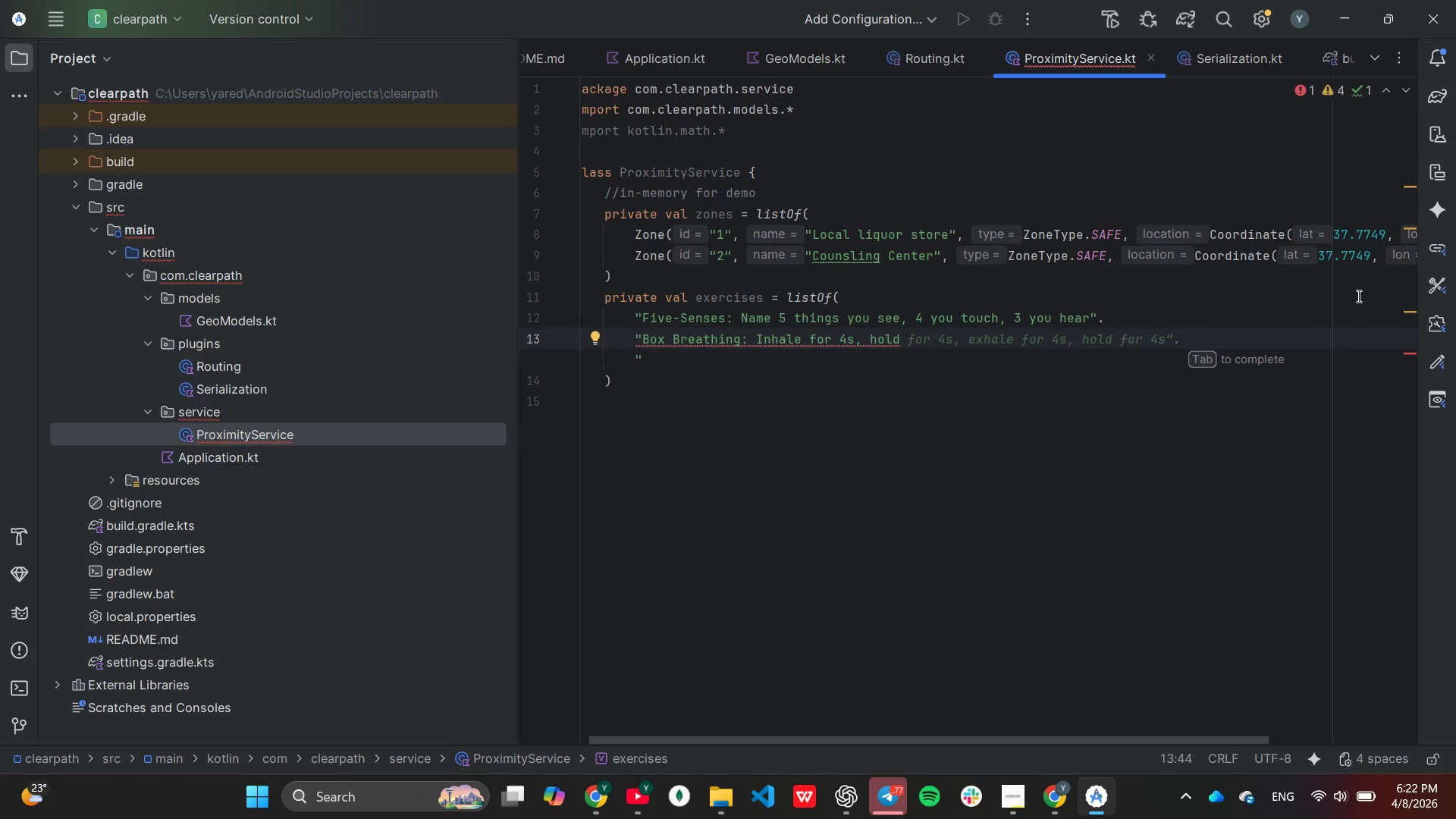 
key(Tab)
 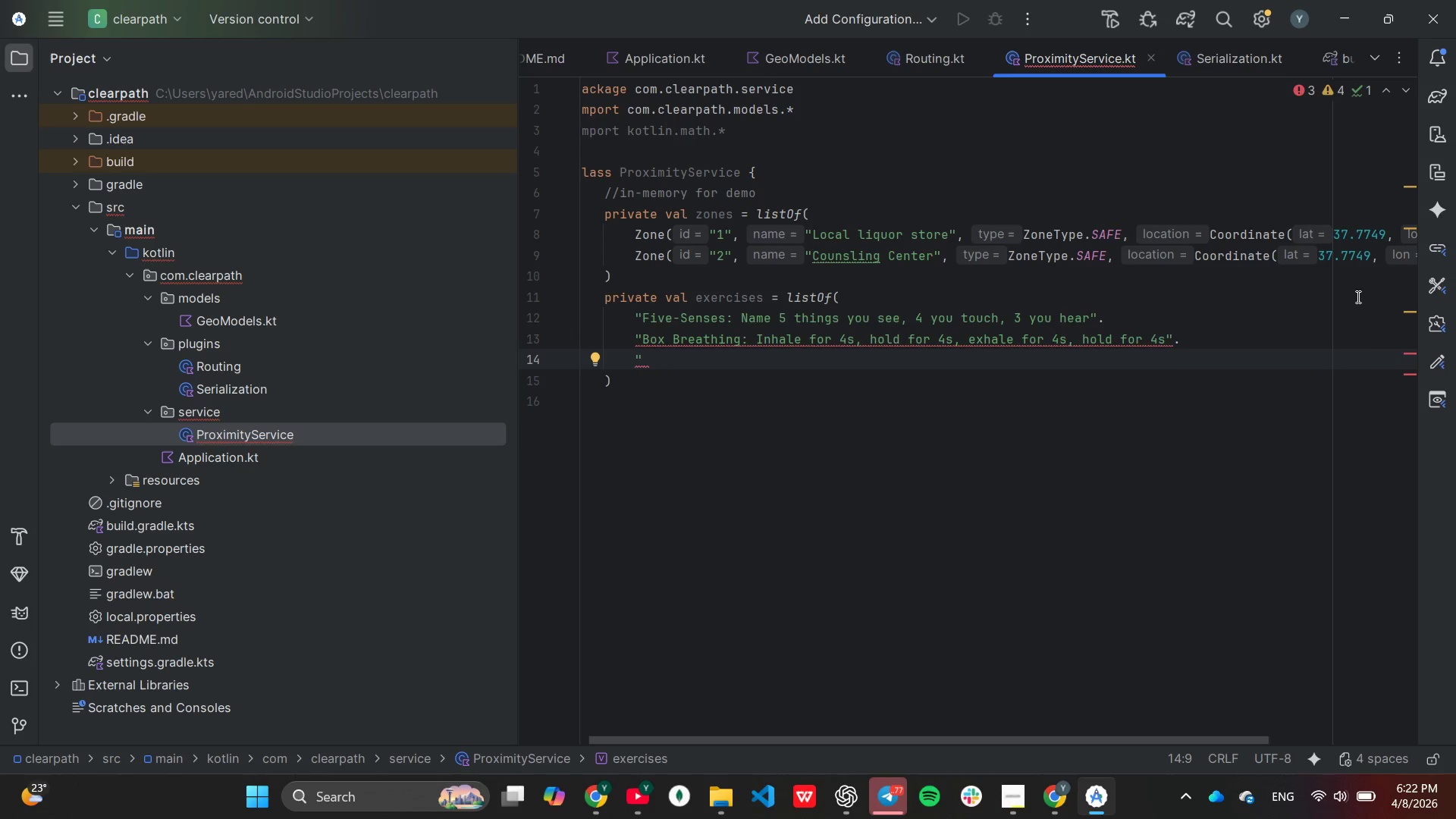 
key(ArrowLeft)
 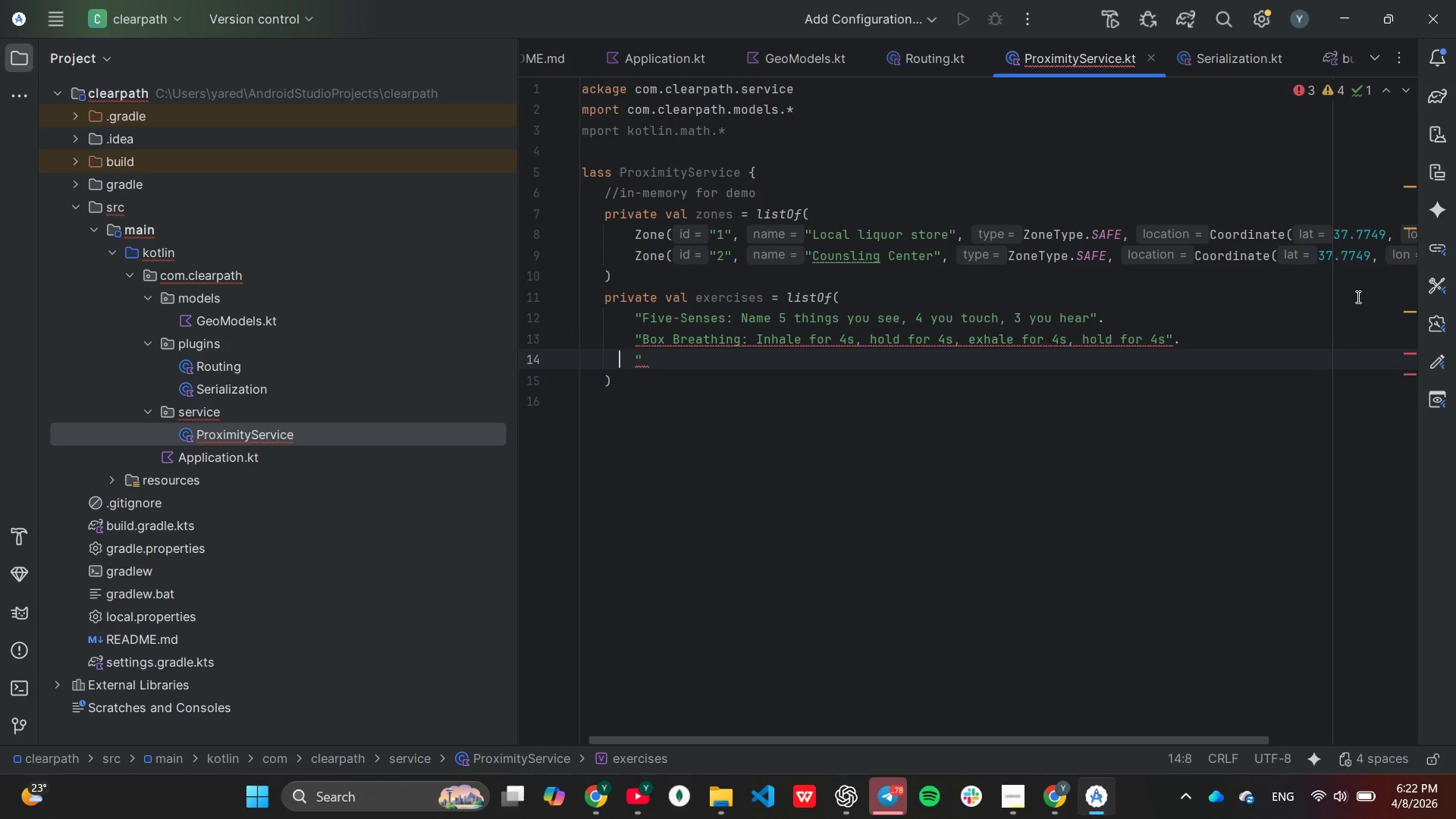 
key(ArrowLeft)
 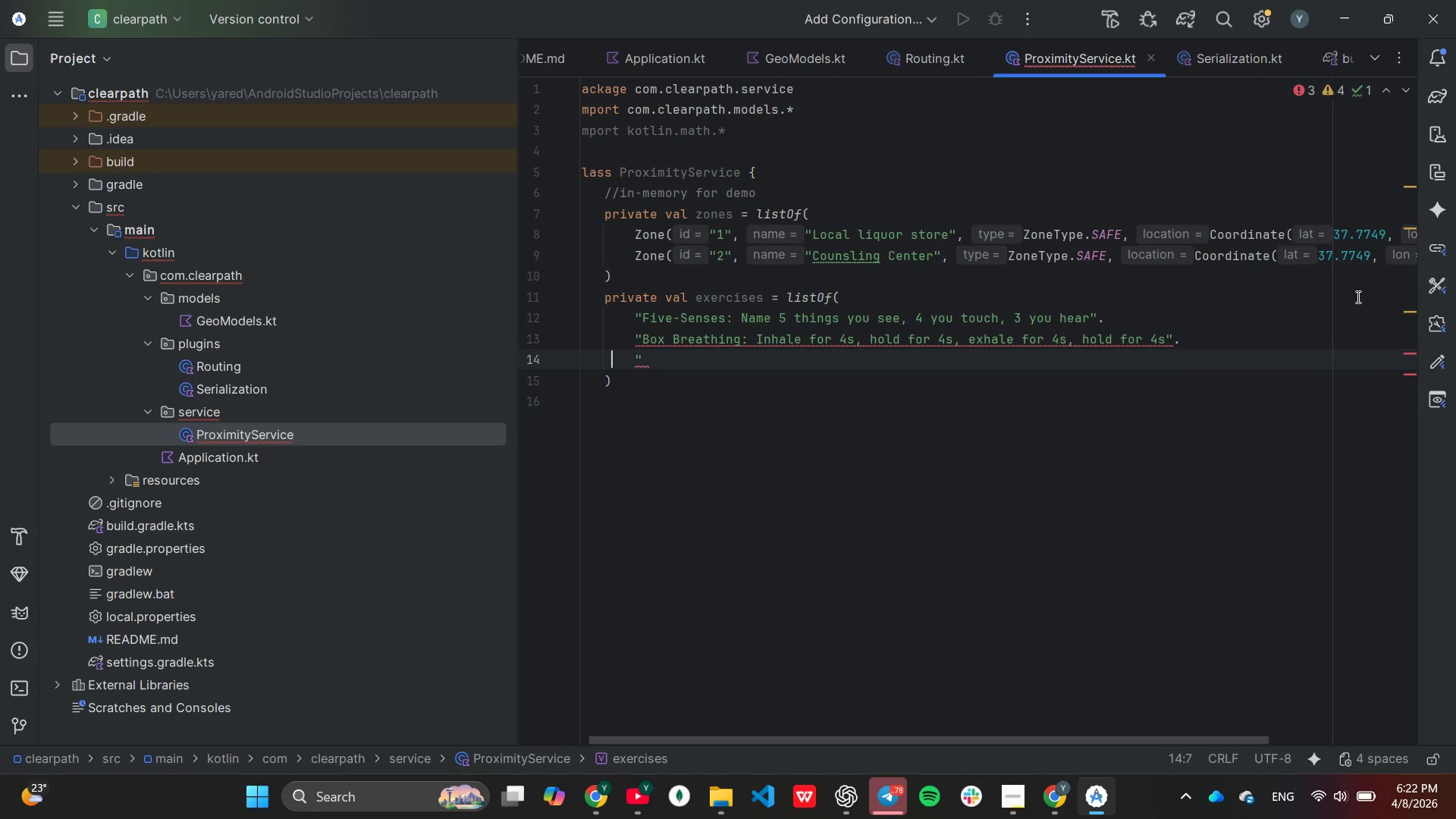 
hold_key(key=ArrowLeft, duration=0.66)
 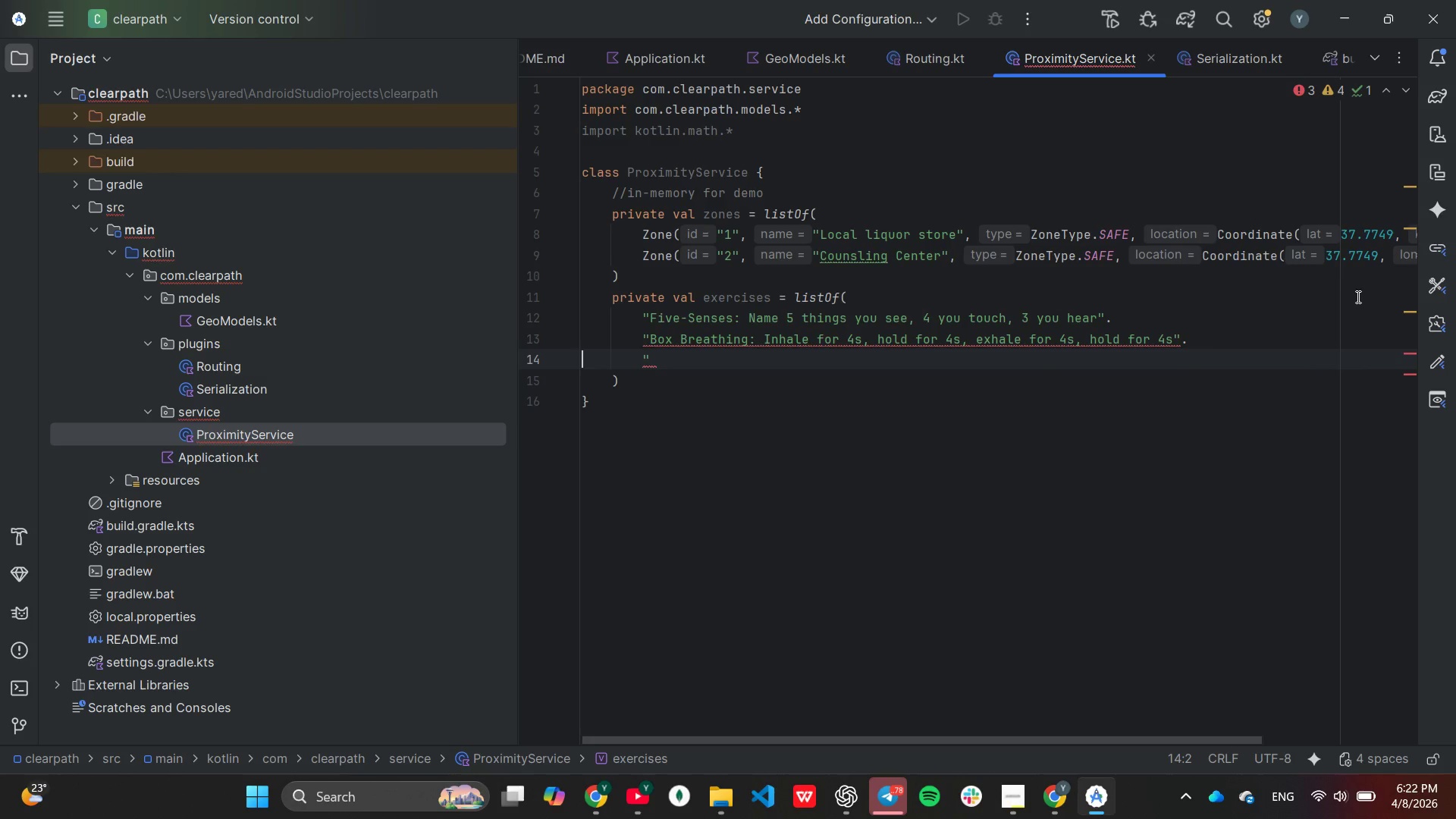 
key(ArrowLeft)
 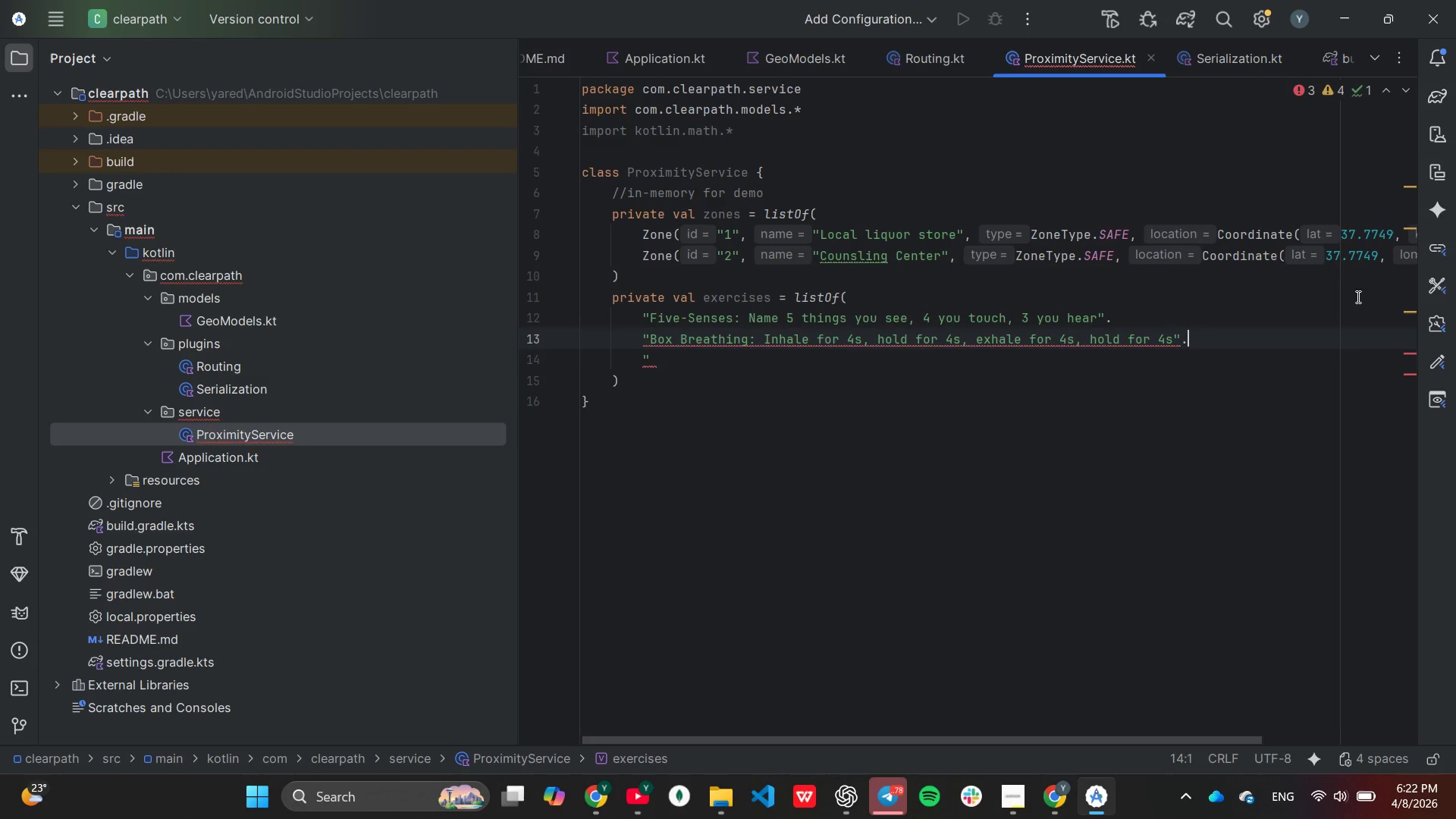 
hold_key(key=ArrowLeft, duration=0.48)
 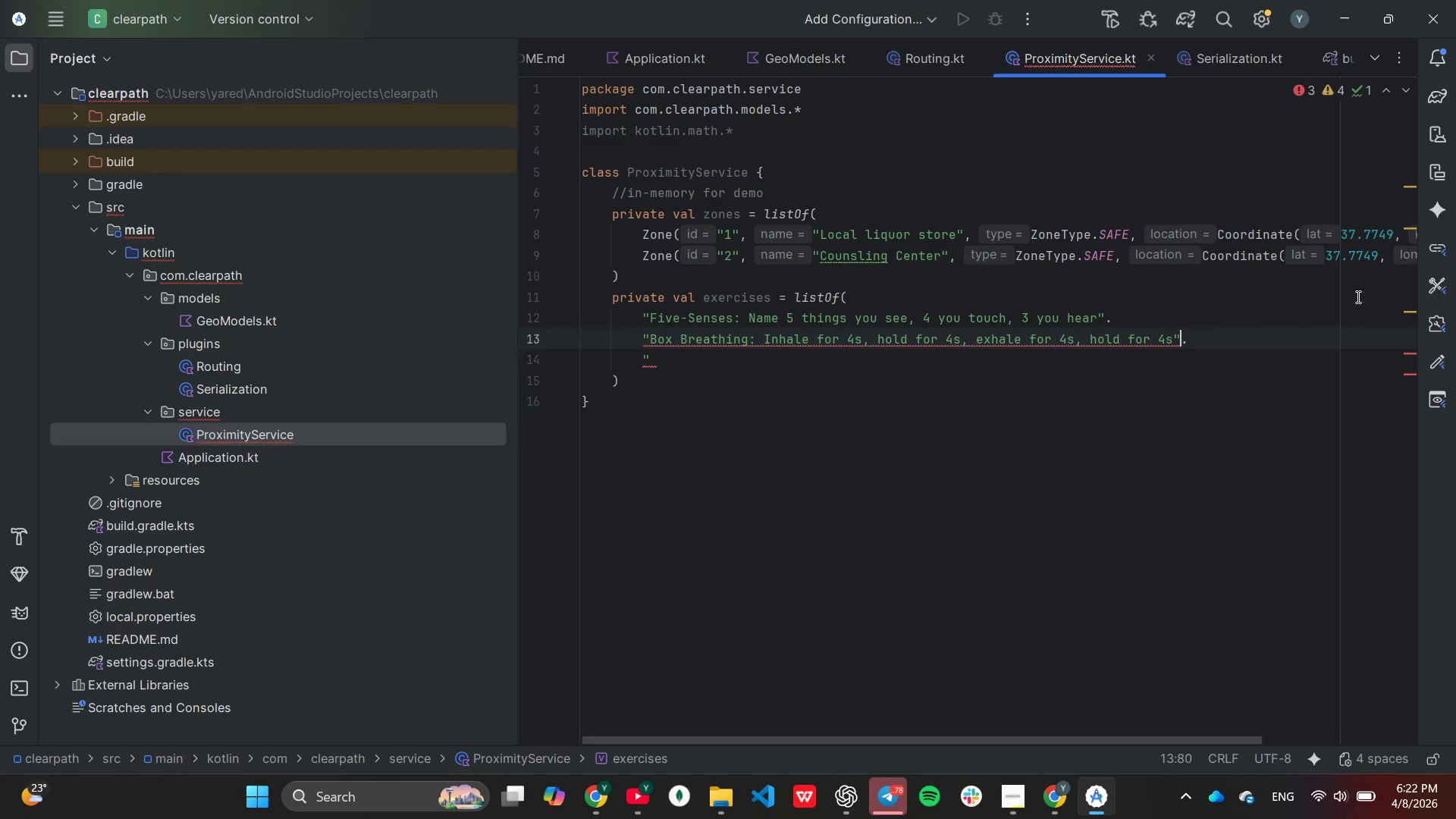 
key(ArrowLeft)
 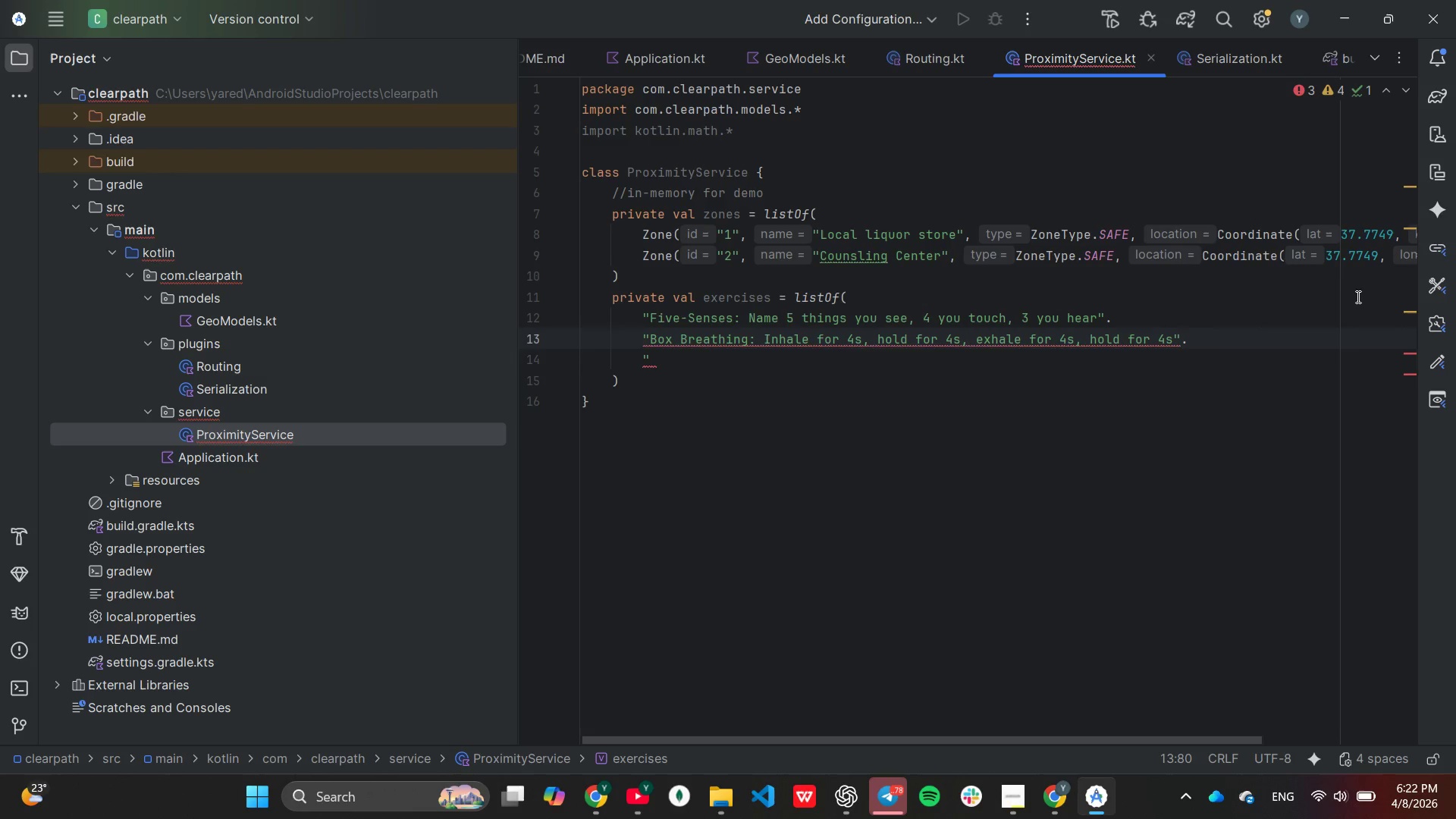 
key(ArrowRight)
 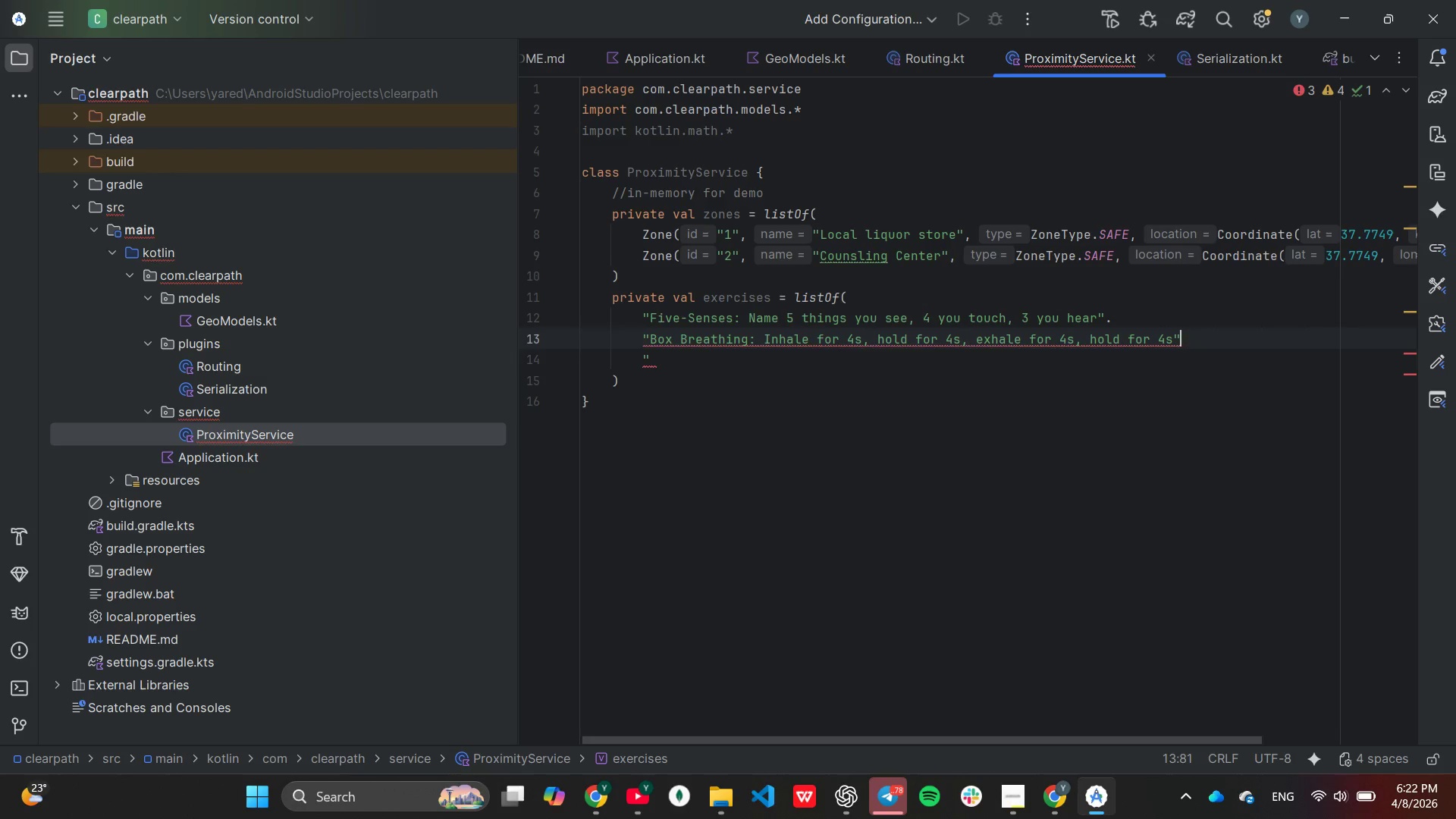 
key(Backspace)
 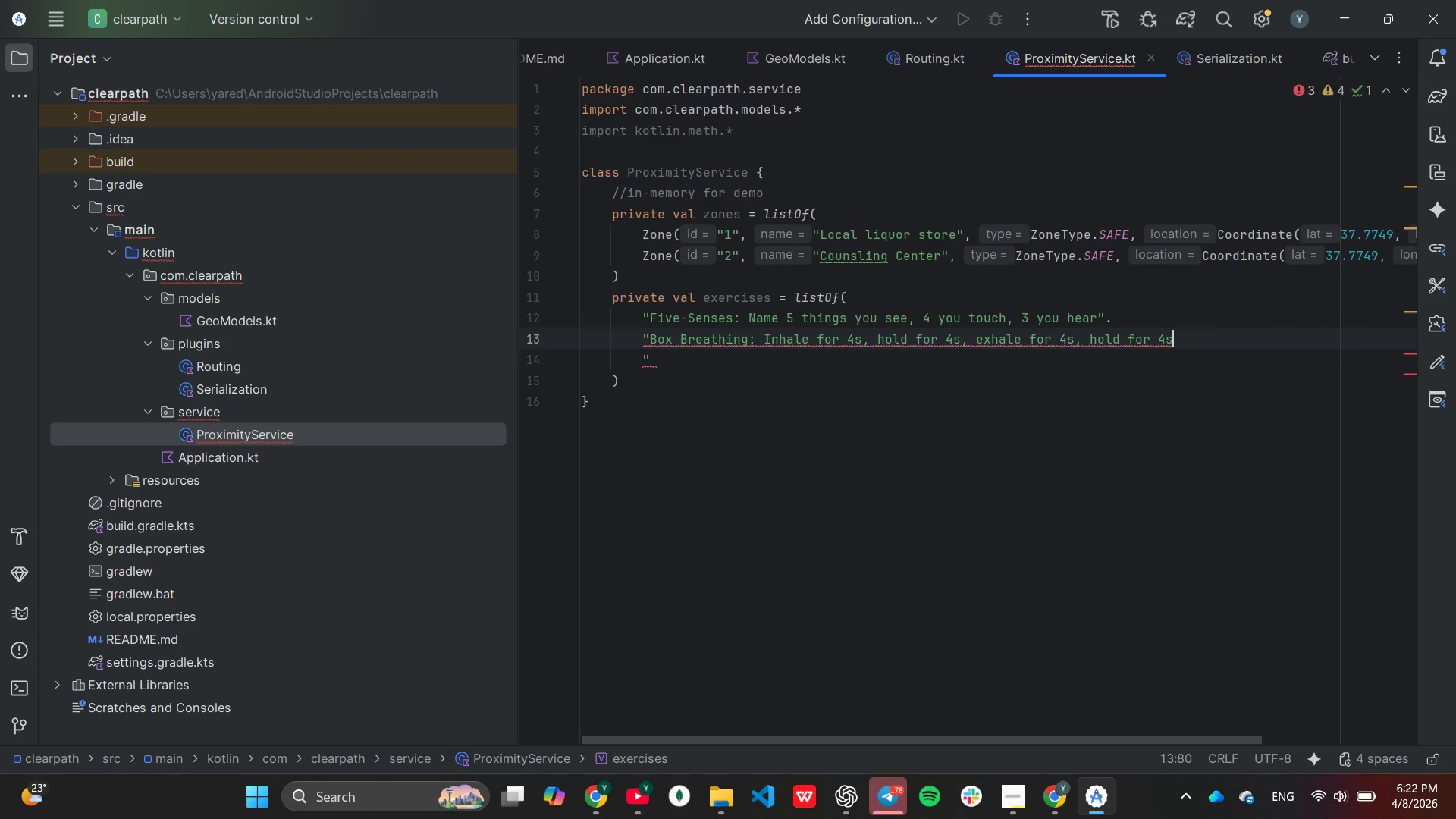 
key(Backspace)
 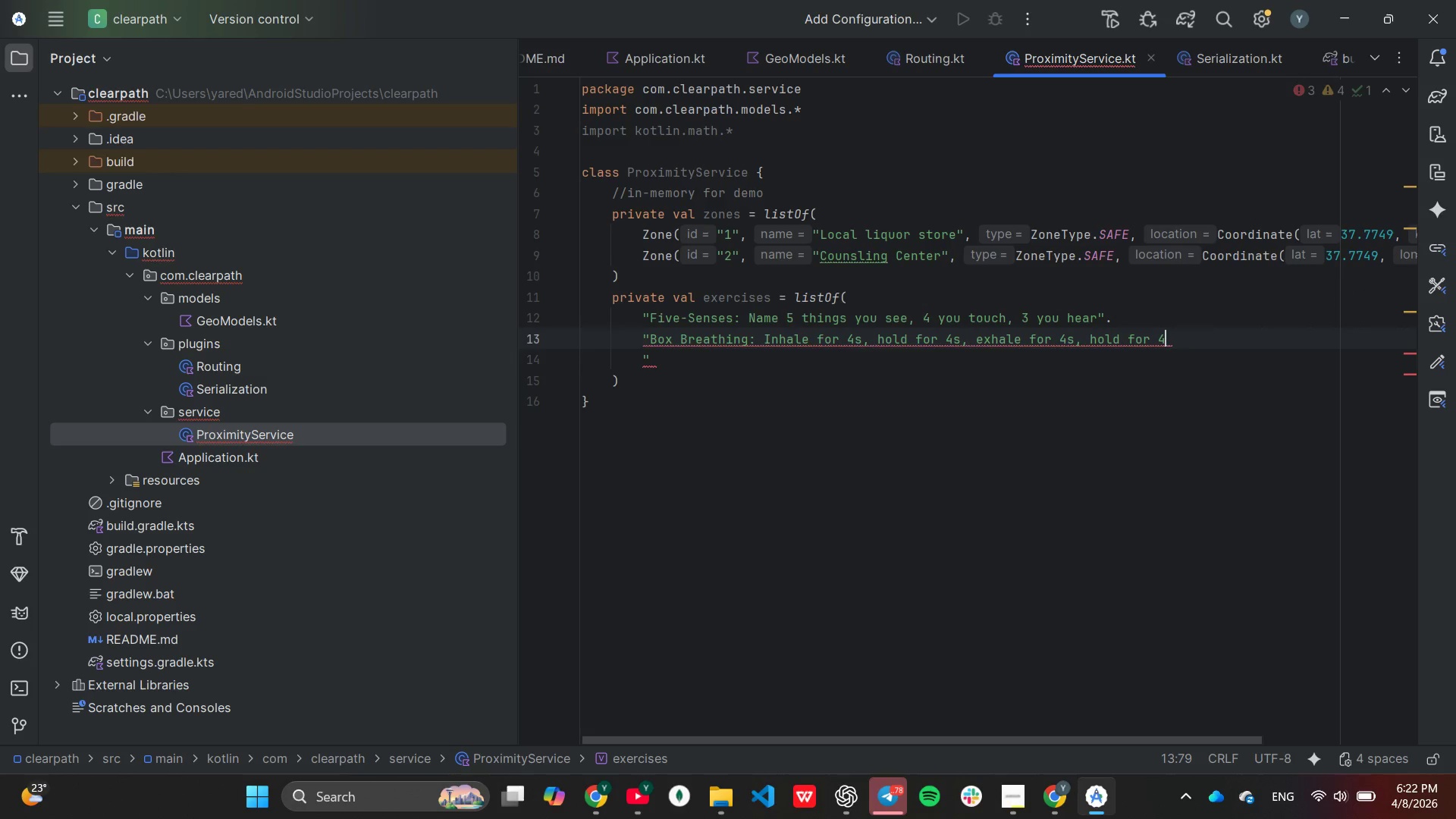 
key(Backspace)
 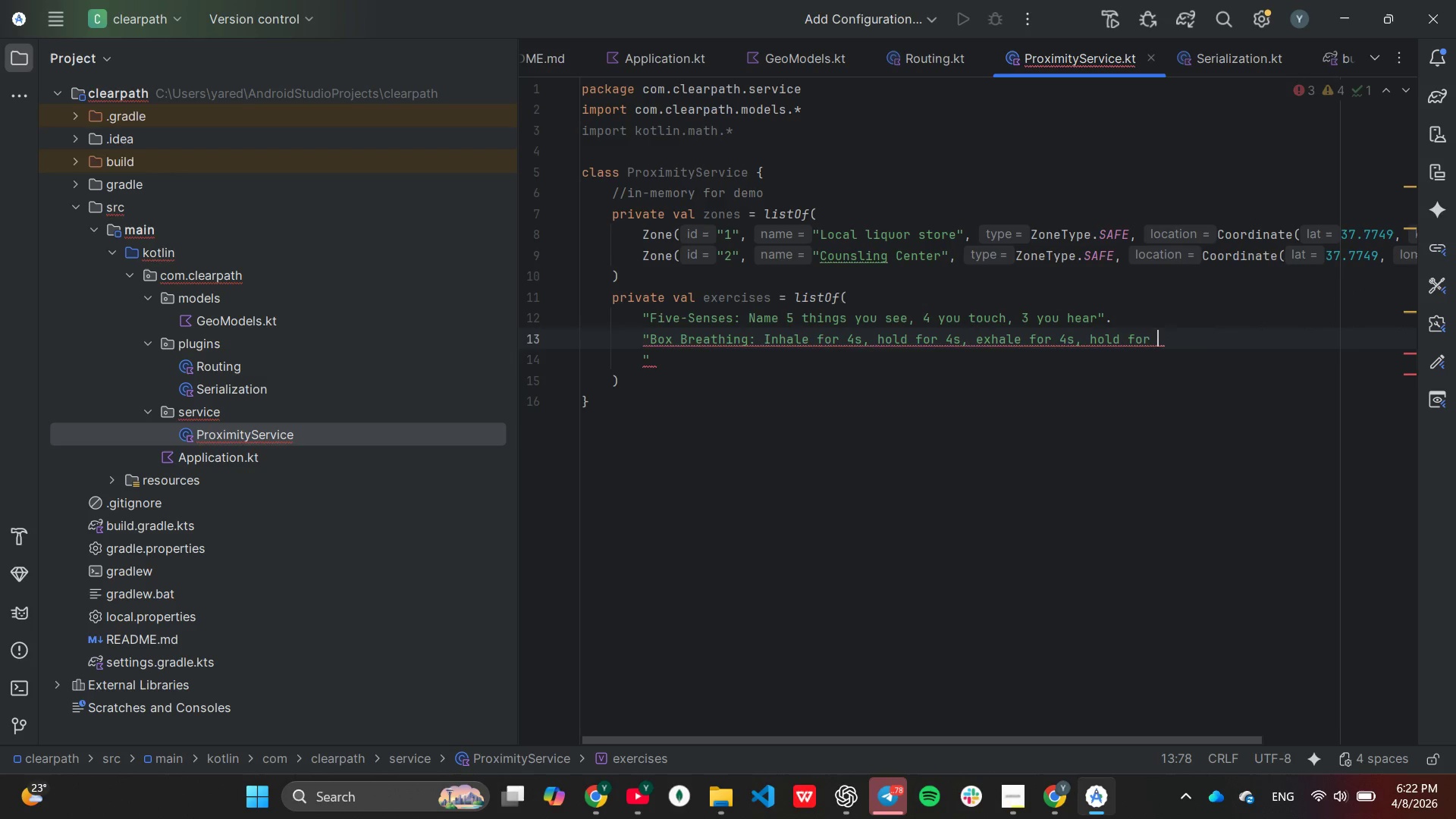 
key(Backspace)
 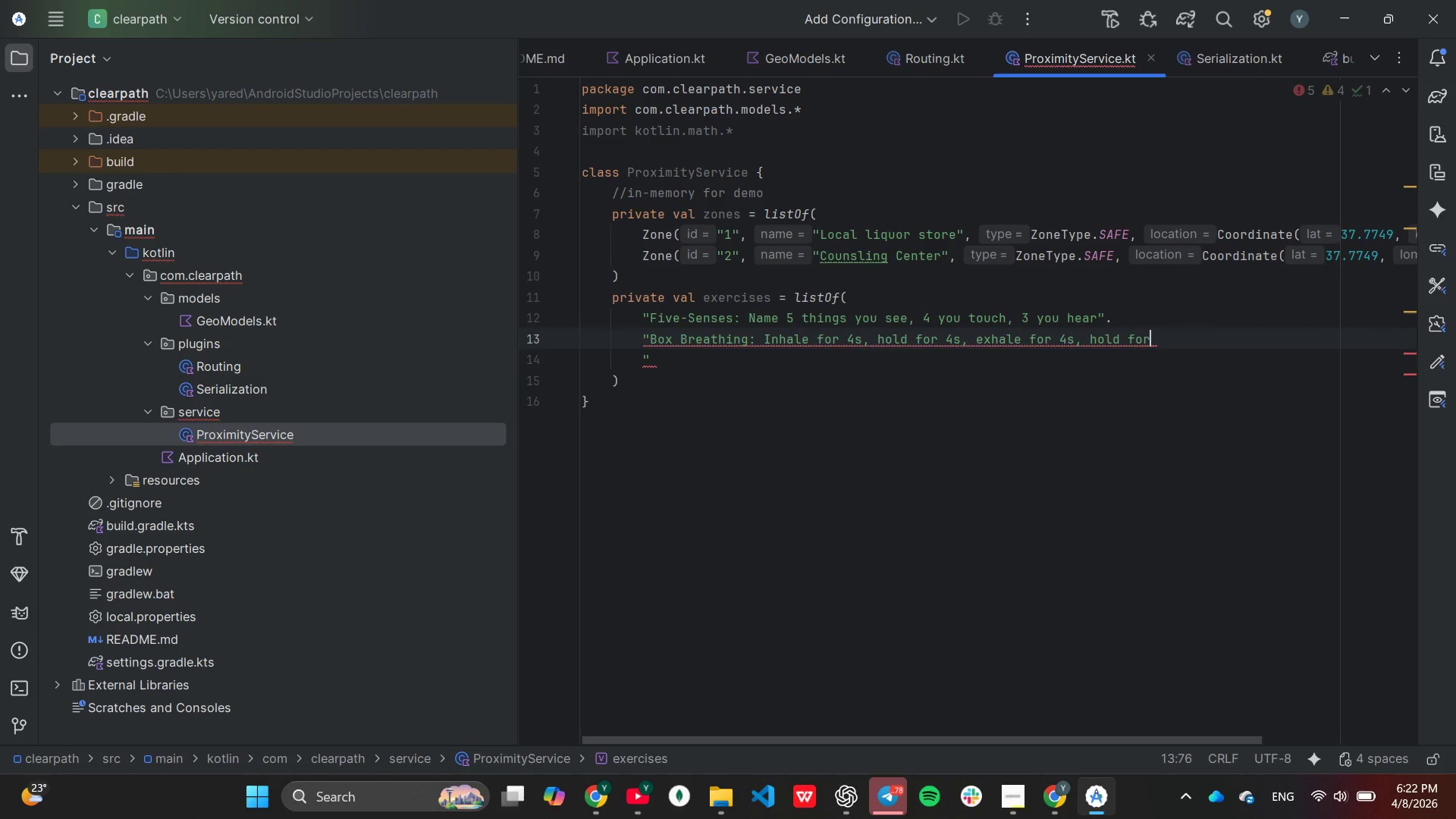 
hold_key(key=Backspace, duration=0.69)
 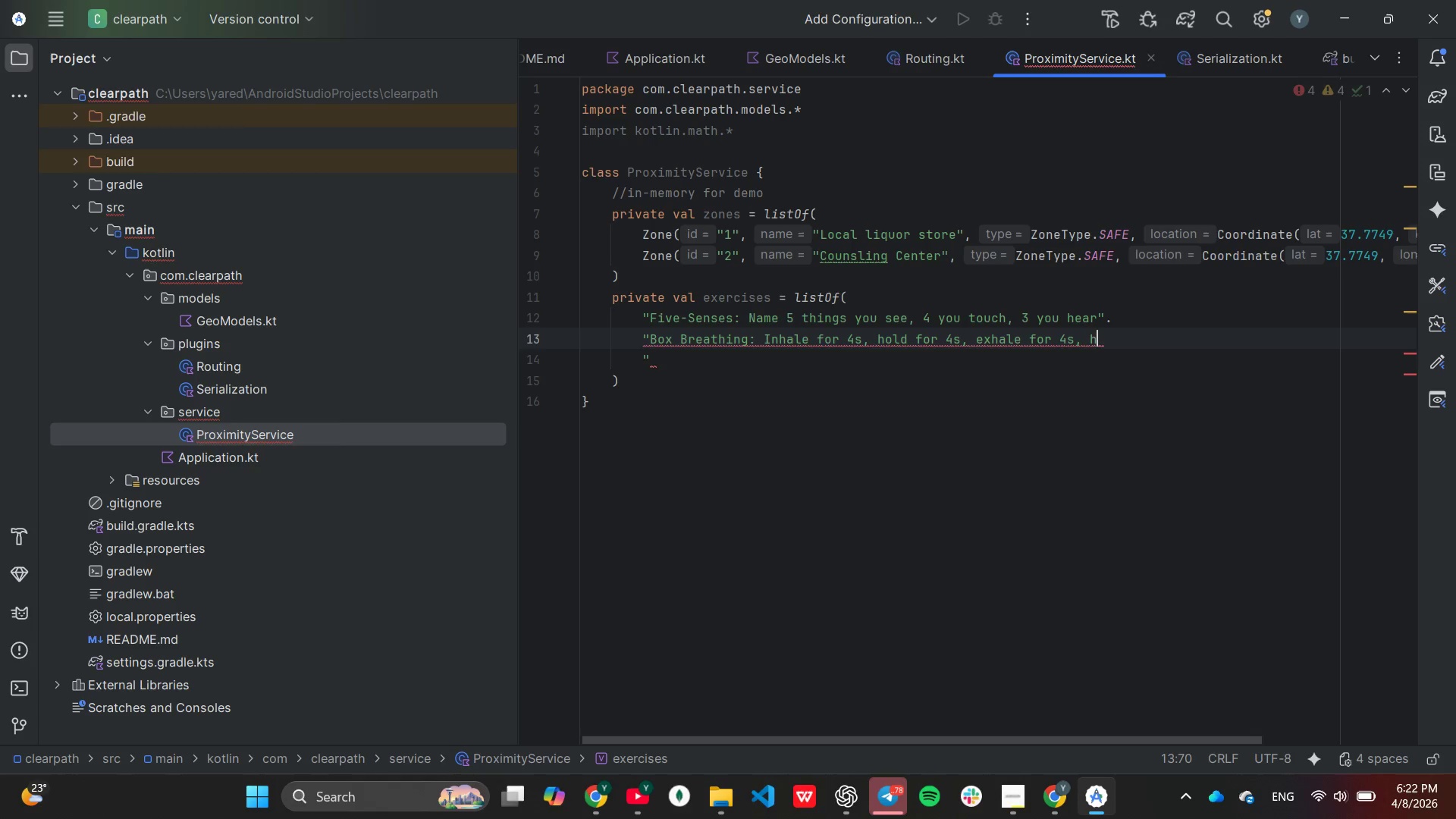 
key(Backspace)
 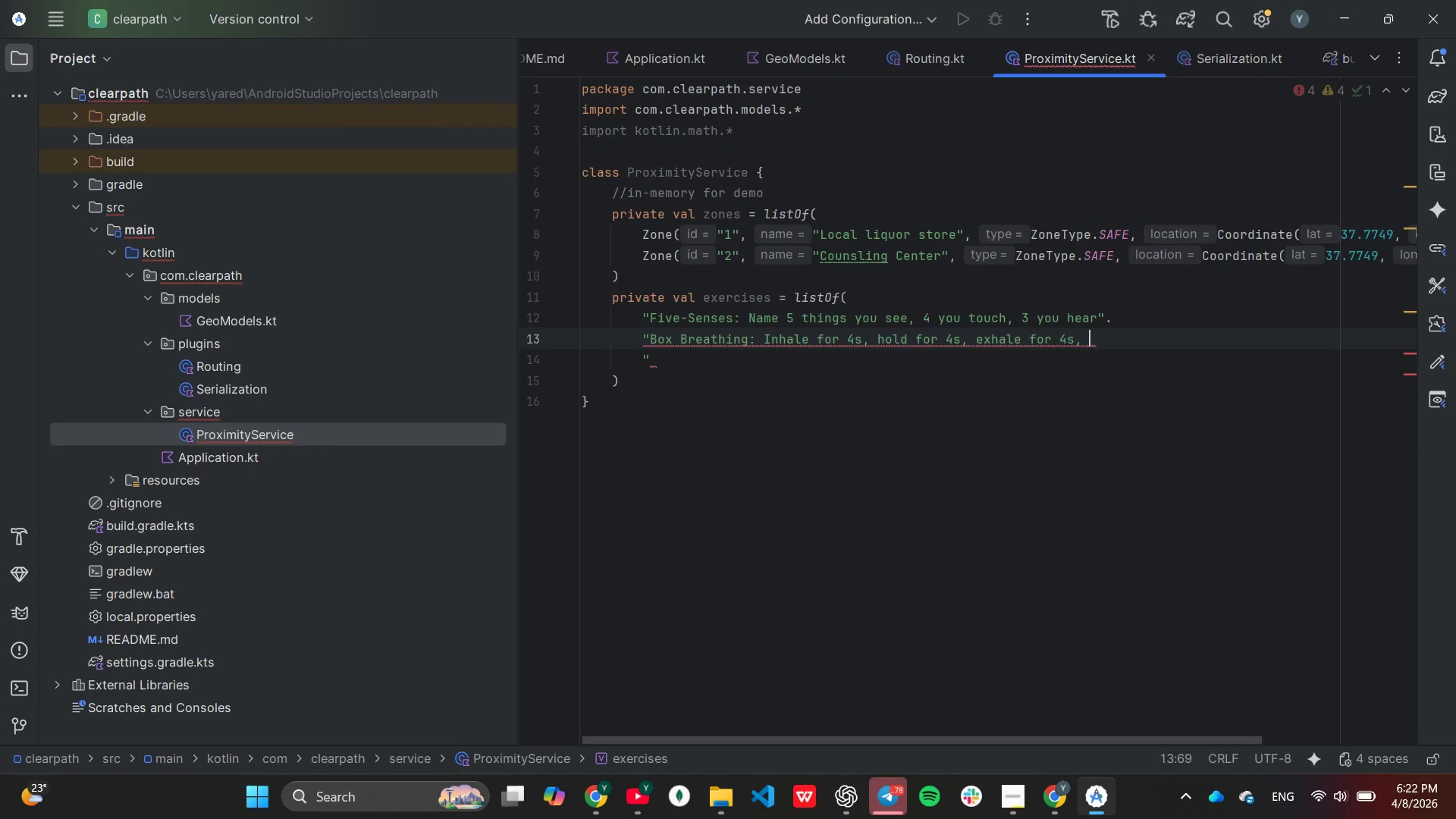 
key(Backspace)
 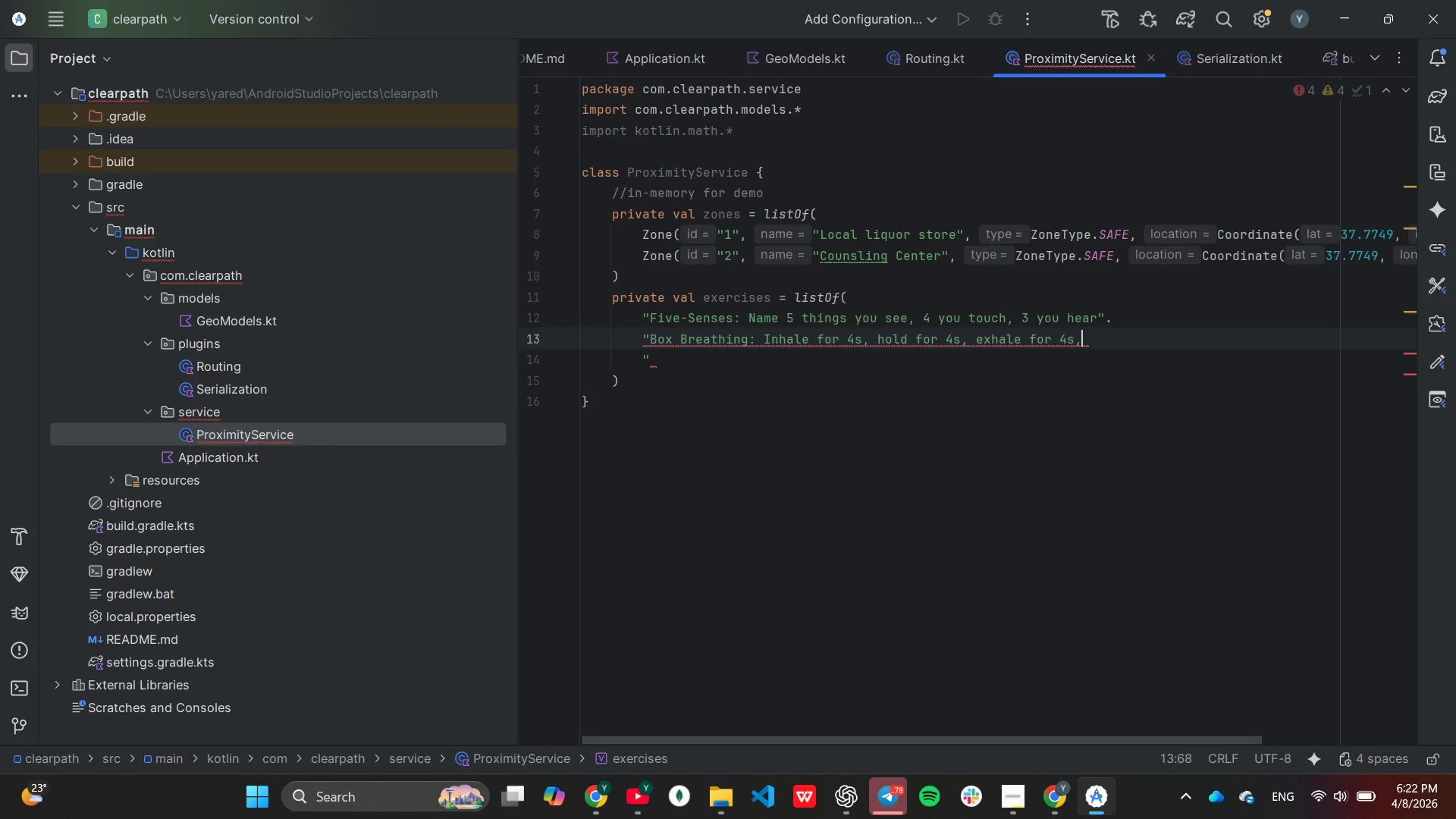 
key(Backspace)
 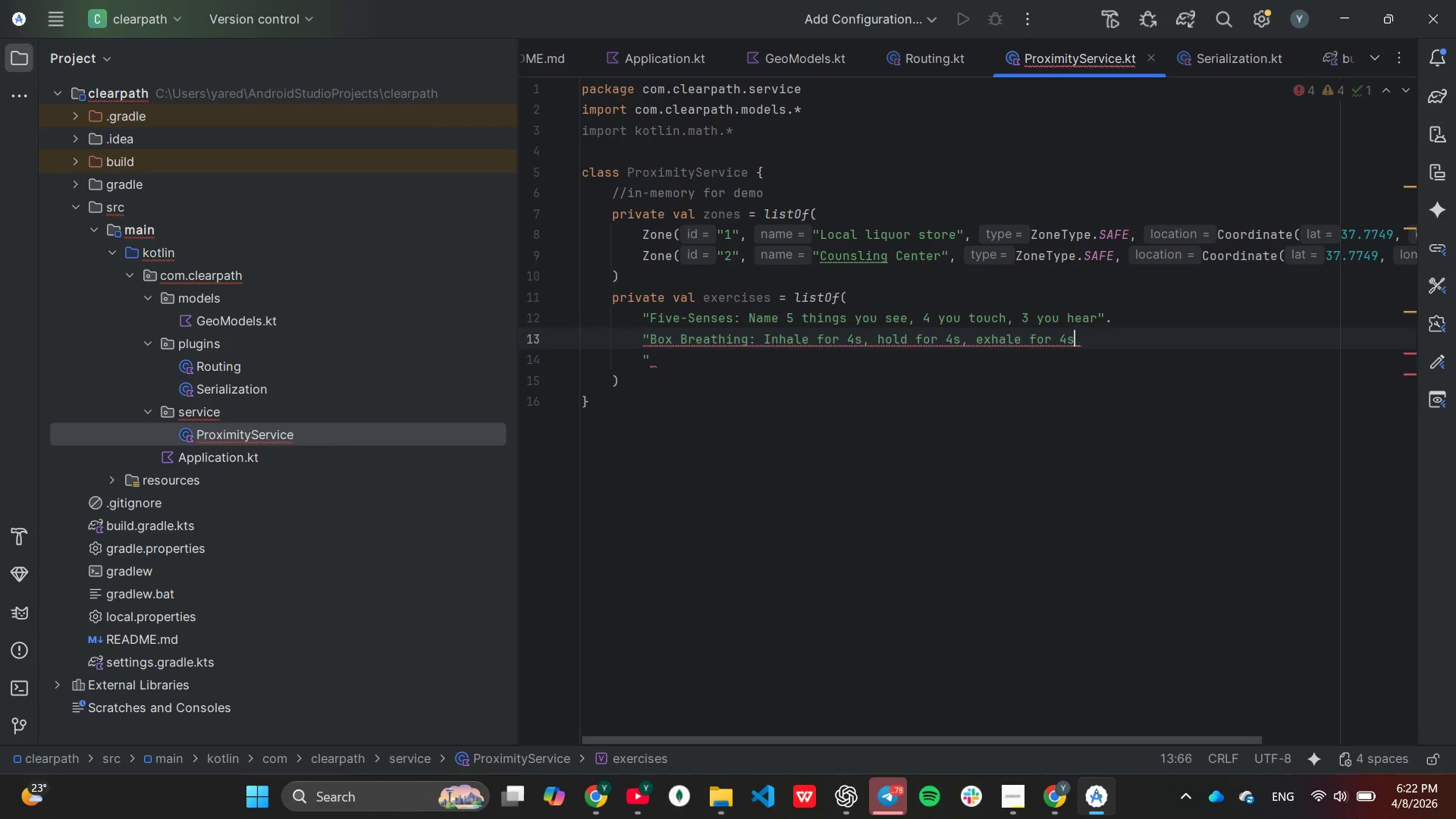 
key(Backspace)
 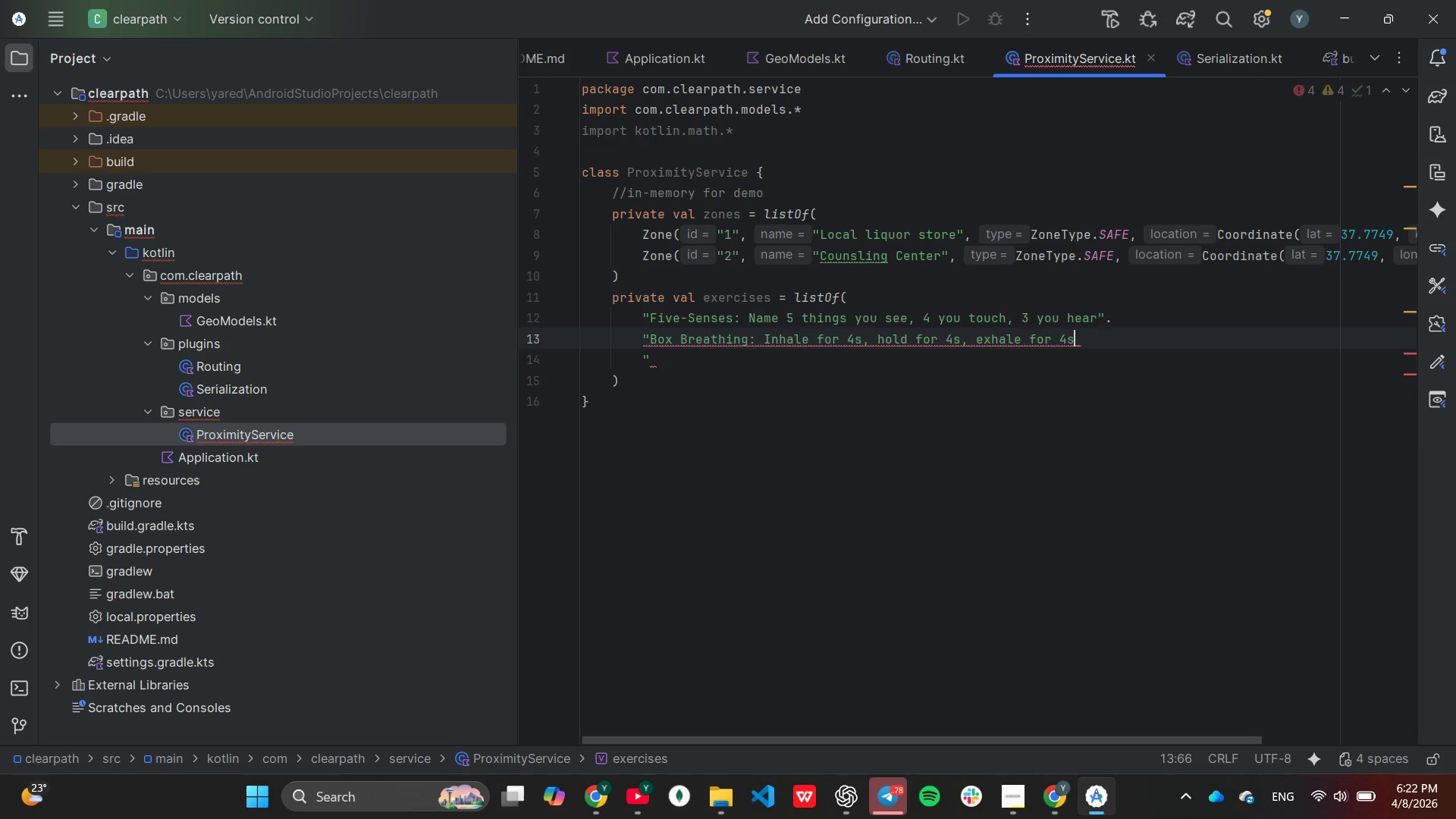 
key(Shift+Quote)
 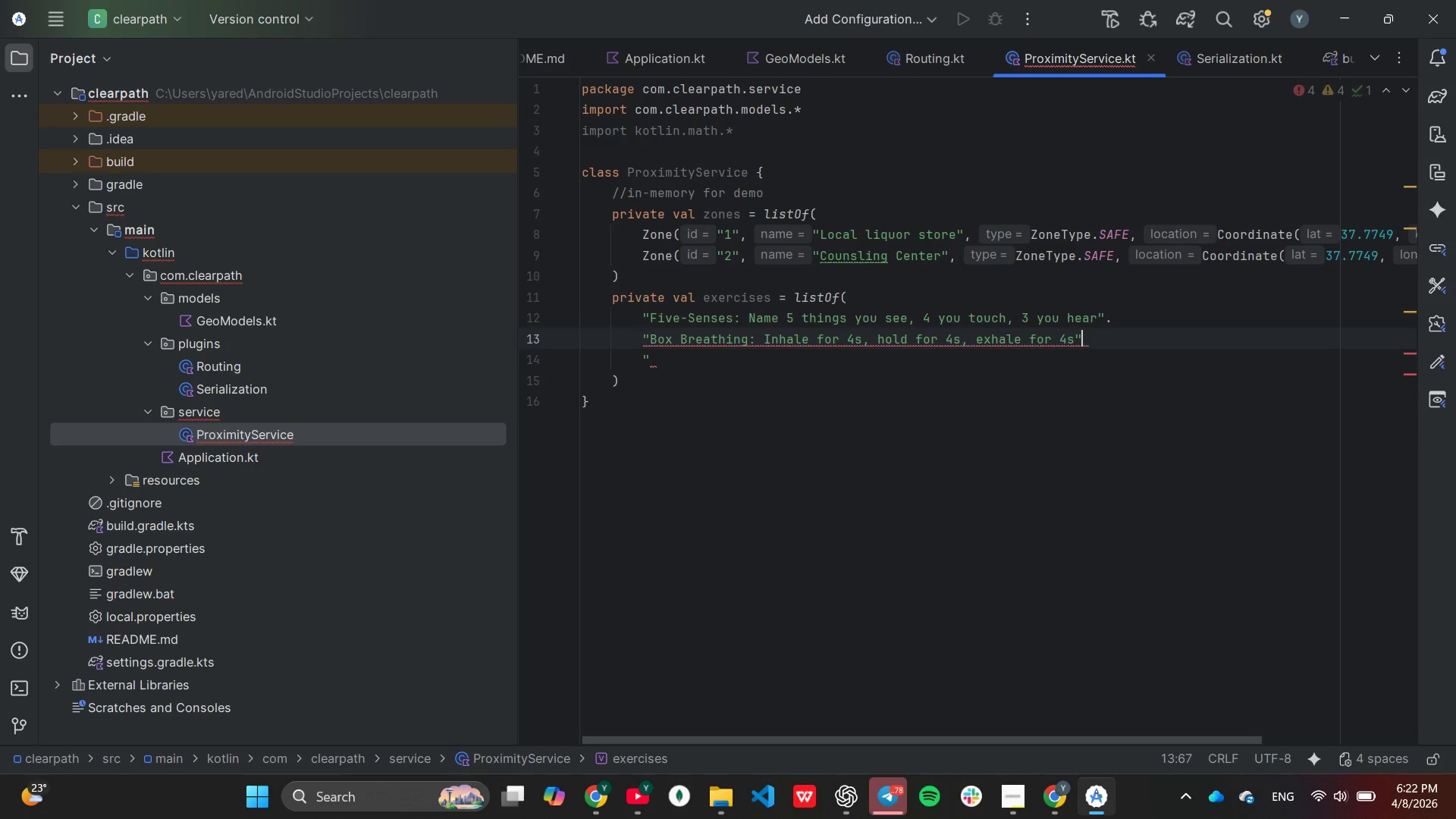 
key(Period)
 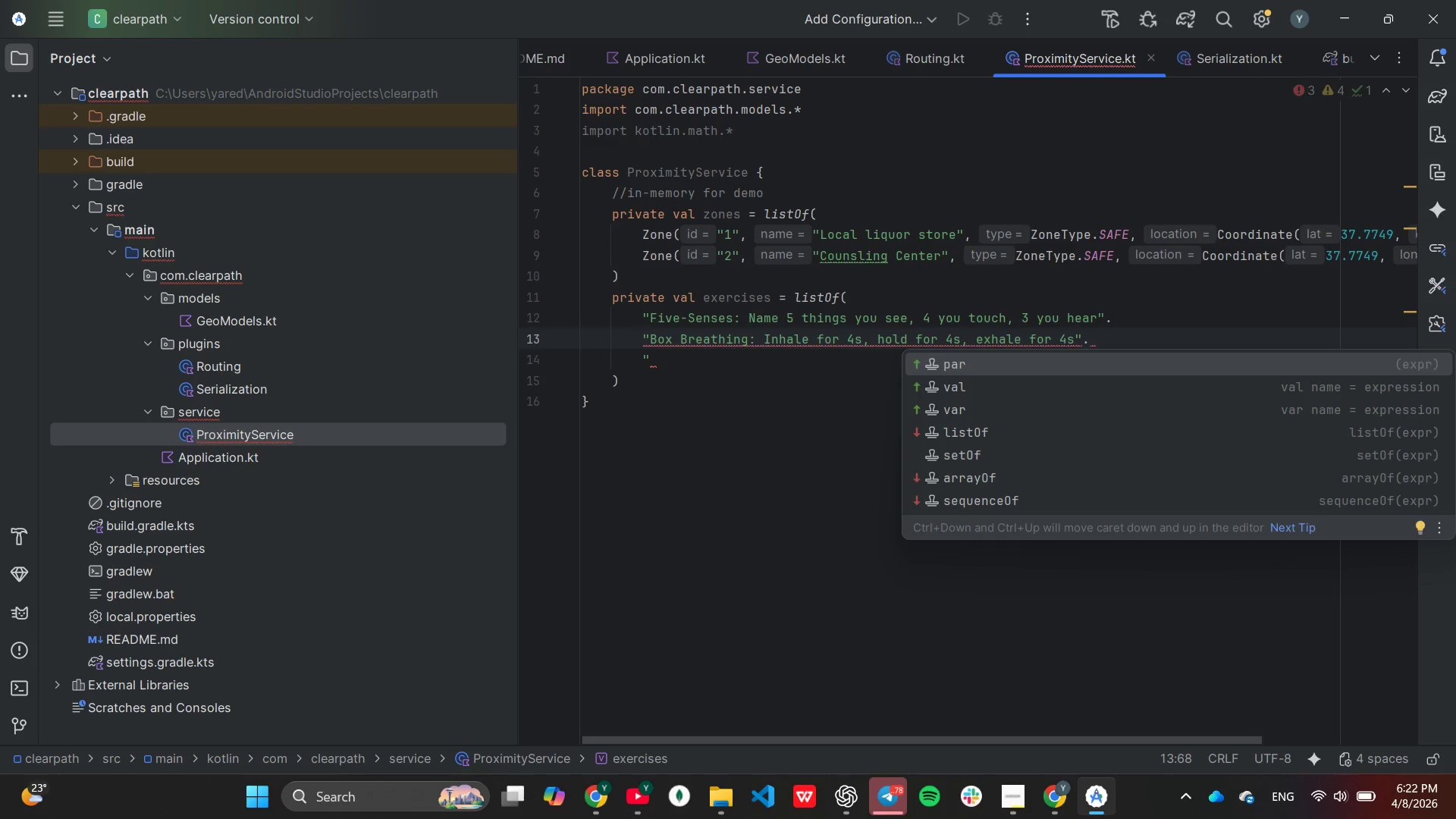 
key(Backspace)
 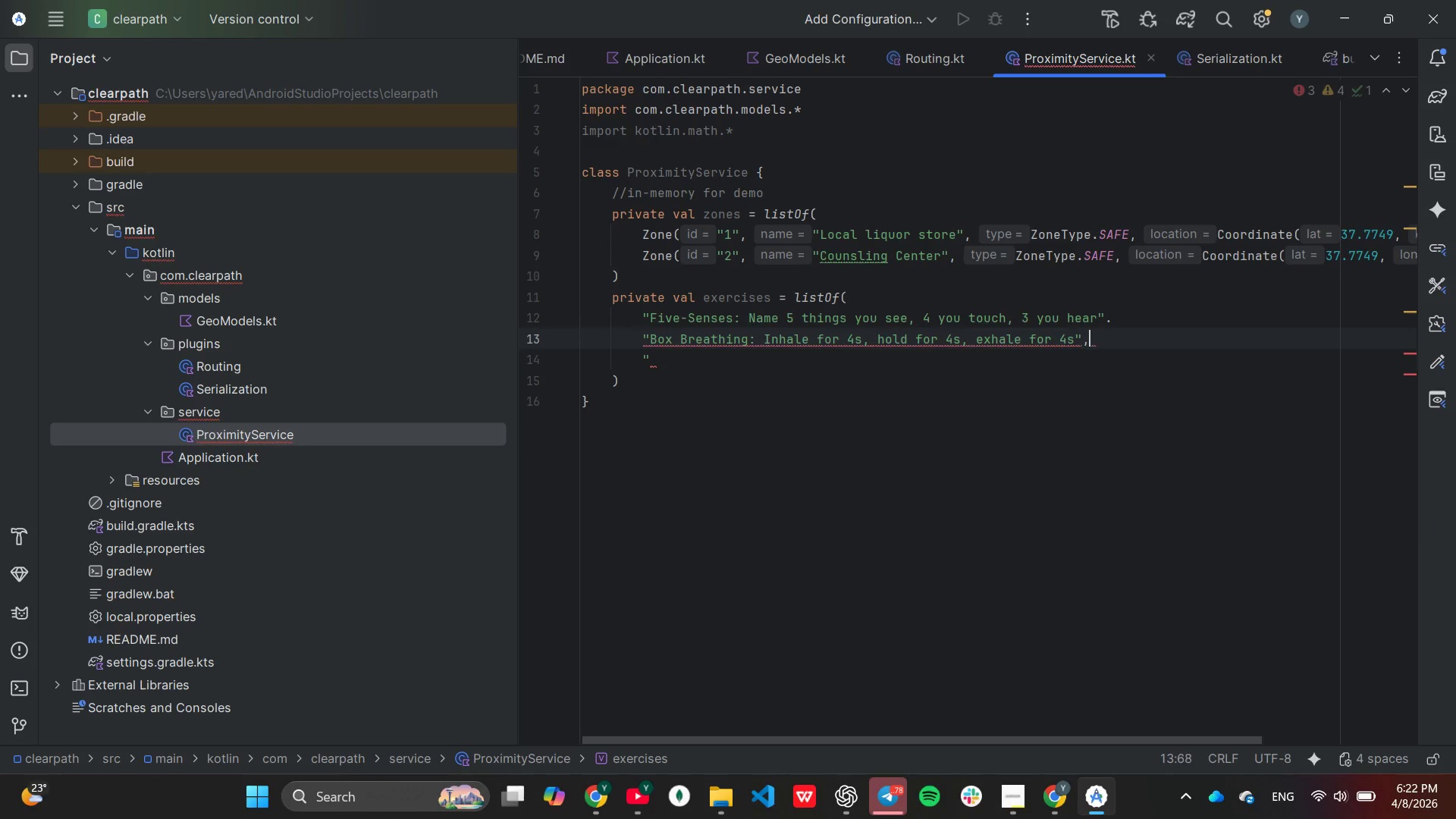 
key(Comma)
 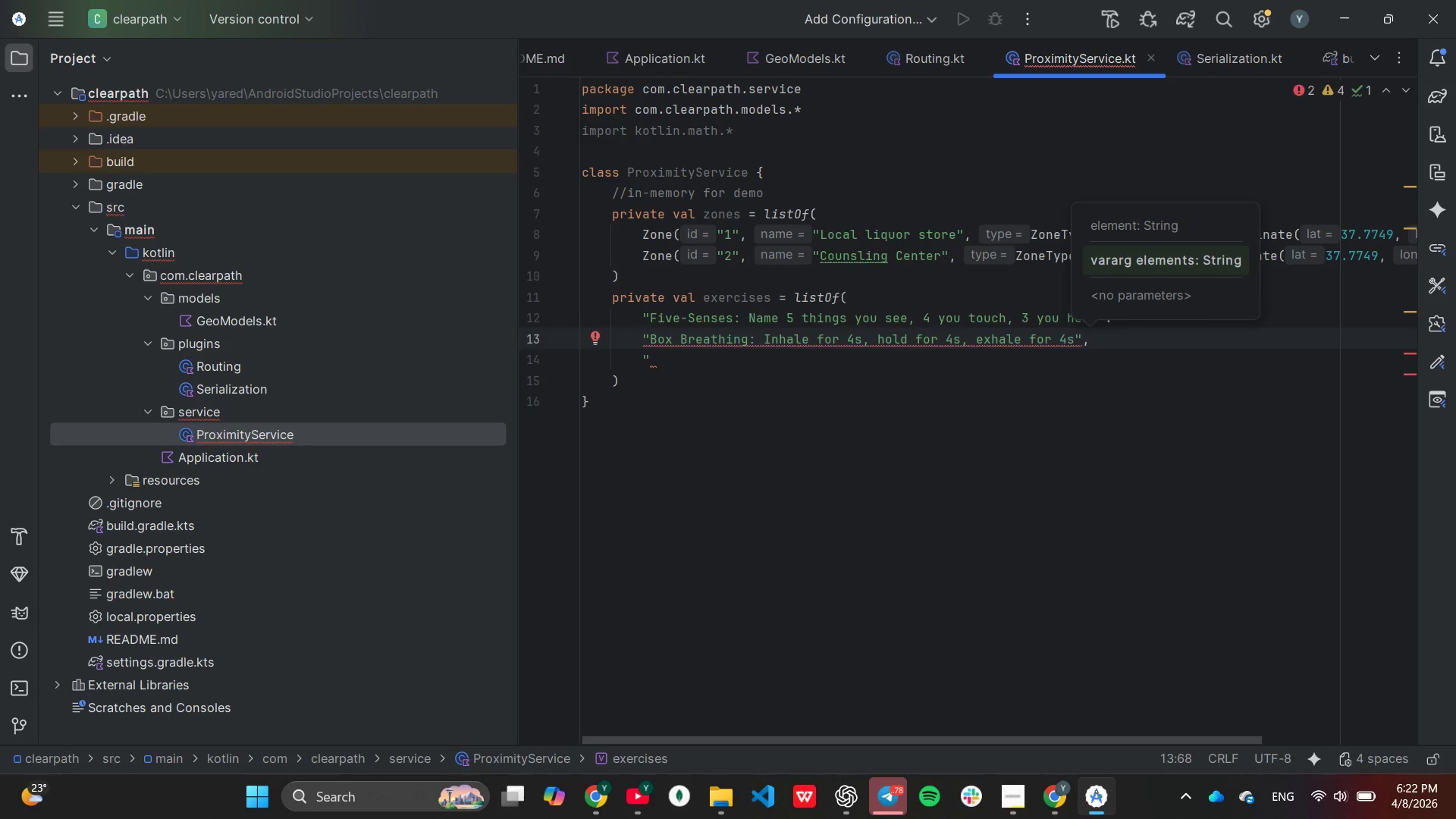 
key(ArrowUp)
 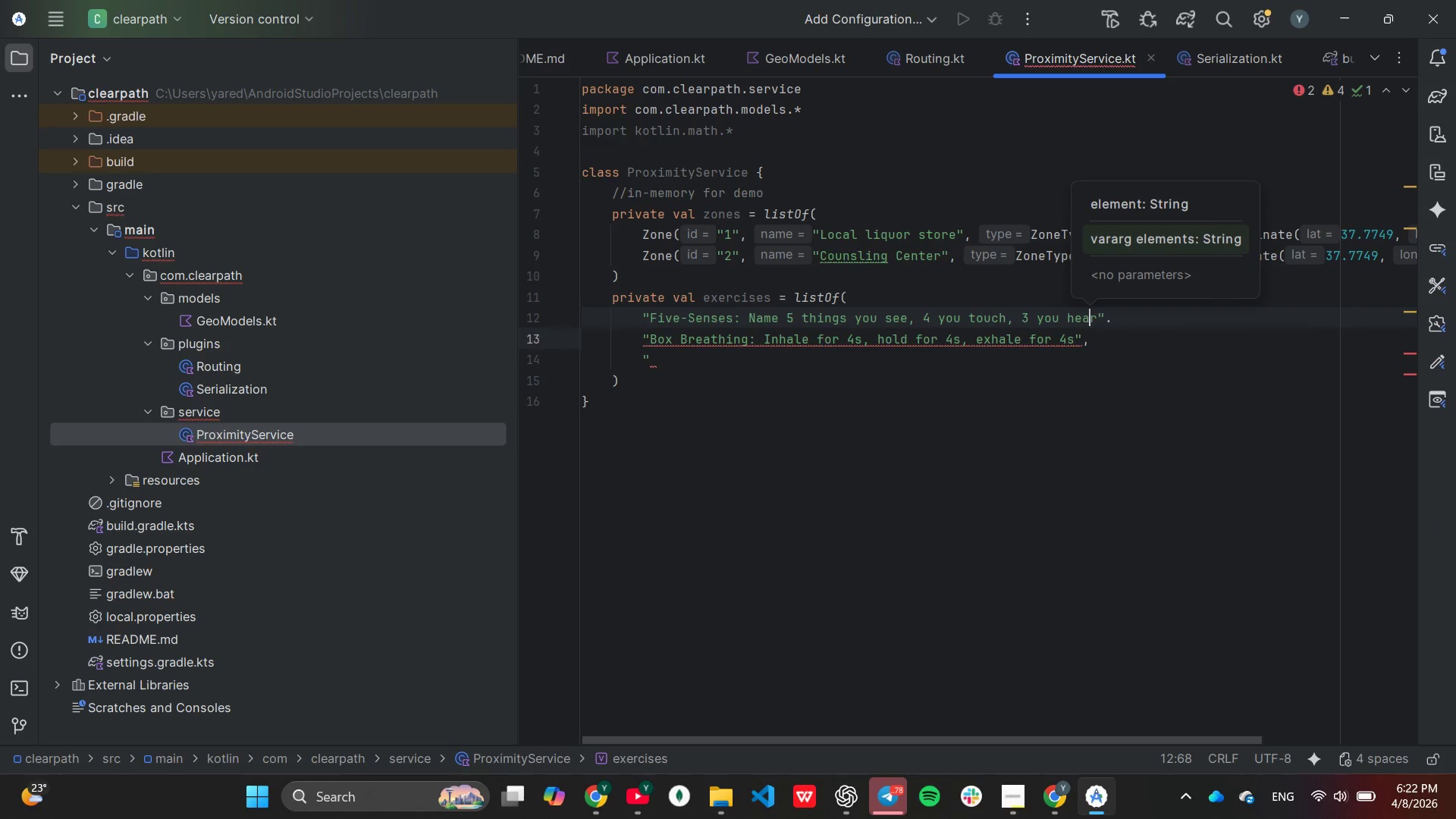 
key(ArrowDown)
 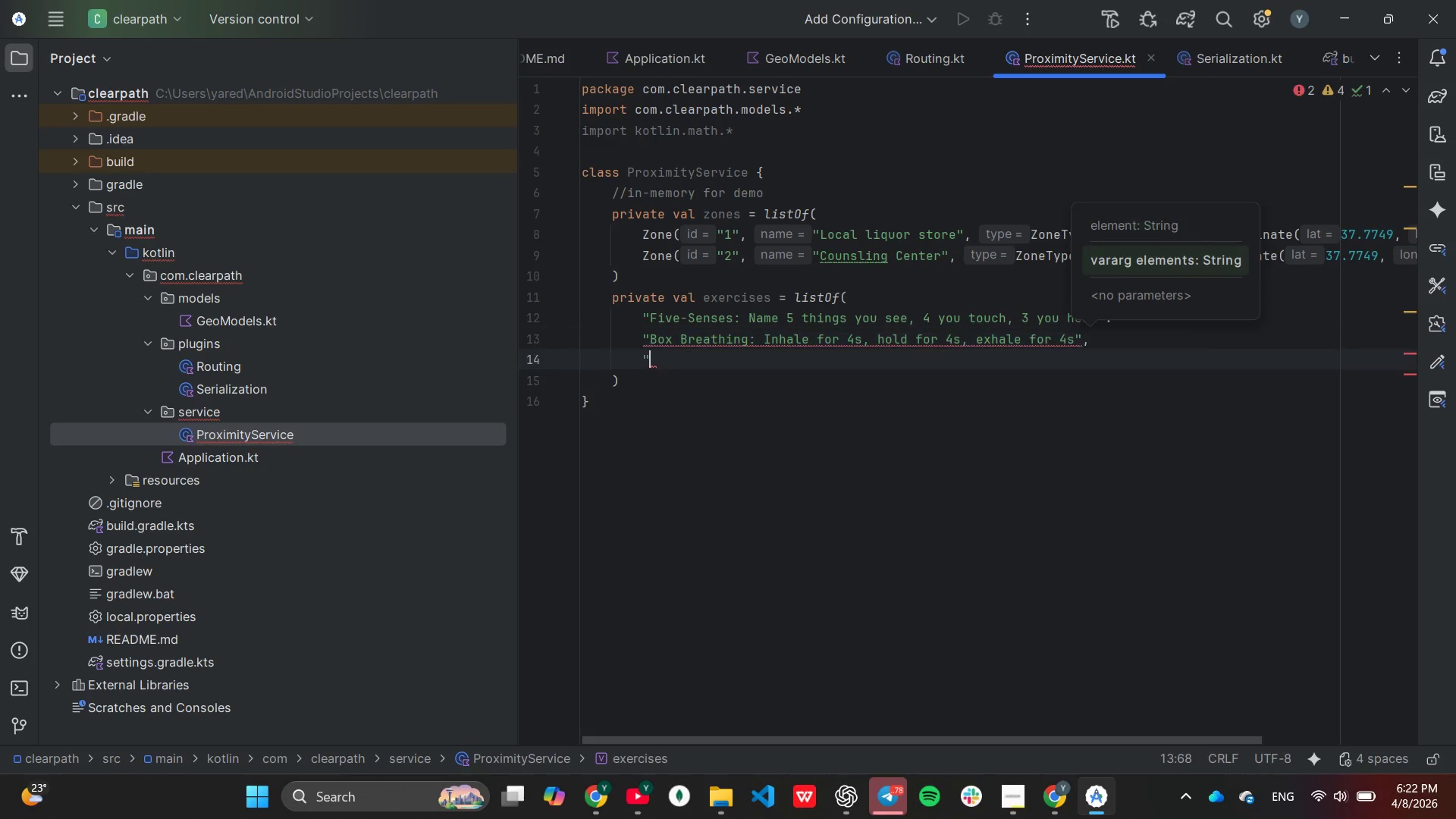 
key(ArrowDown)
 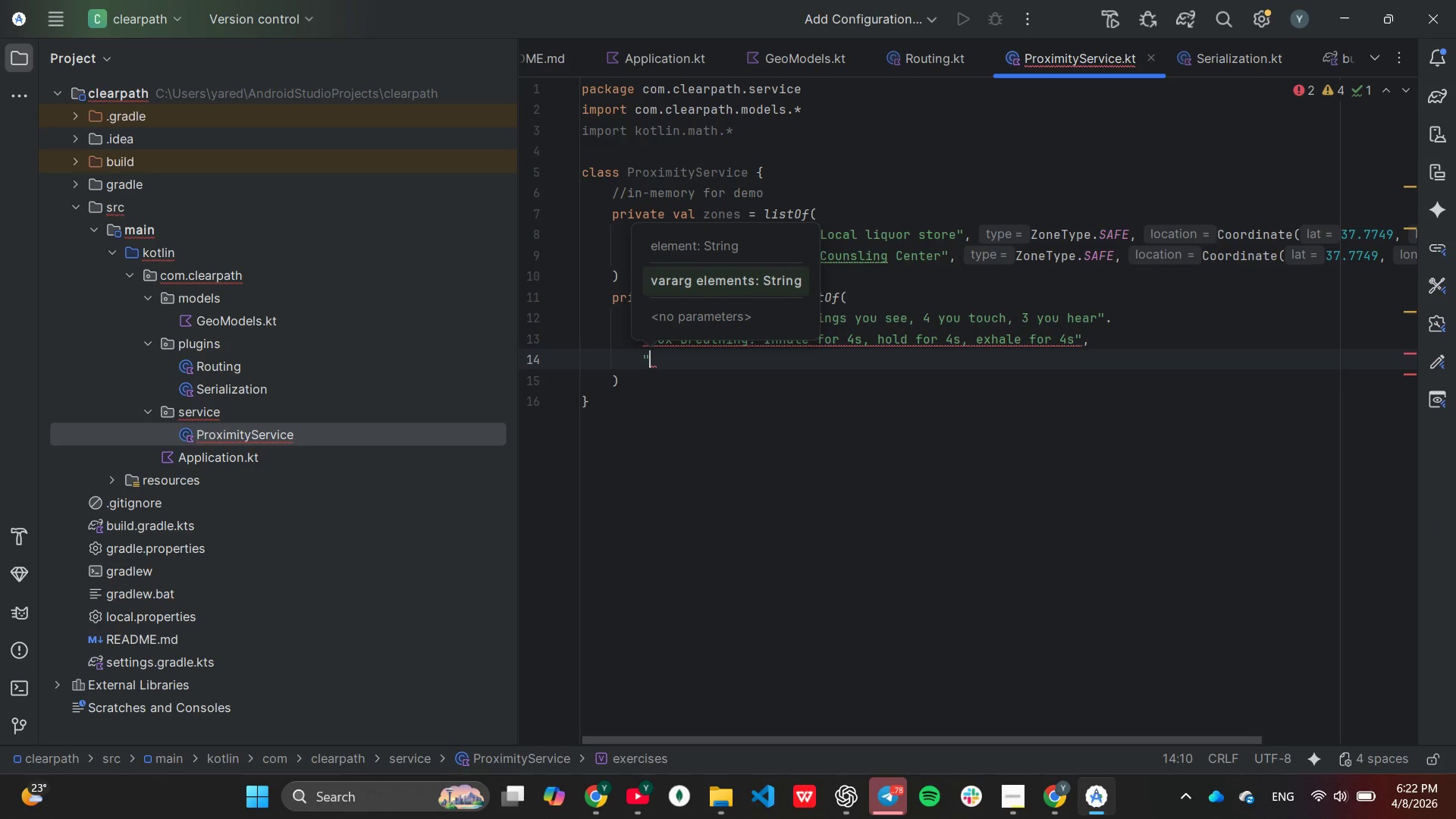 
key(Shift+Quote)
 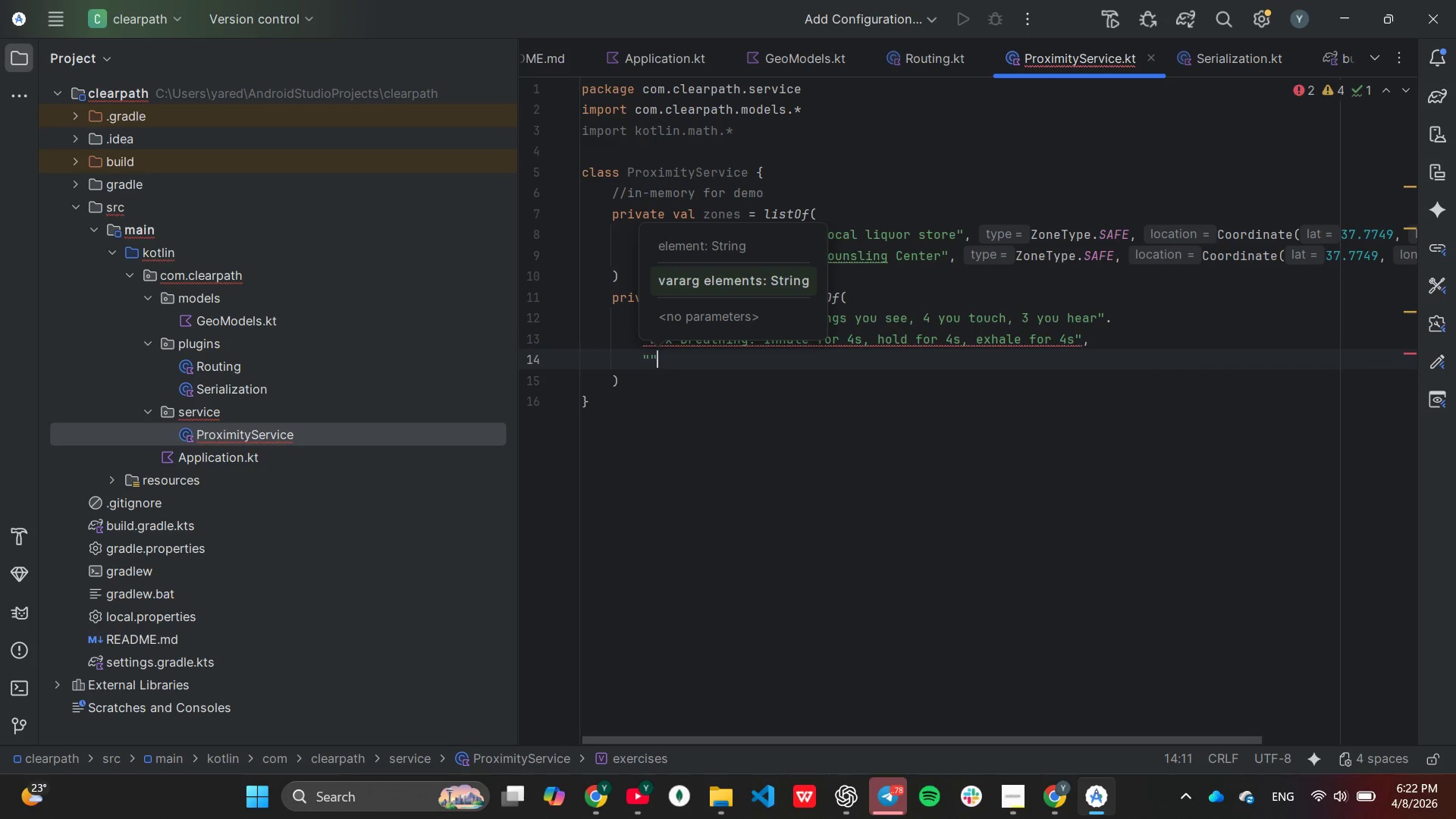 
key(ArrowLeft)
 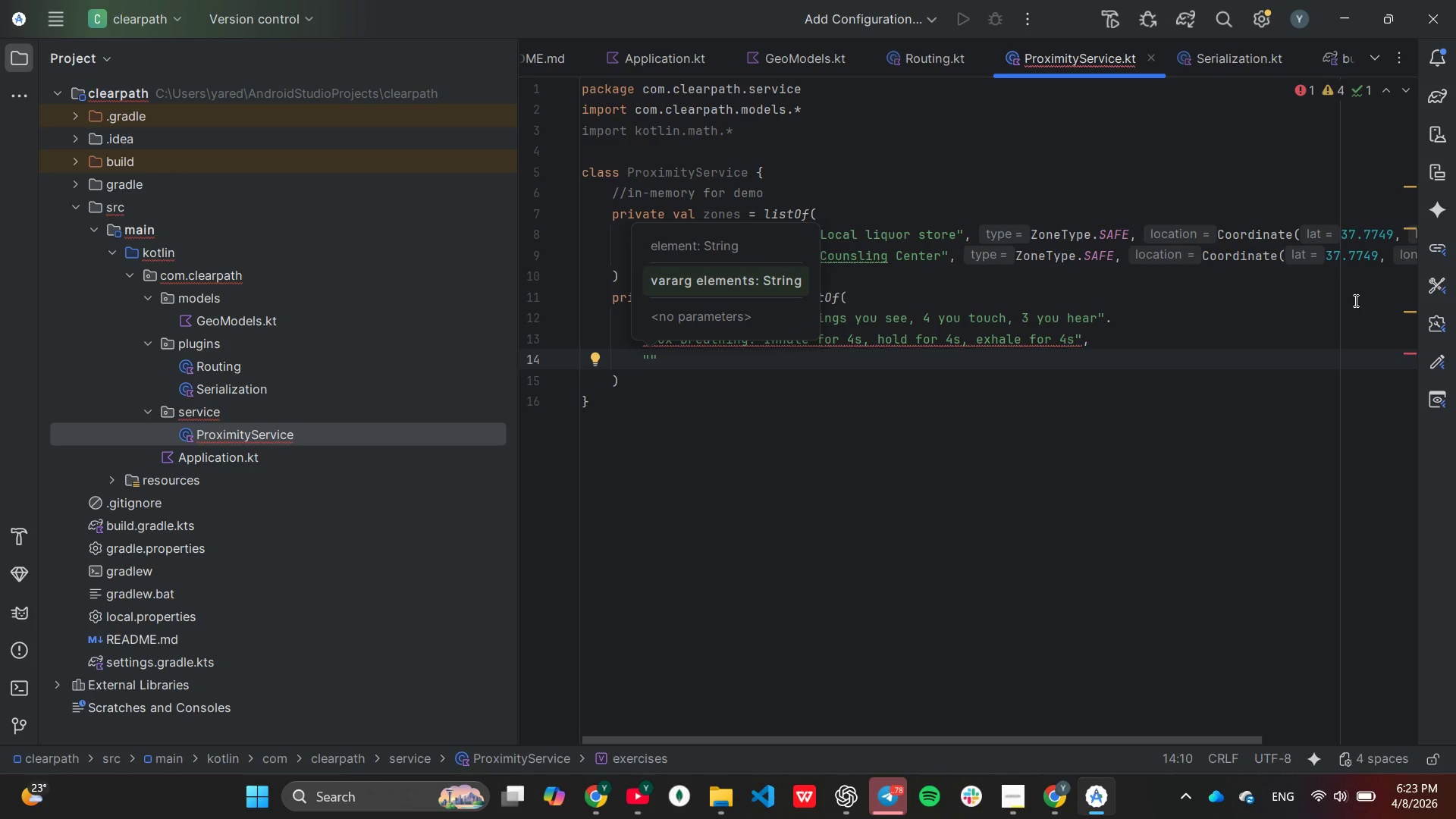 
wait(6.33)
 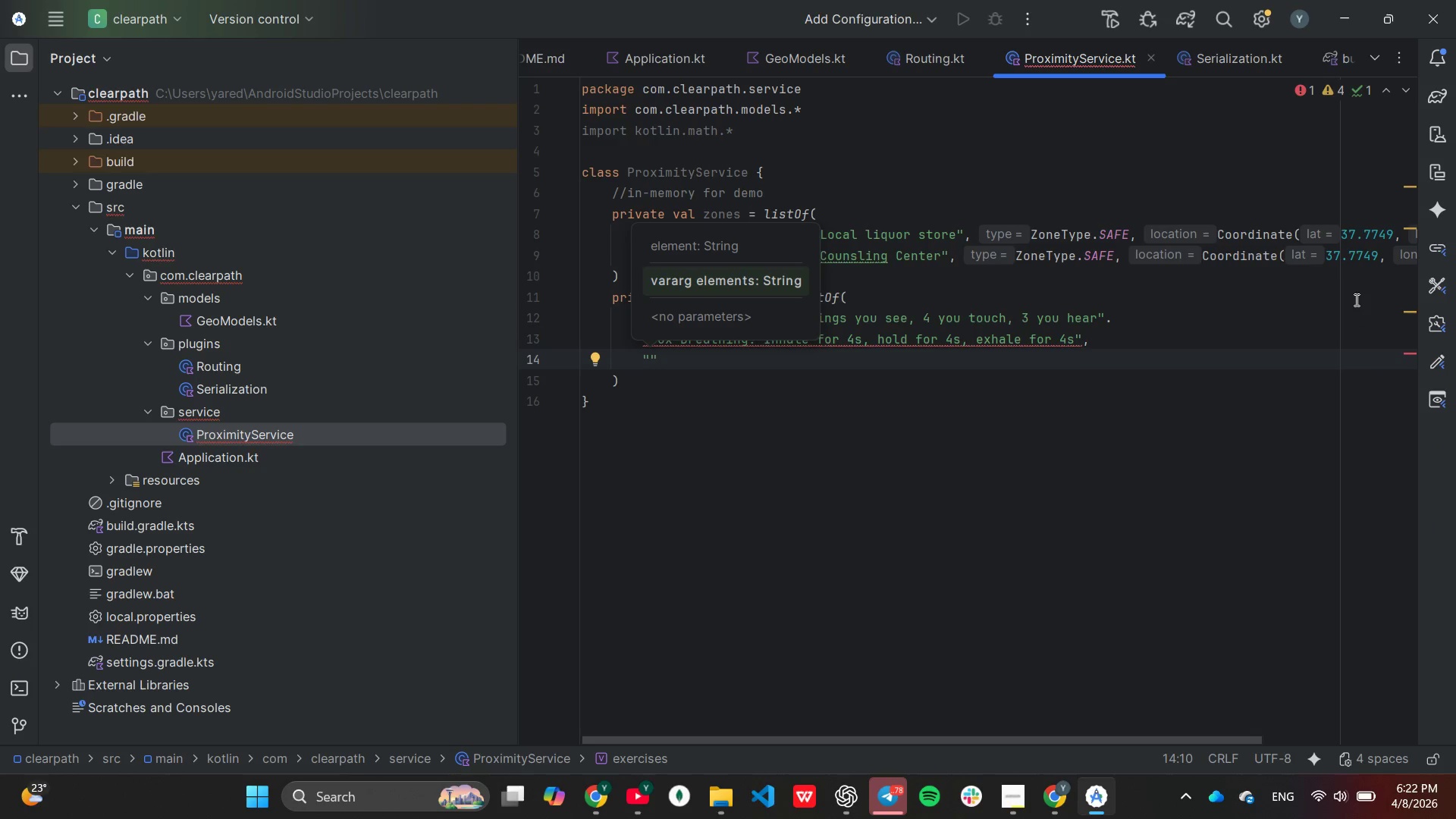 
type(Ca)
 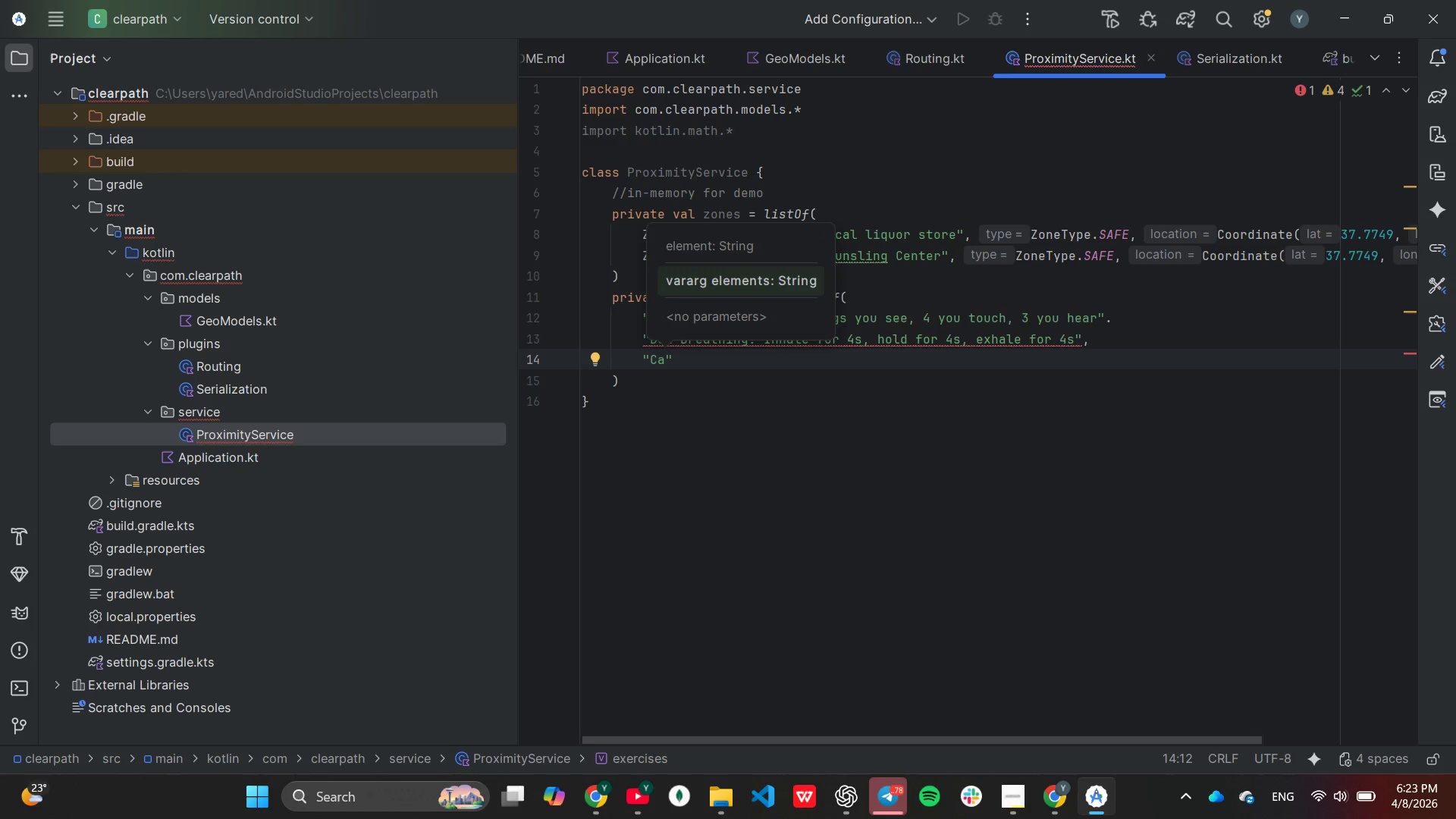 
key(ArrowUp)
 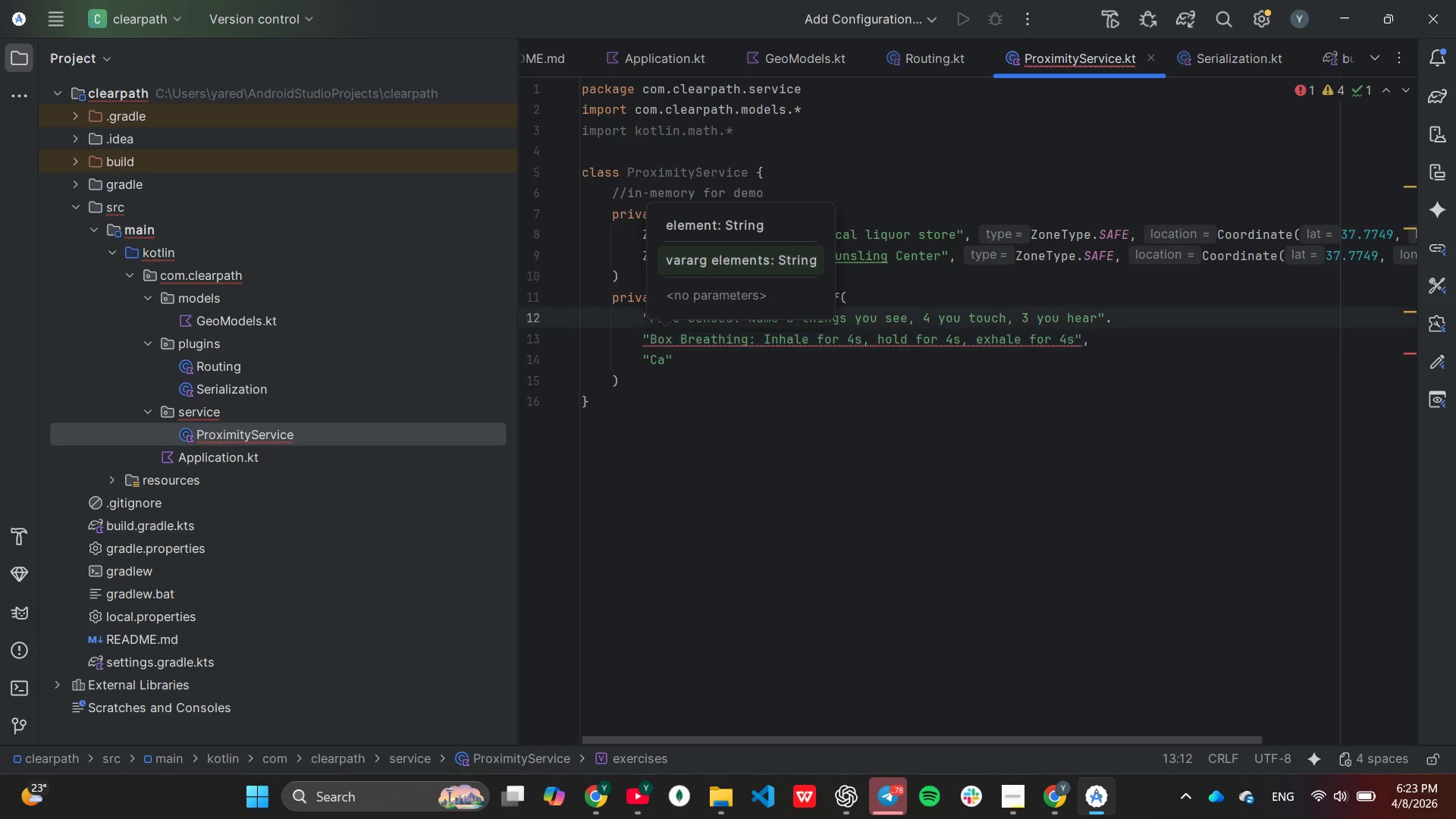 
key(ArrowUp)
 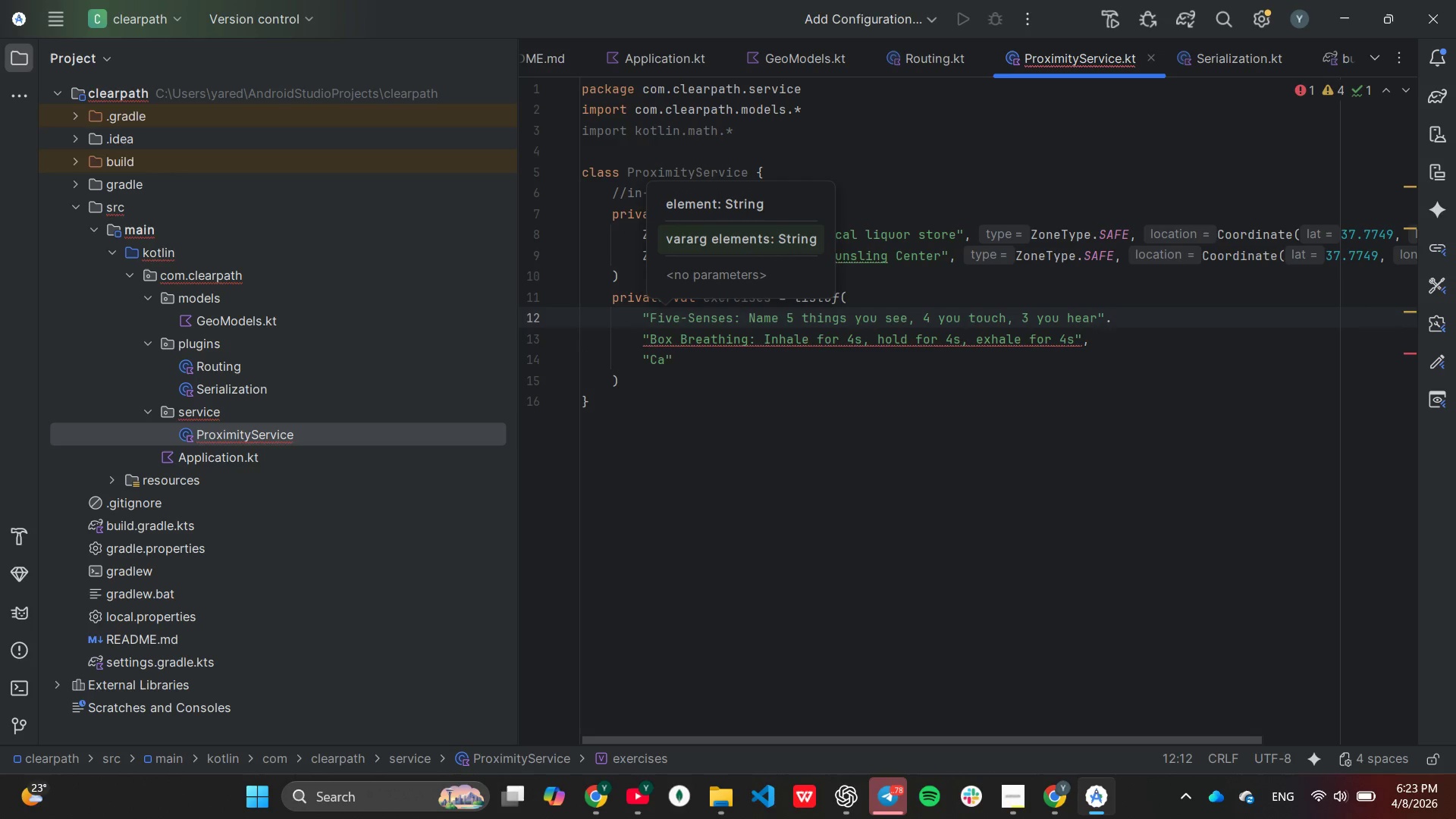 
key(End)
 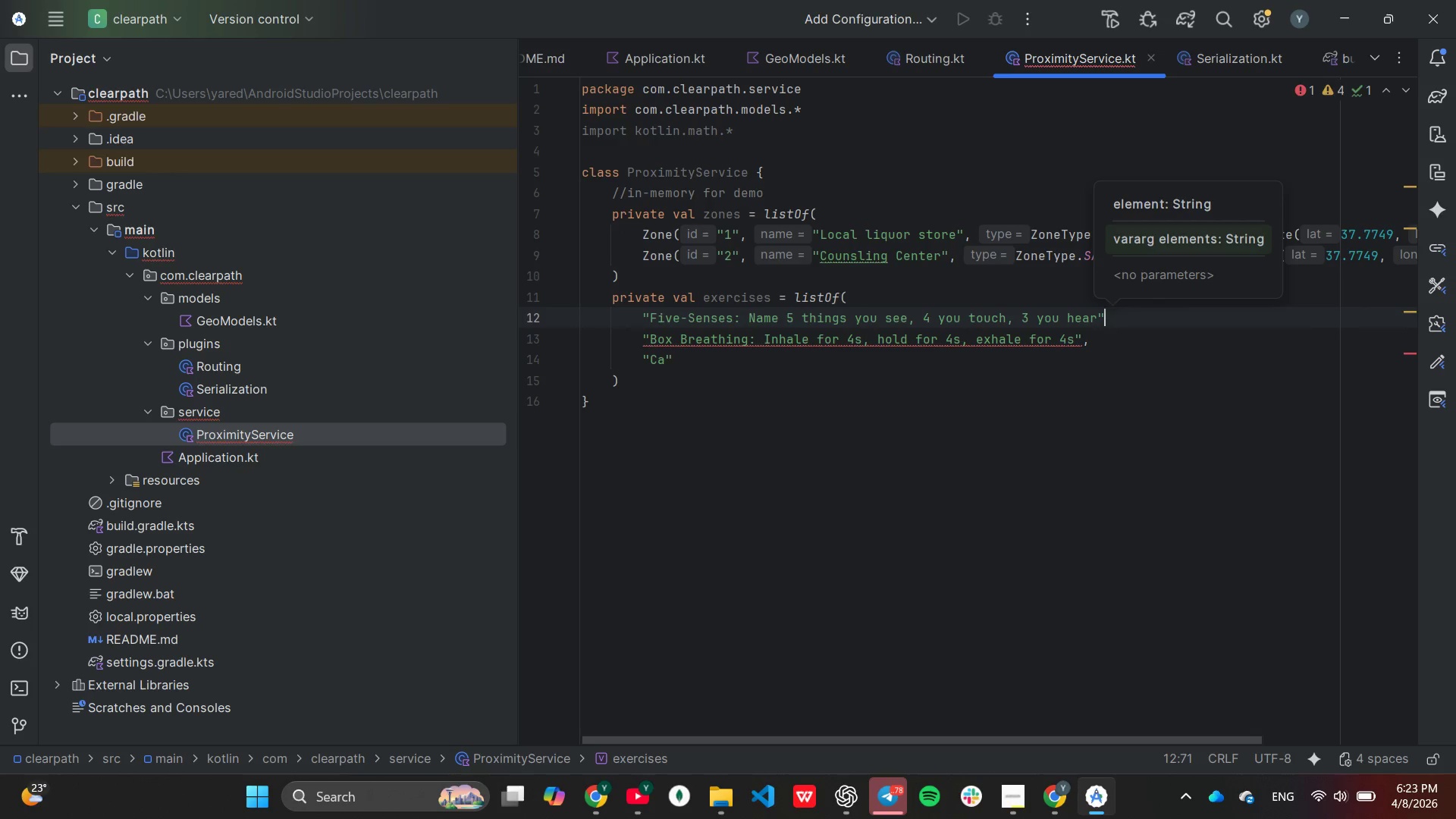 
key(Backspace)
 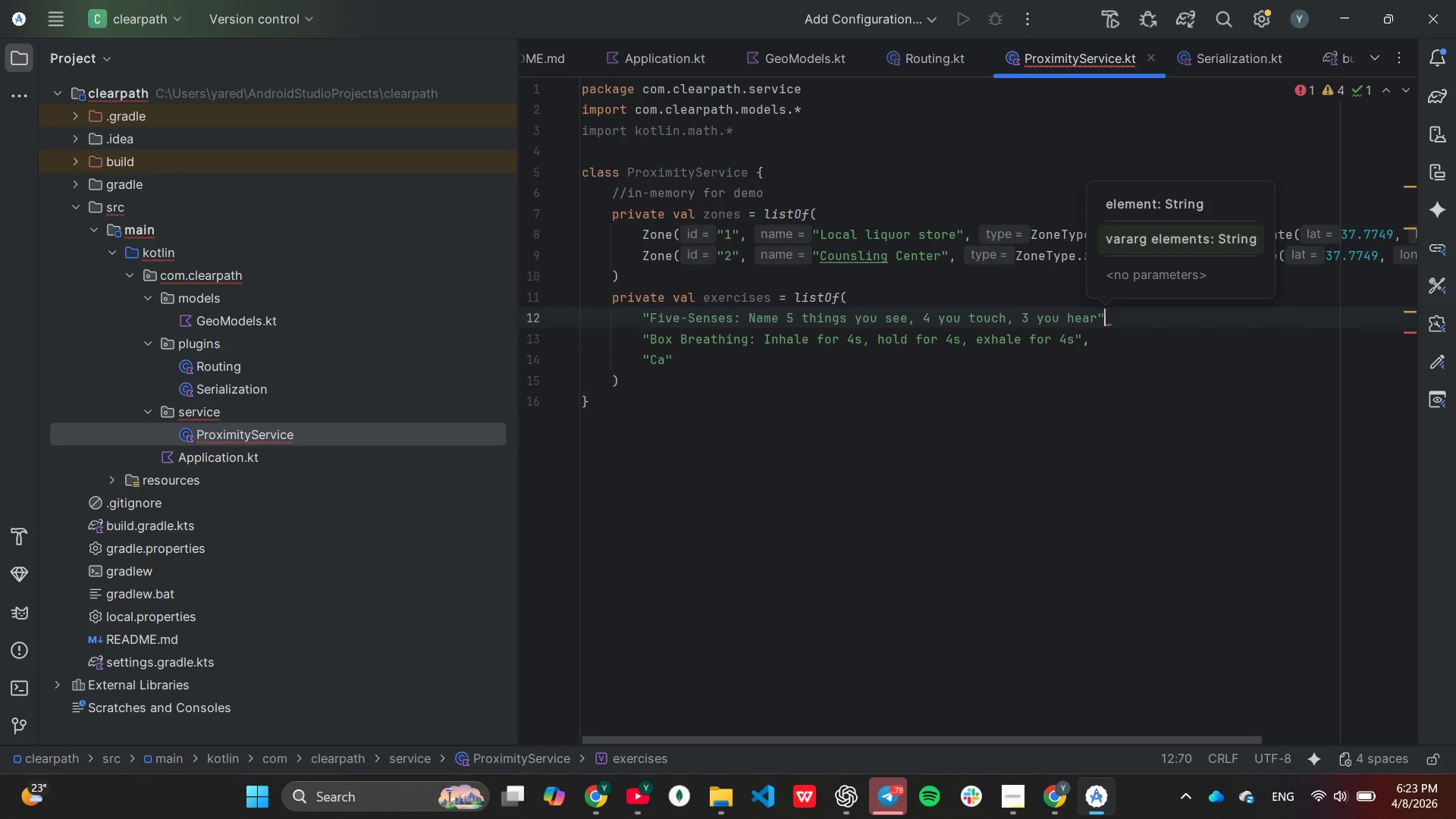 
key(Comma)
 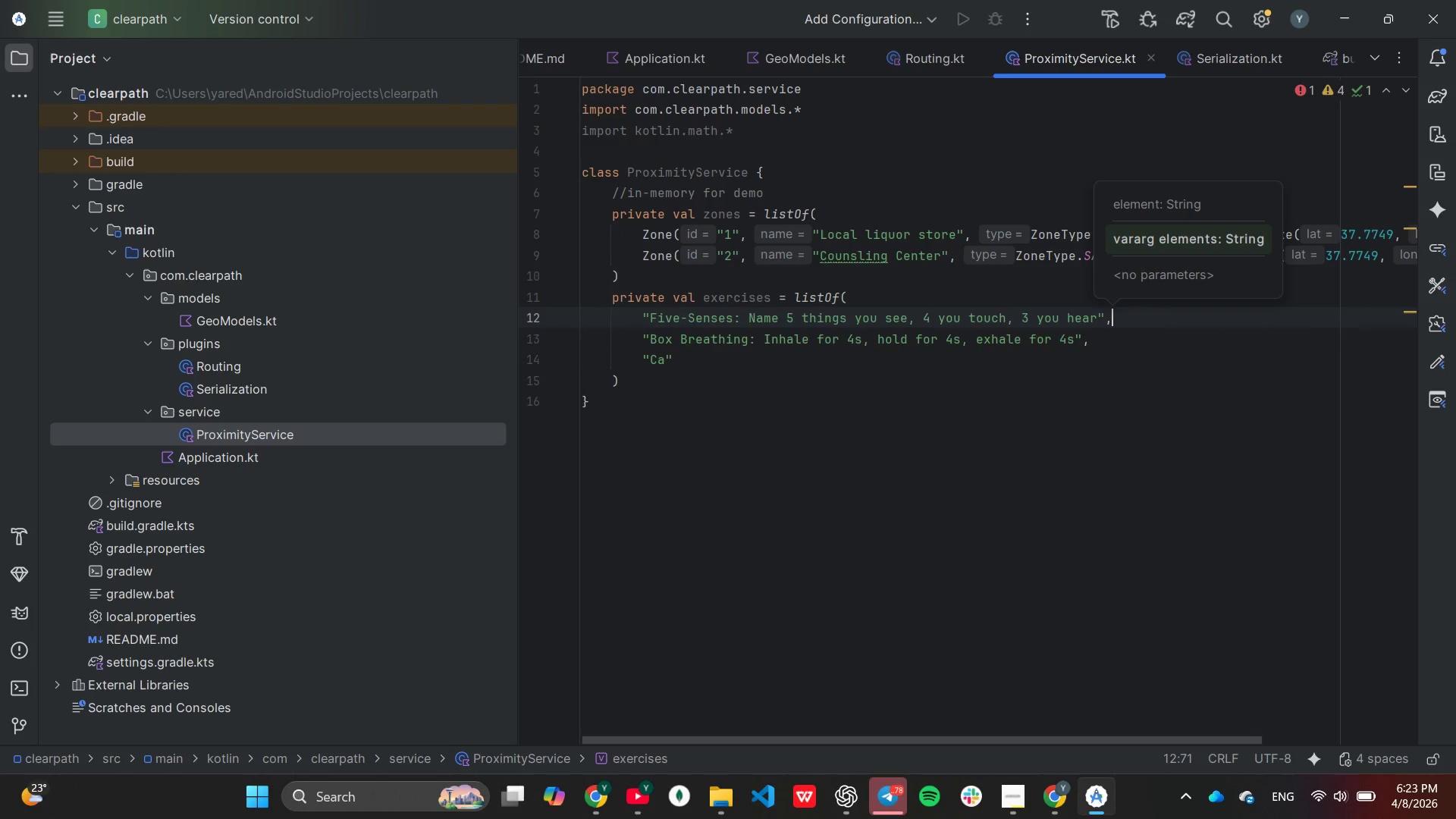 
key(ArrowDown)
 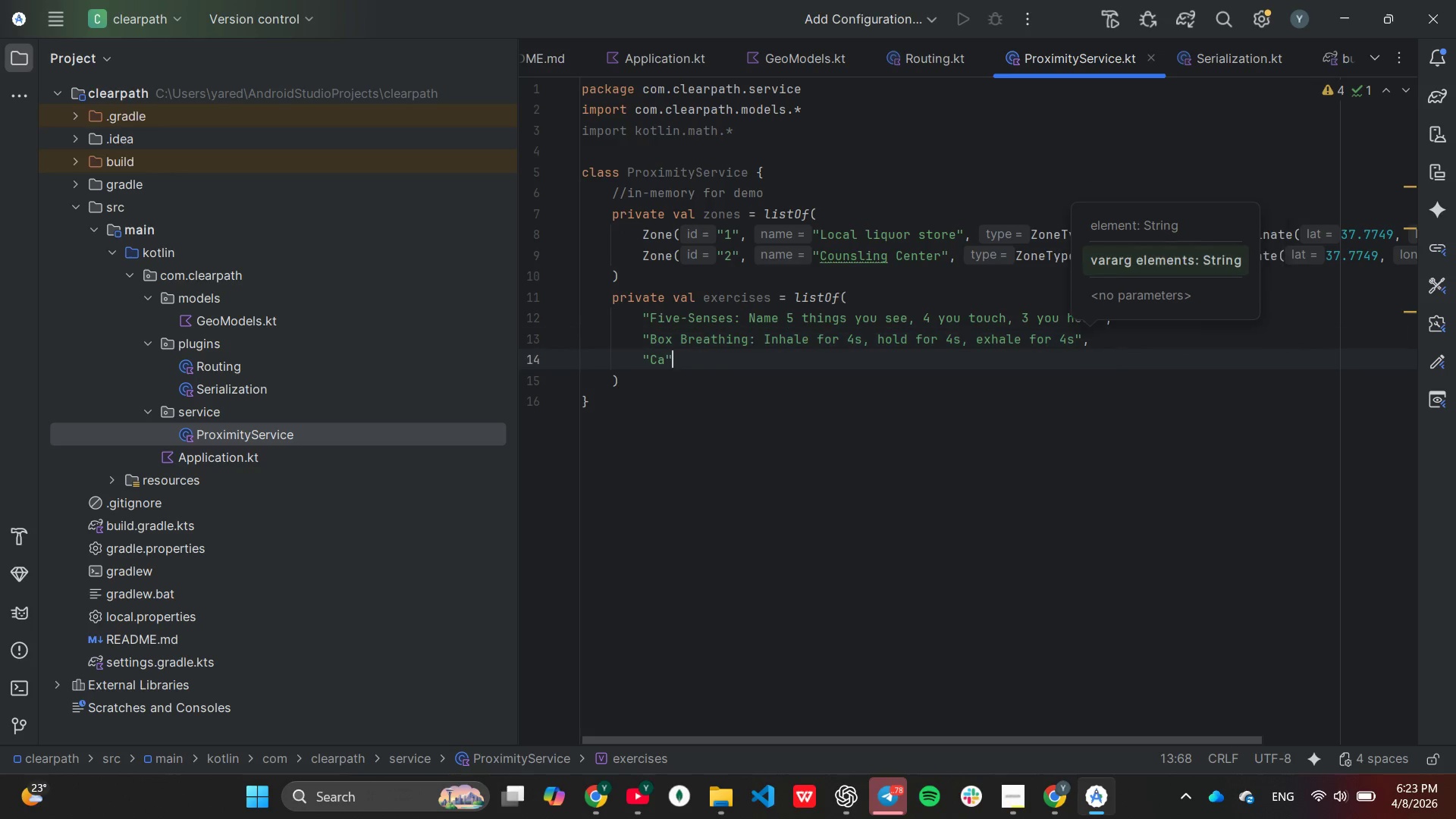 
key(ArrowDown)
 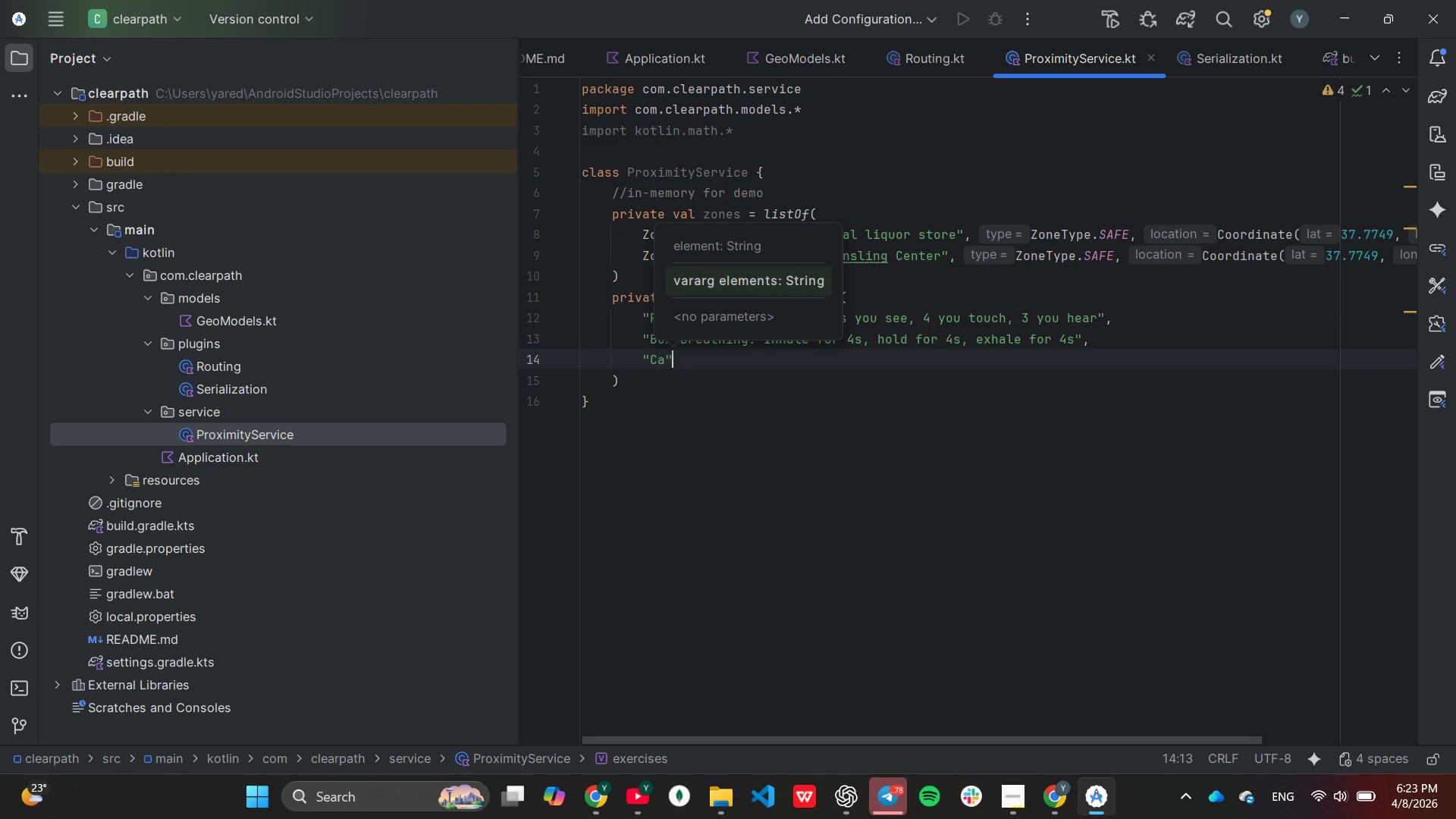 
key(ArrowLeft)
 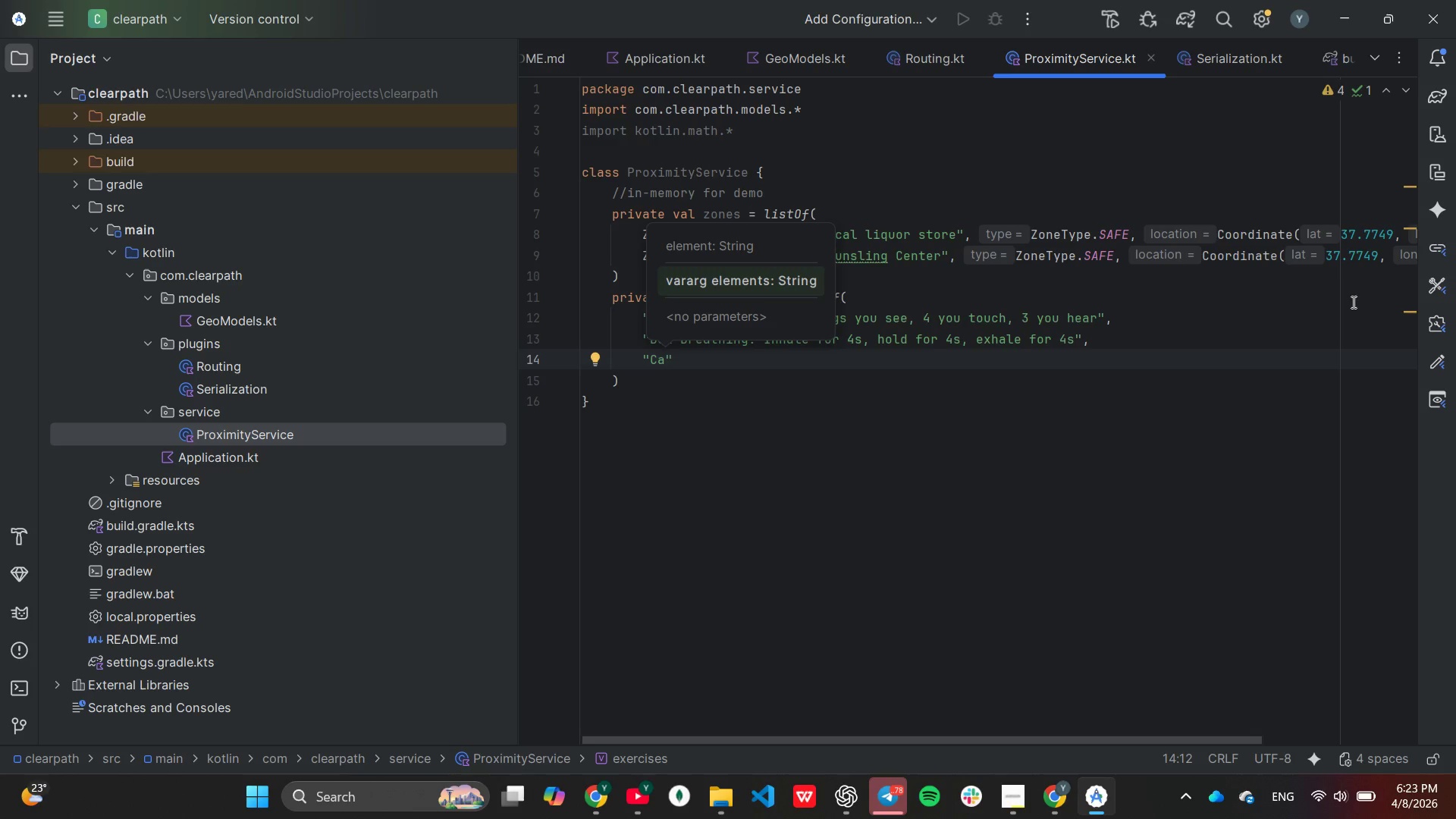 
type(tegorization: Name 5types of birds)
 